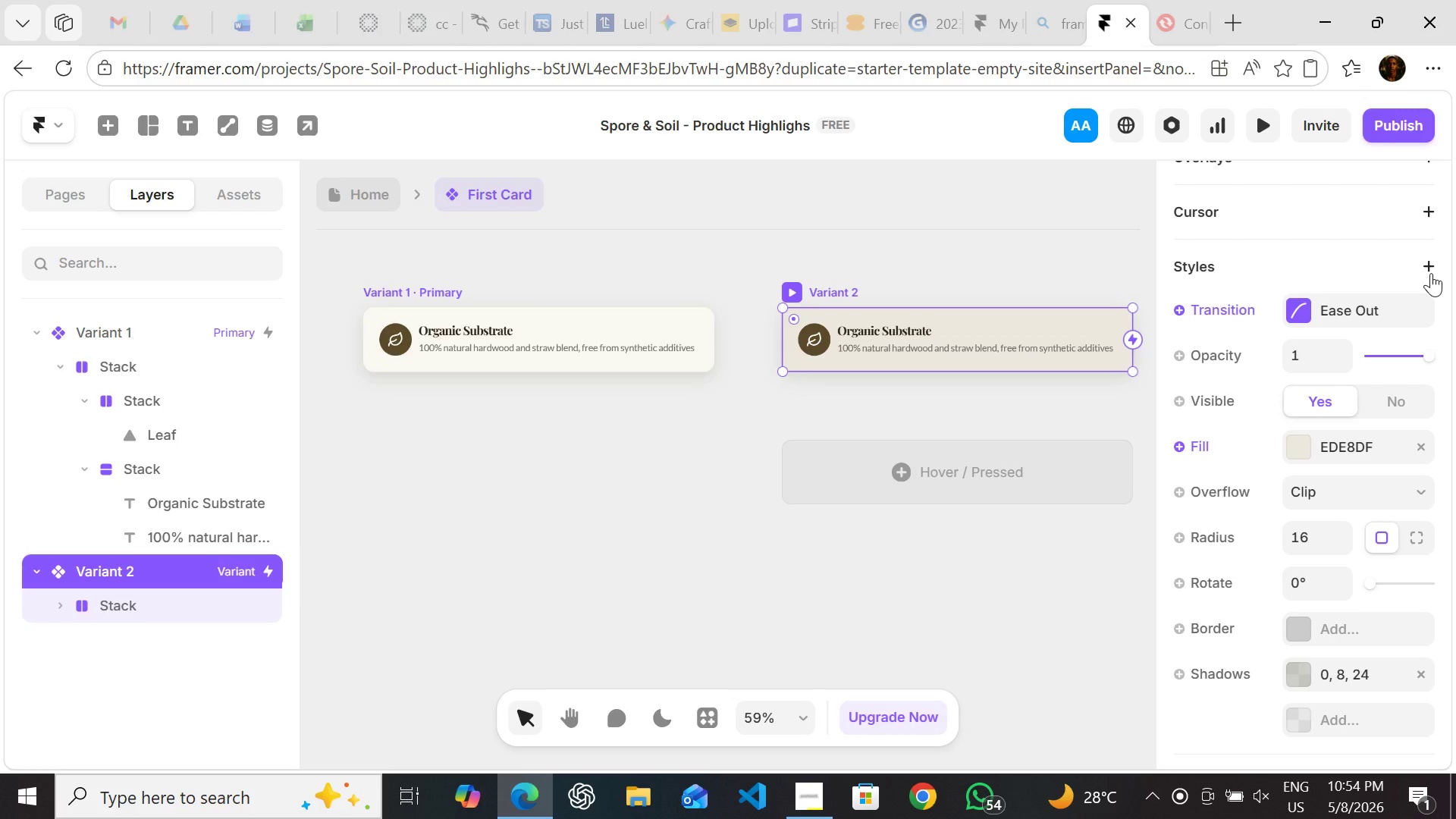 
left_click([1348, 291])
 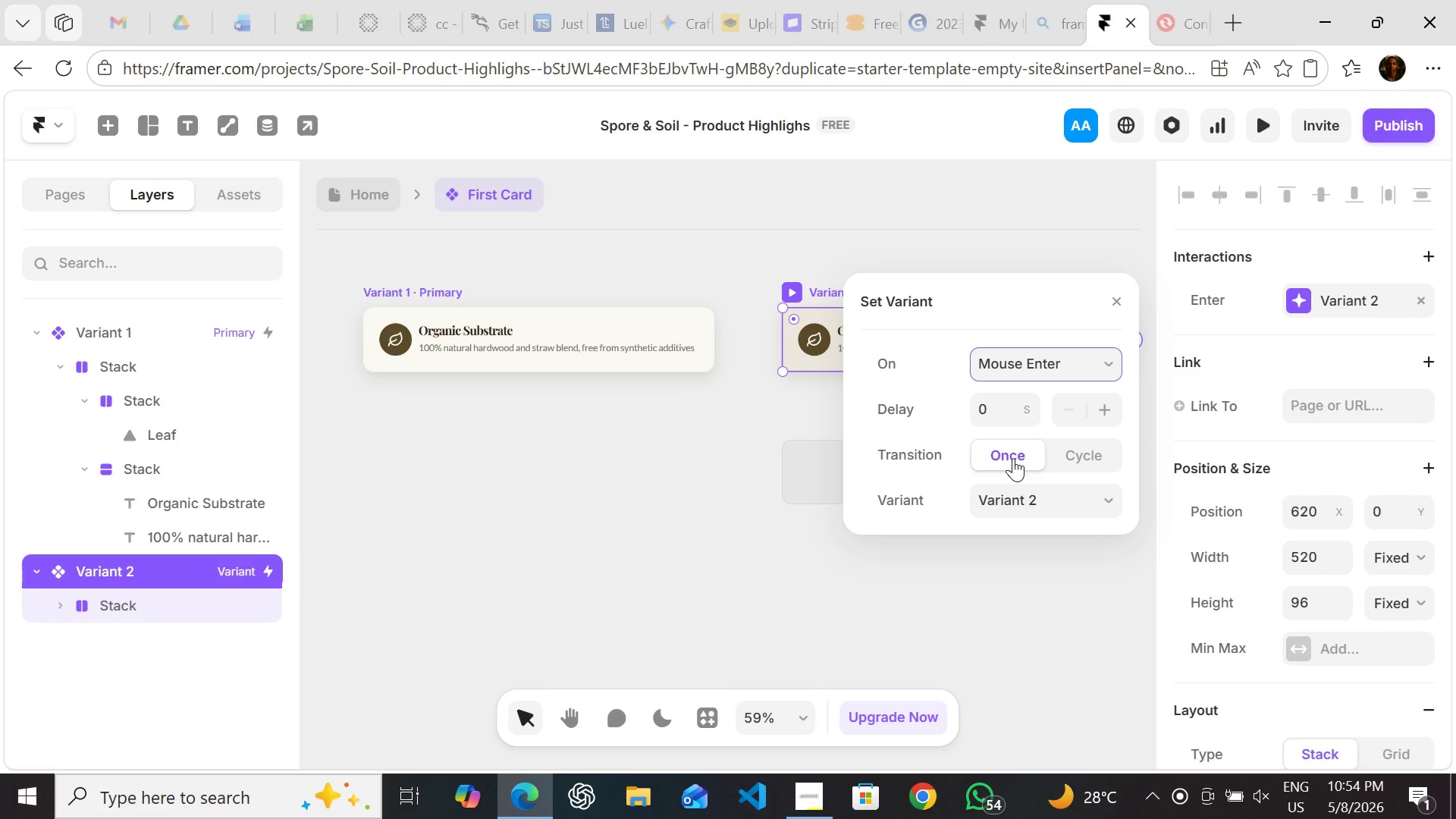 
wait(10.33)
 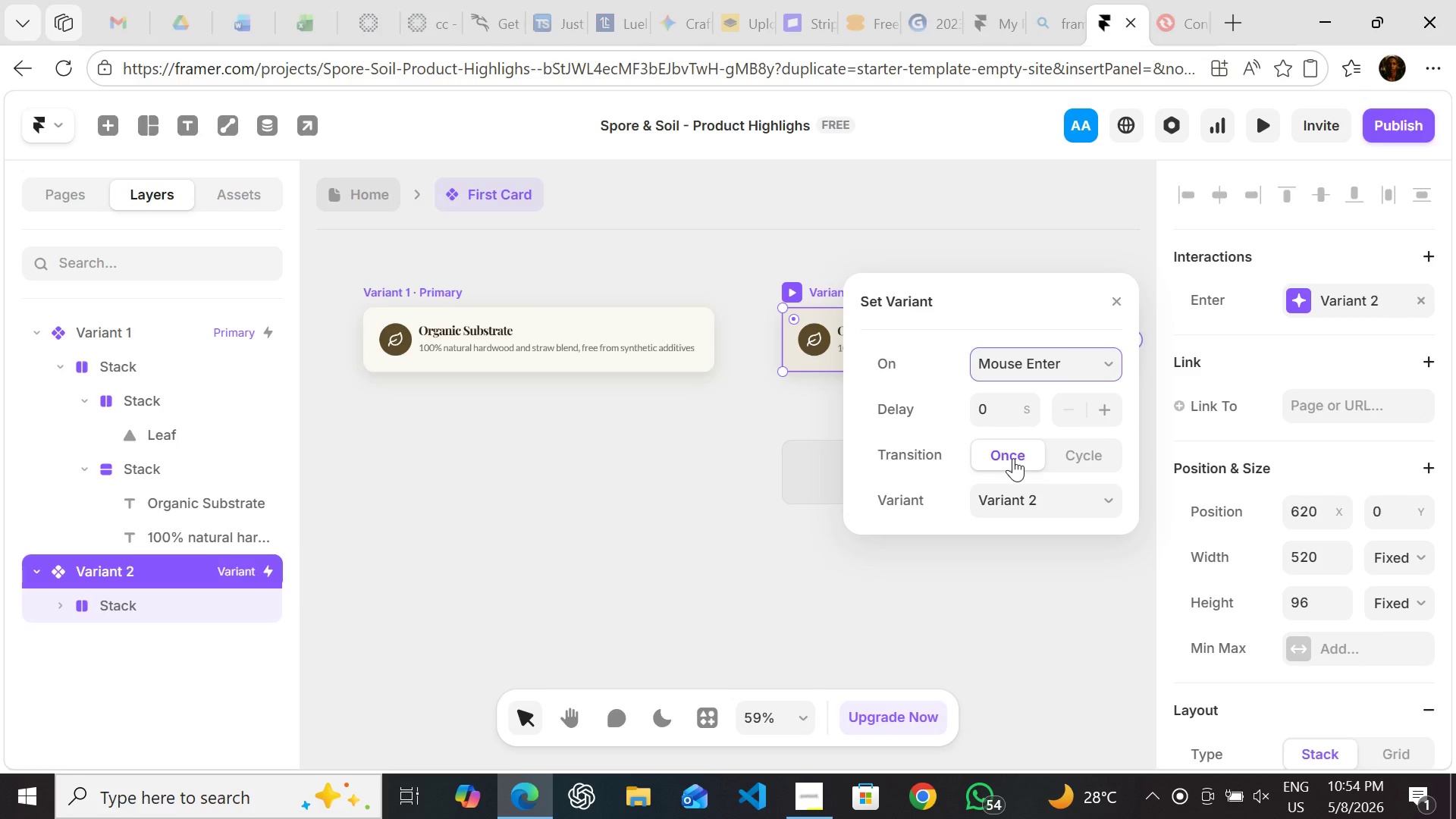 
left_click([1422, 297])
 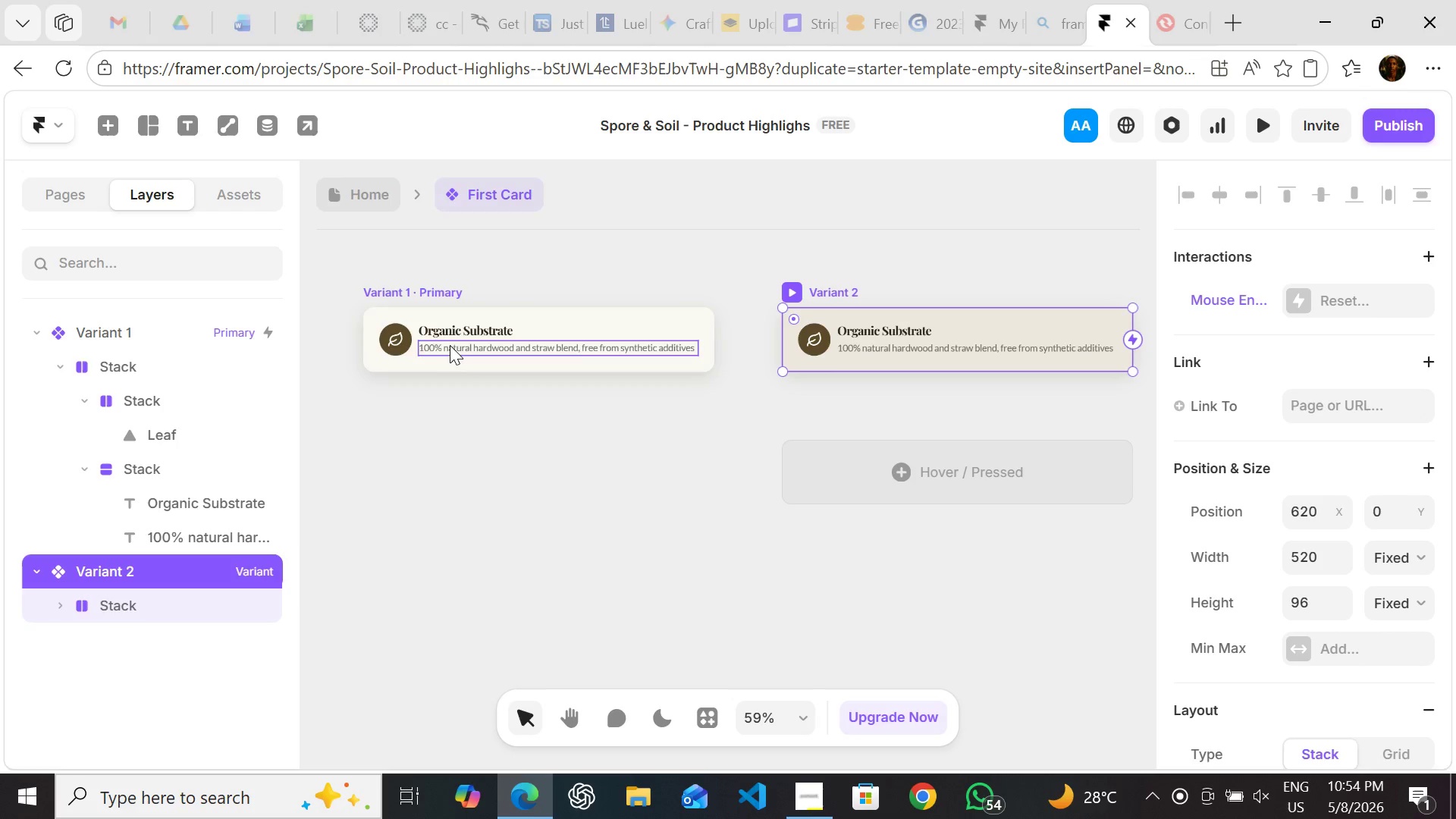 
left_click([438, 301])
 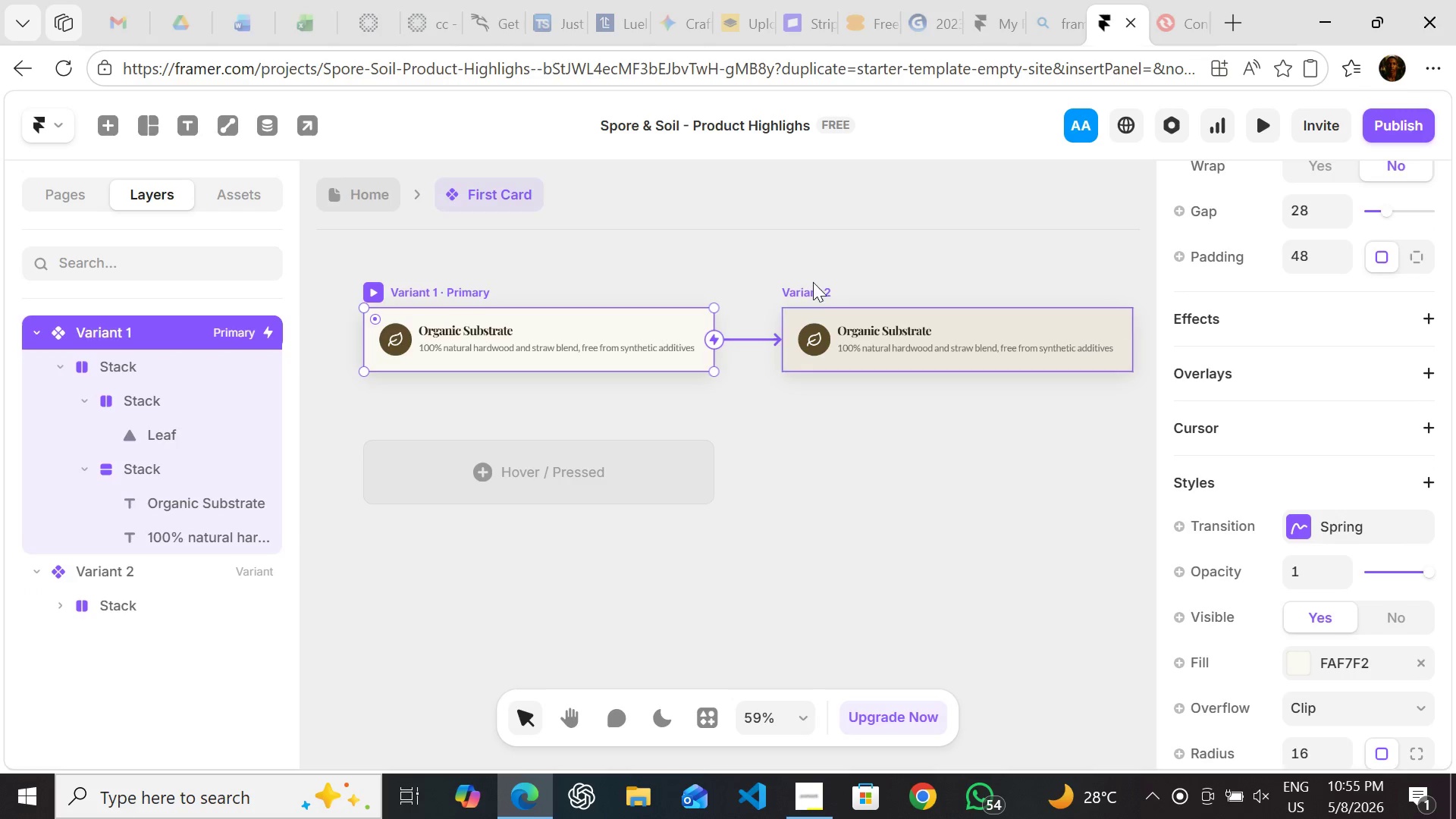 
left_click([817, 287])
 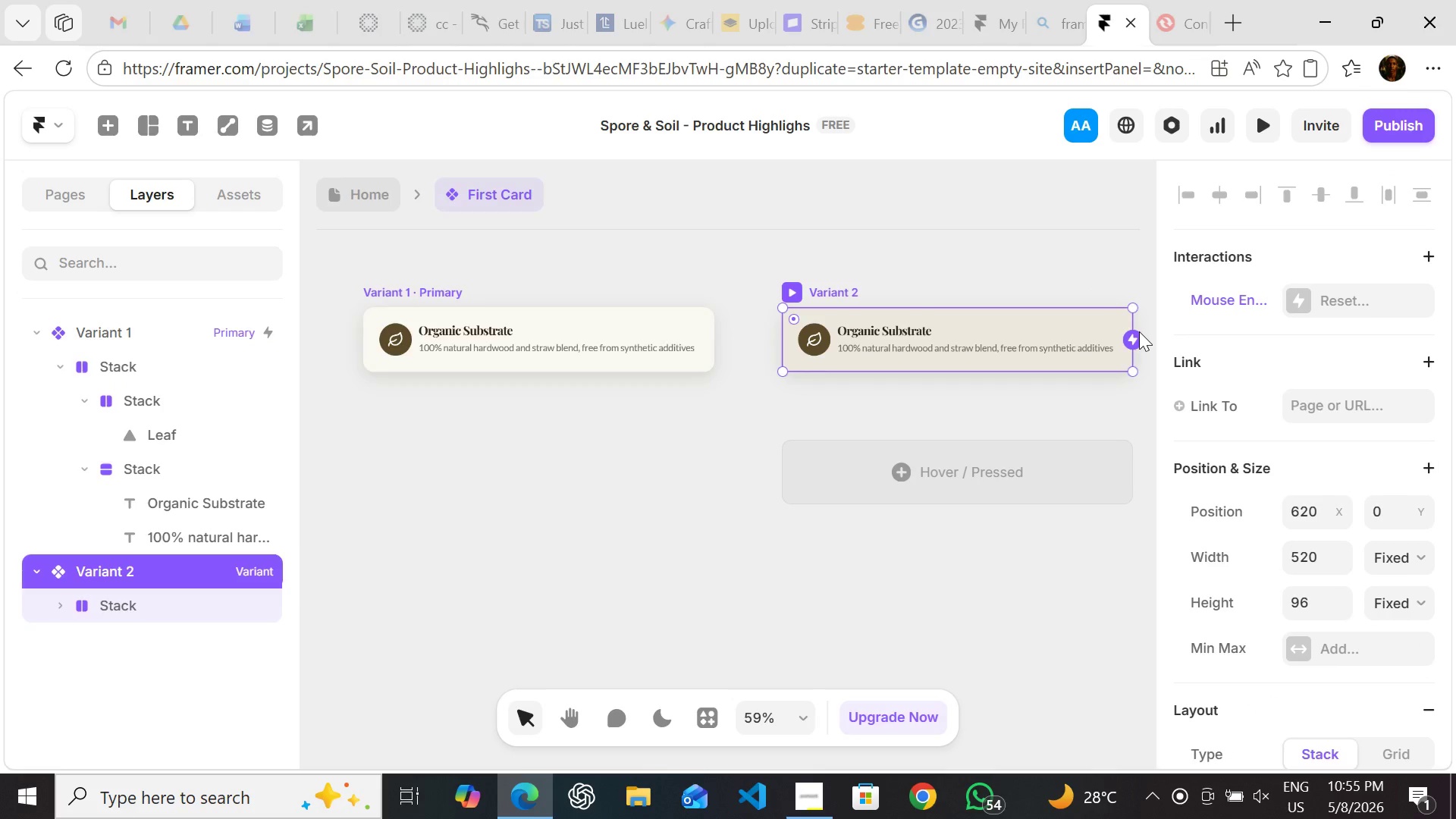 
left_click_drag(start_coordinate=[1139, 331], to_coordinate=[634, 354])
 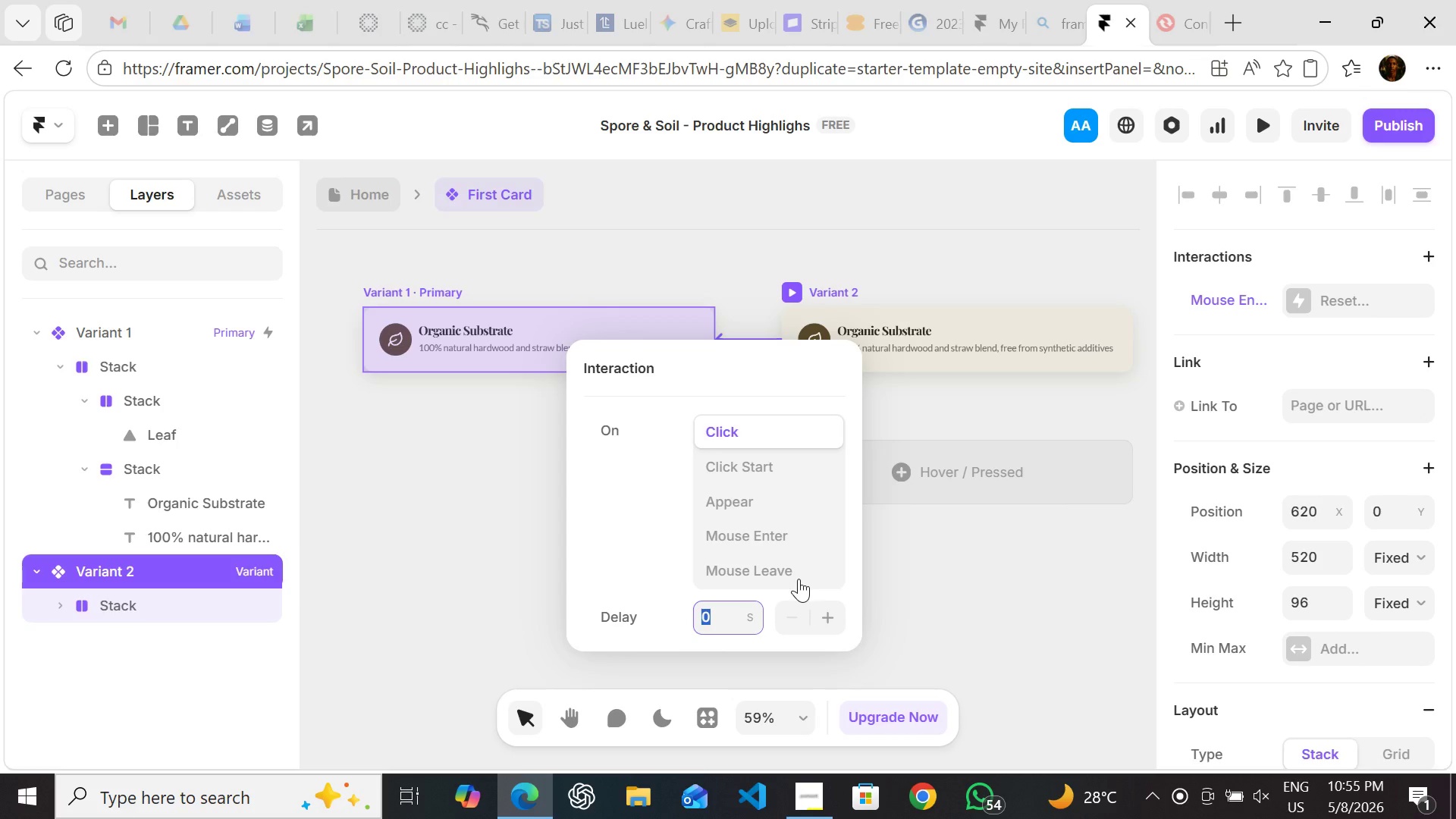 
left_click([799, 579])
 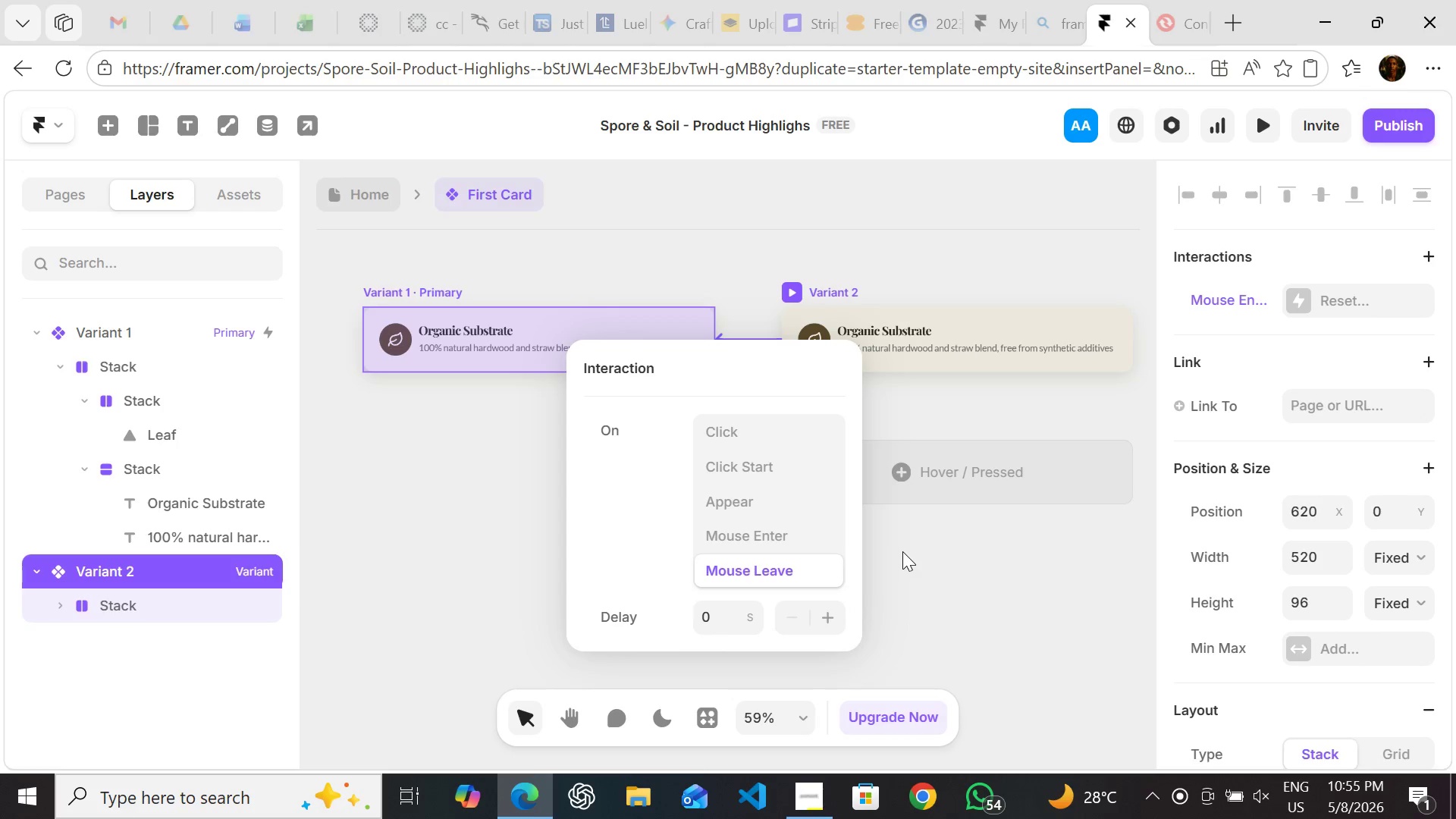 
wait(10.7)
 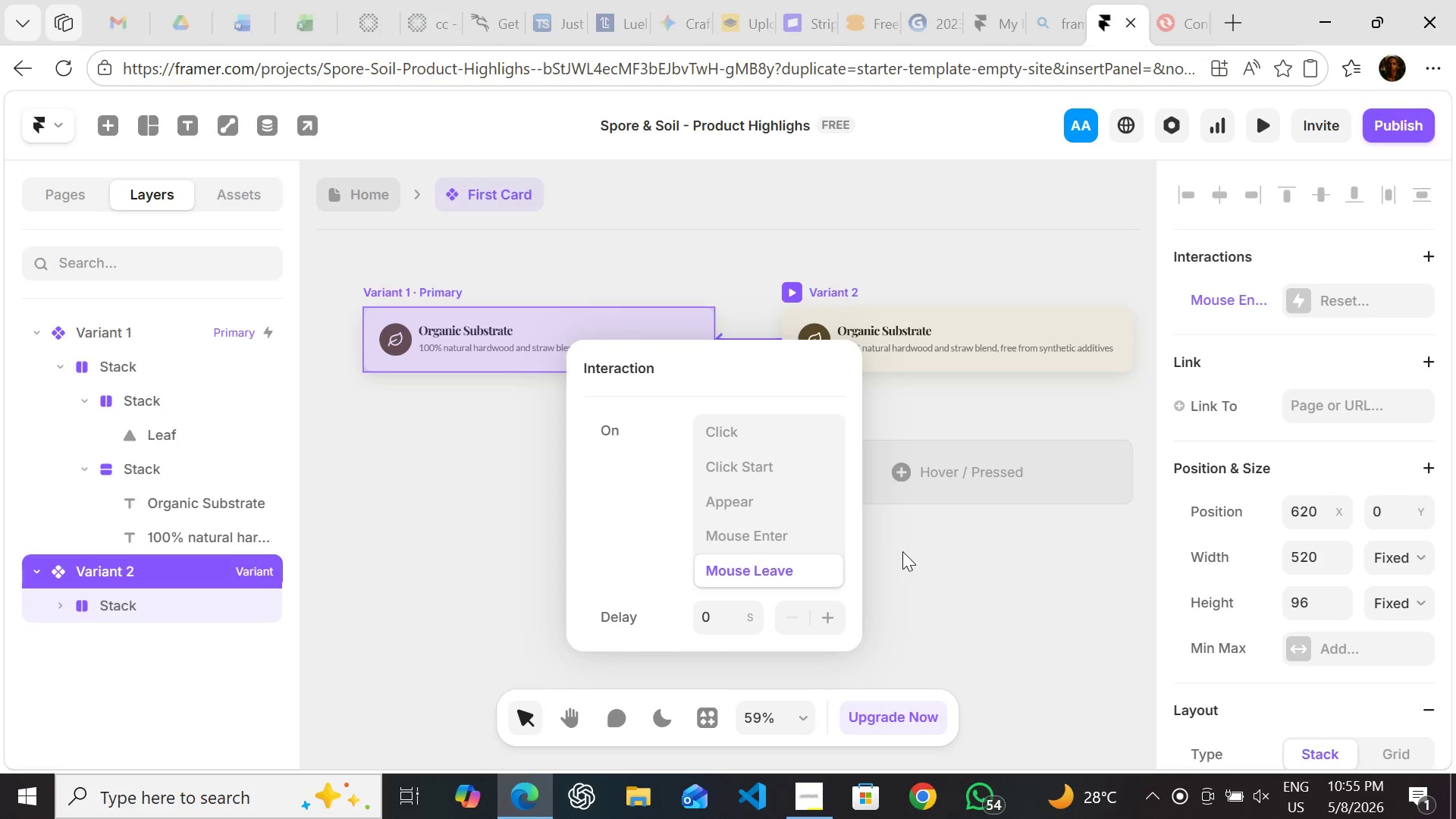 
left_click([902, 551])
 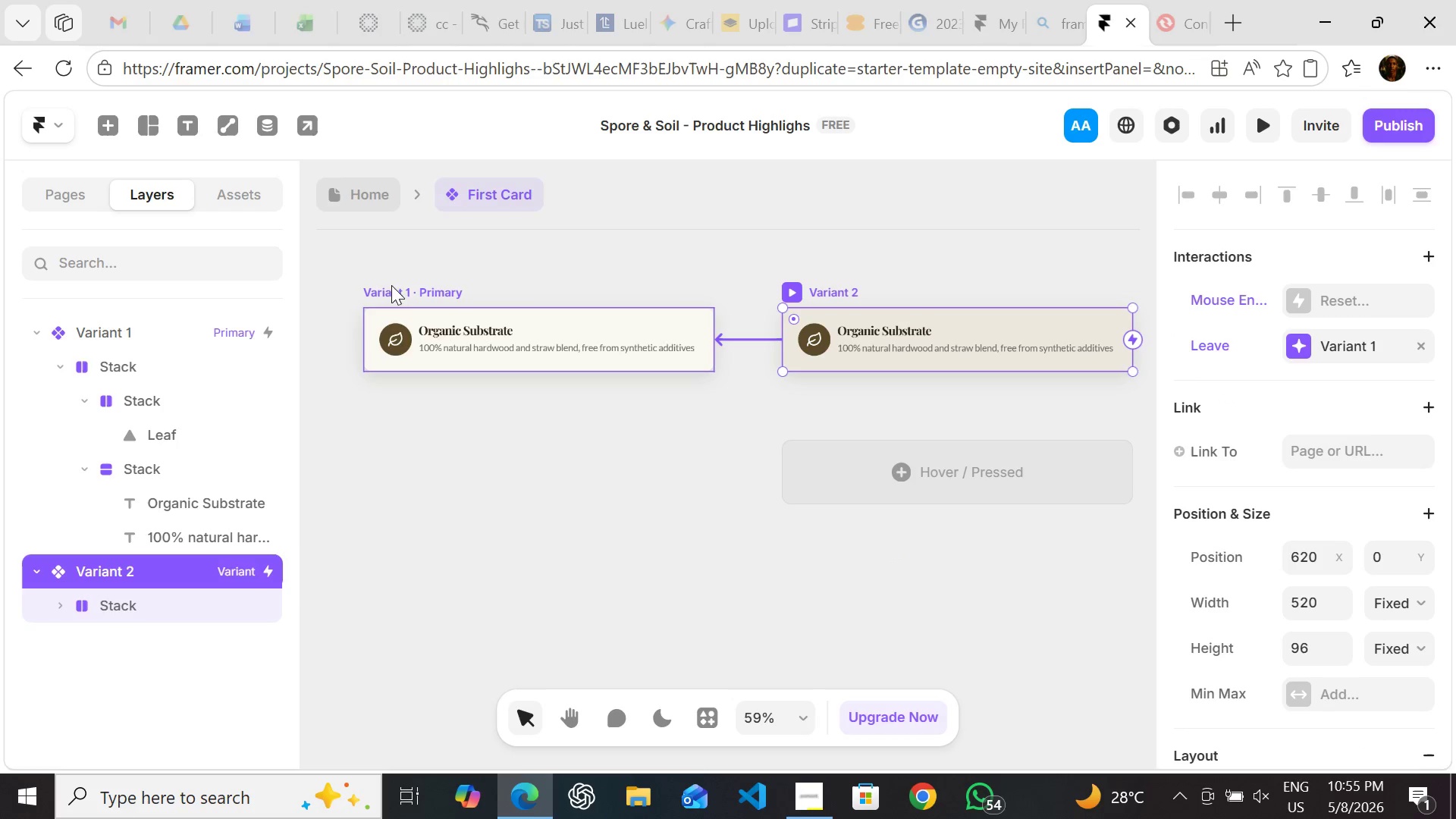 
left_click([393, 293])
 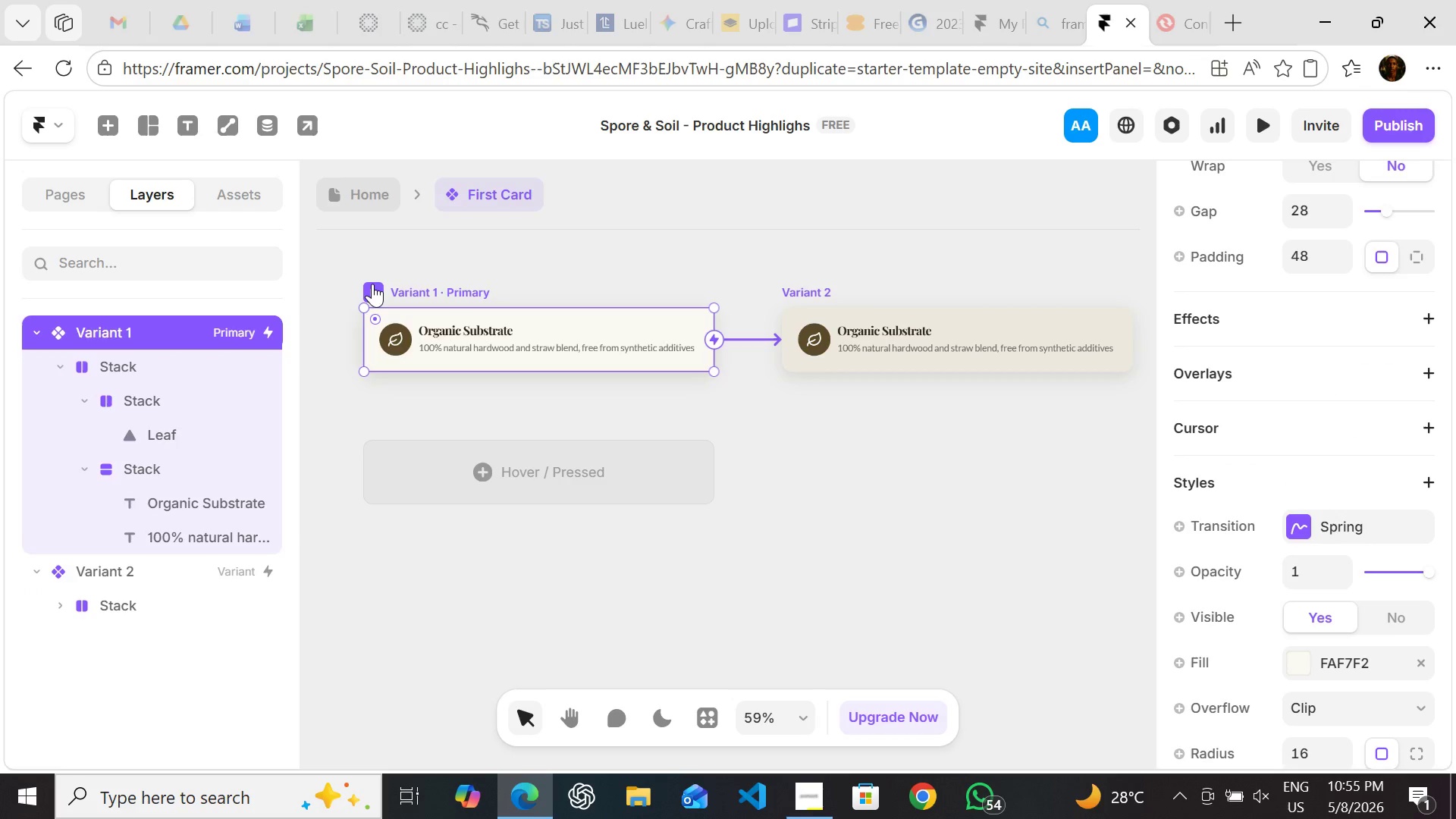 
left_click([372, 284])
 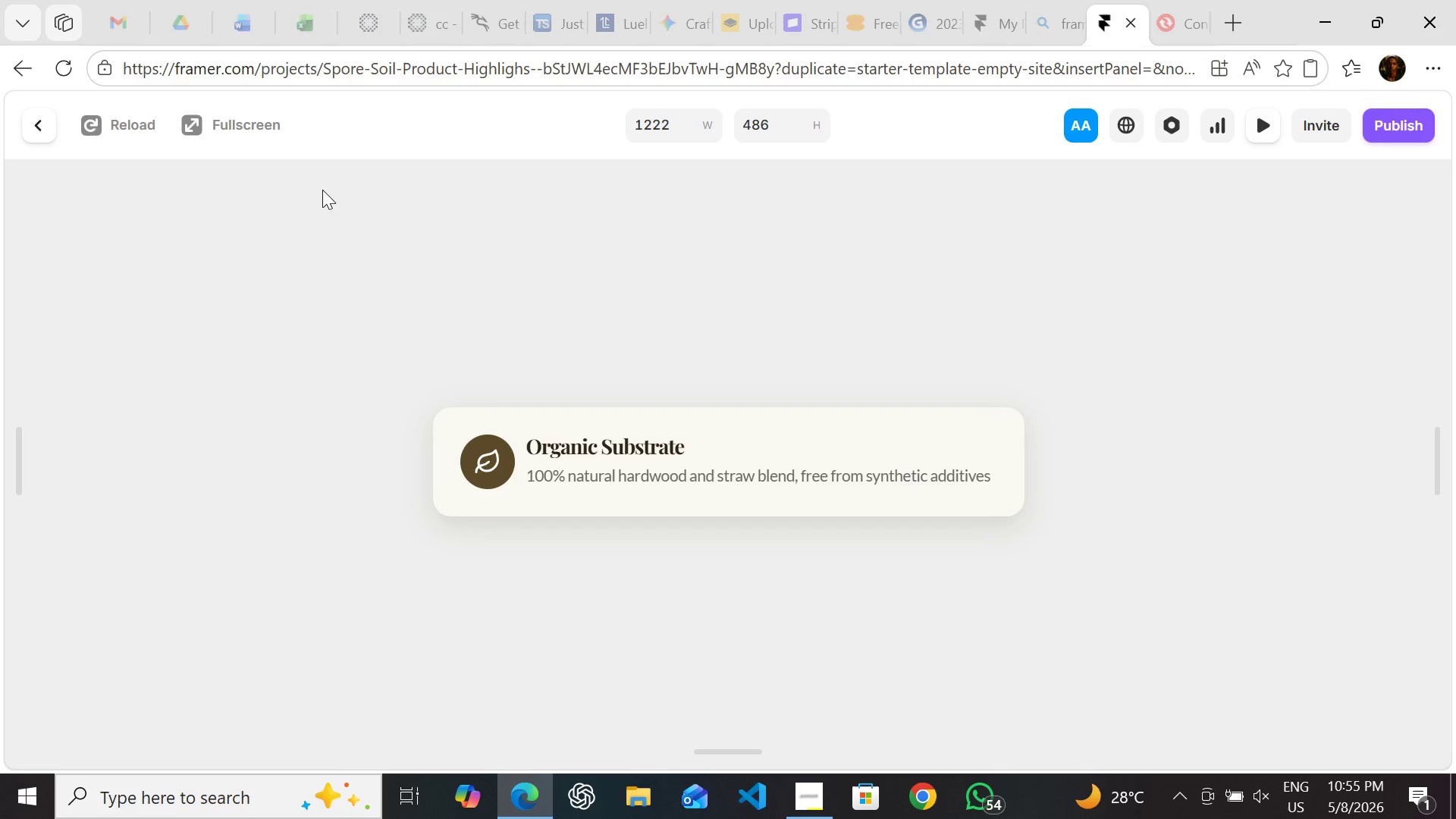 
wait(6.58)
 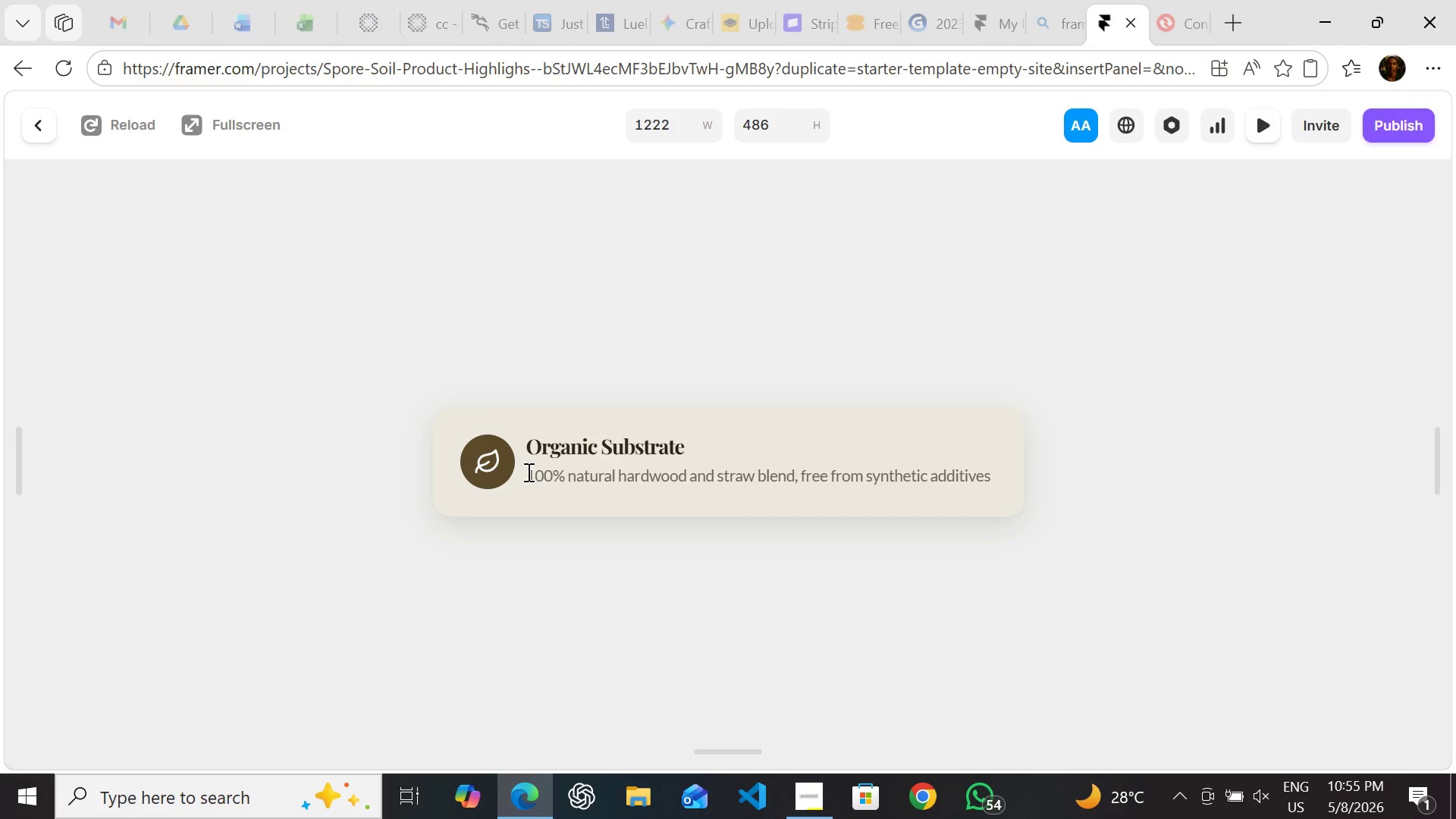 
left_click([28, 131])
 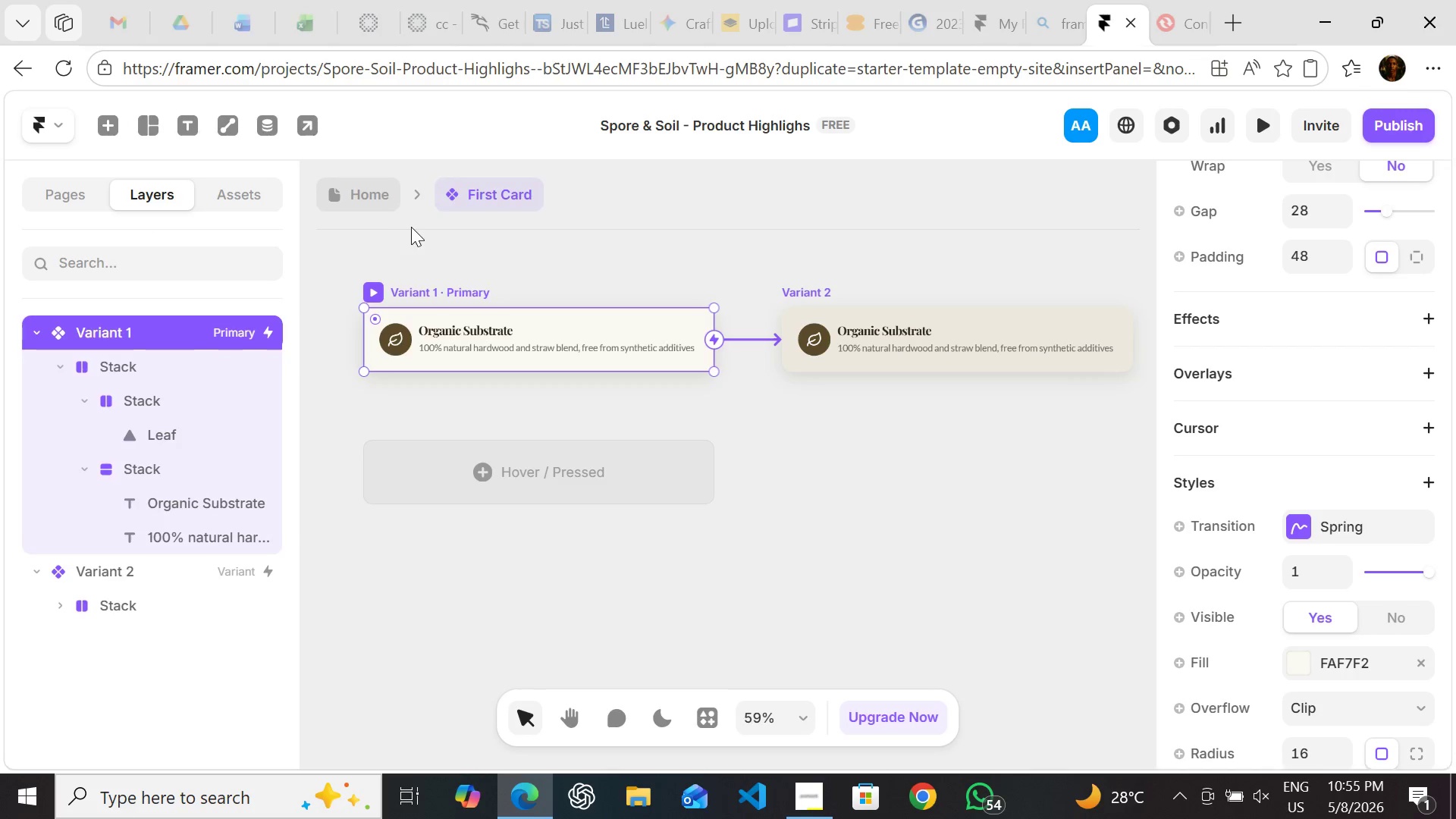 
left_click([356, 190])
 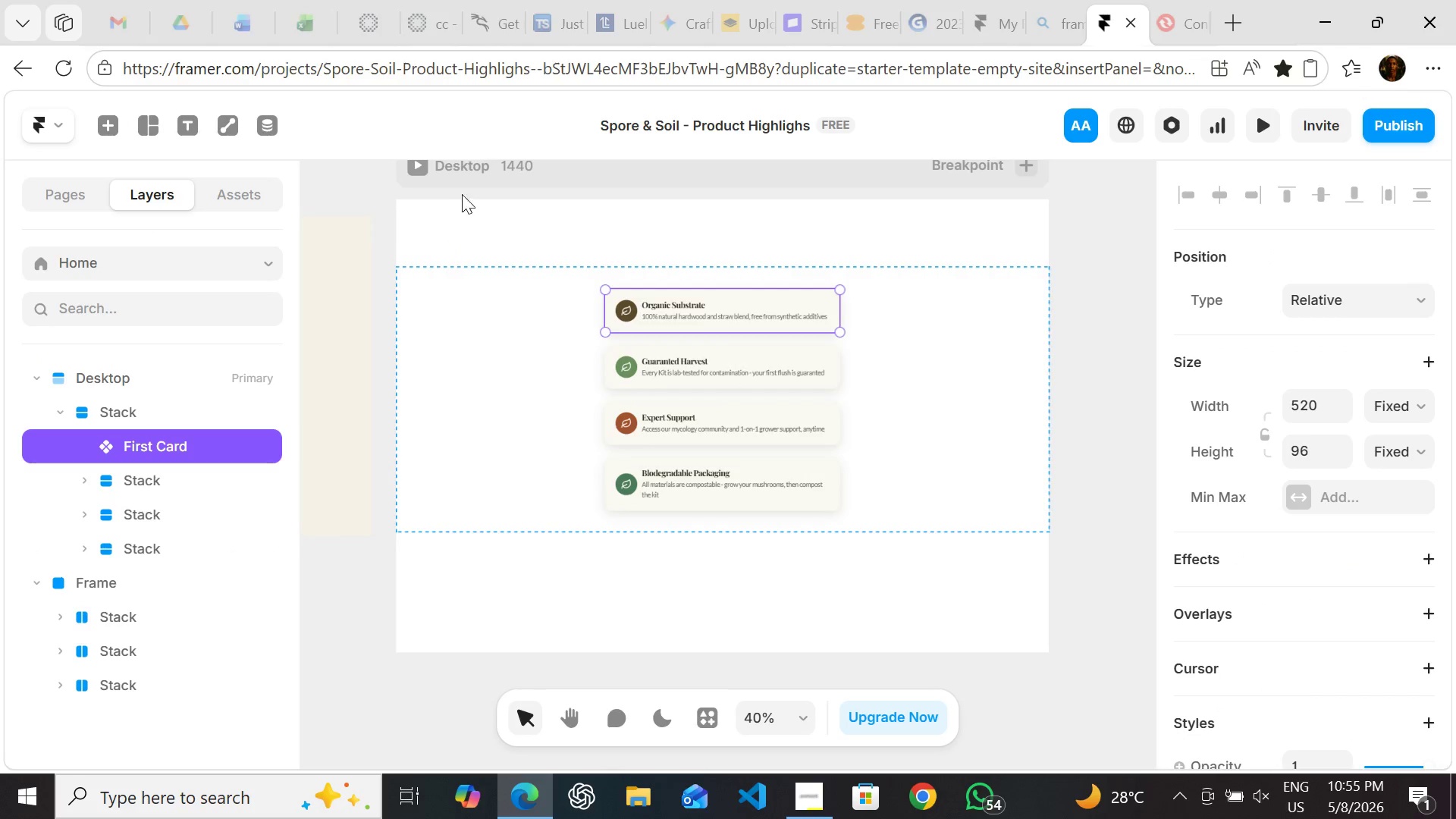 
left_click([418, 165])
 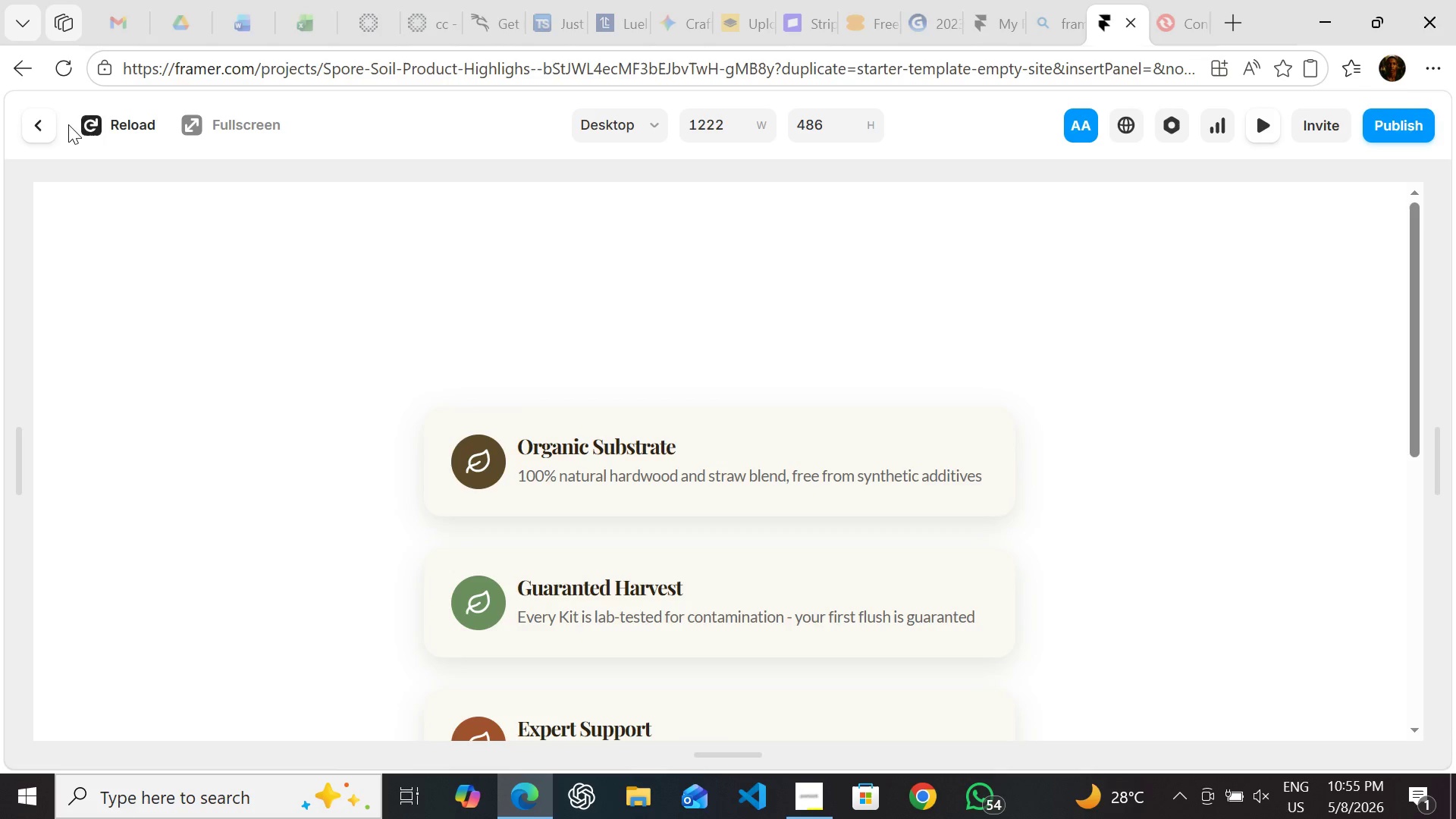 
wait(5.75)
 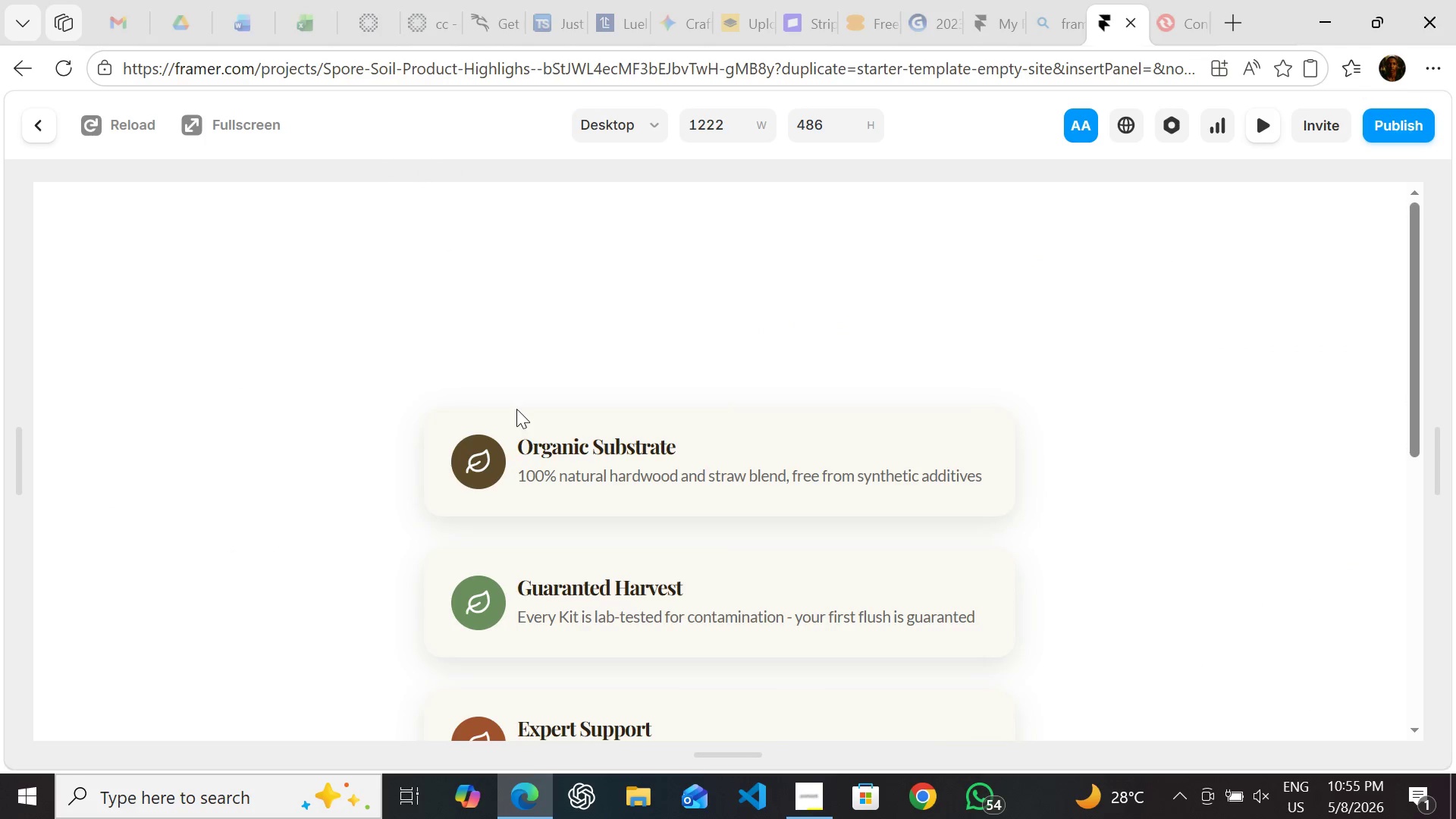 
left_click([40, 130])
 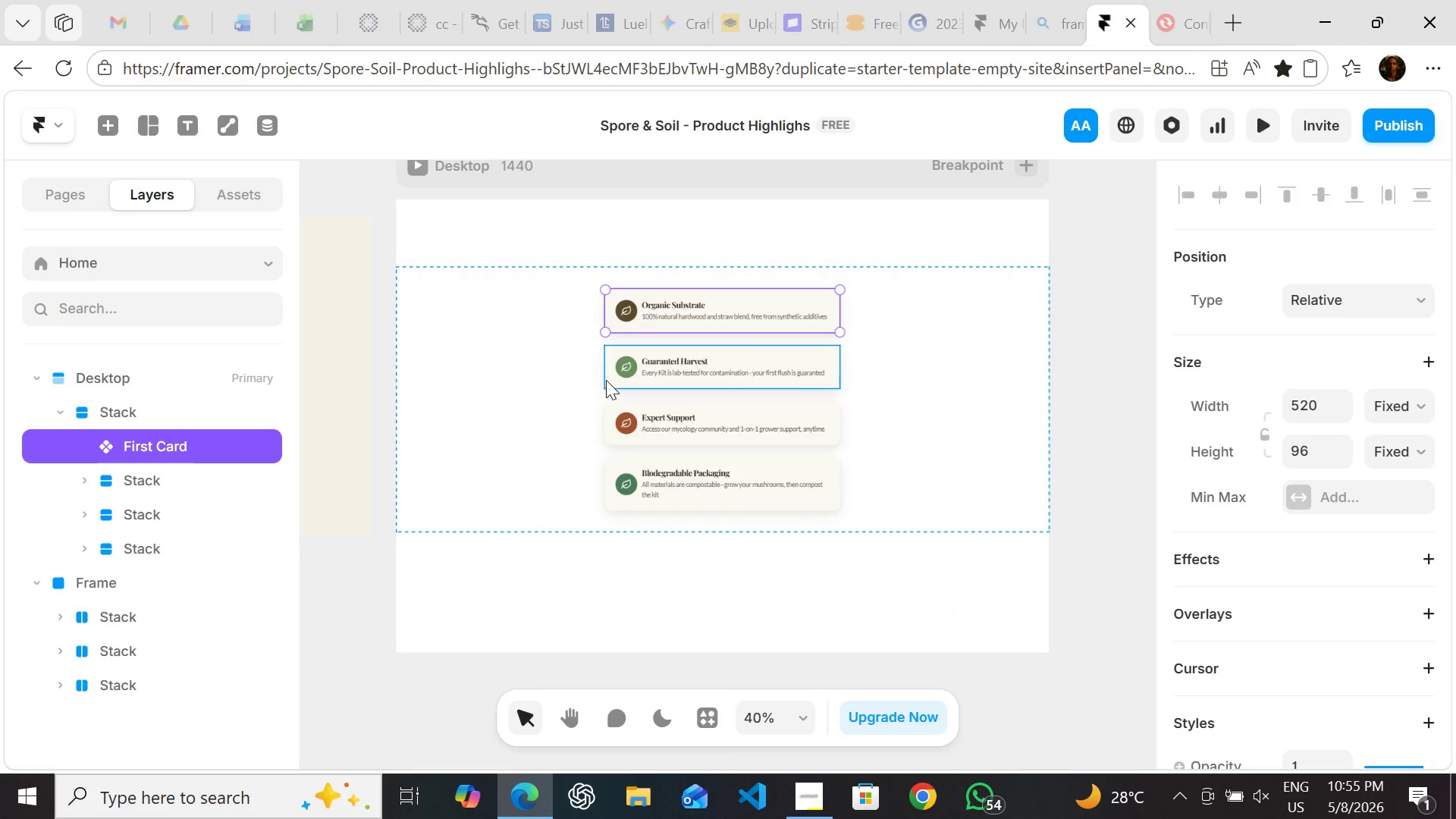 
wait(5.64)
 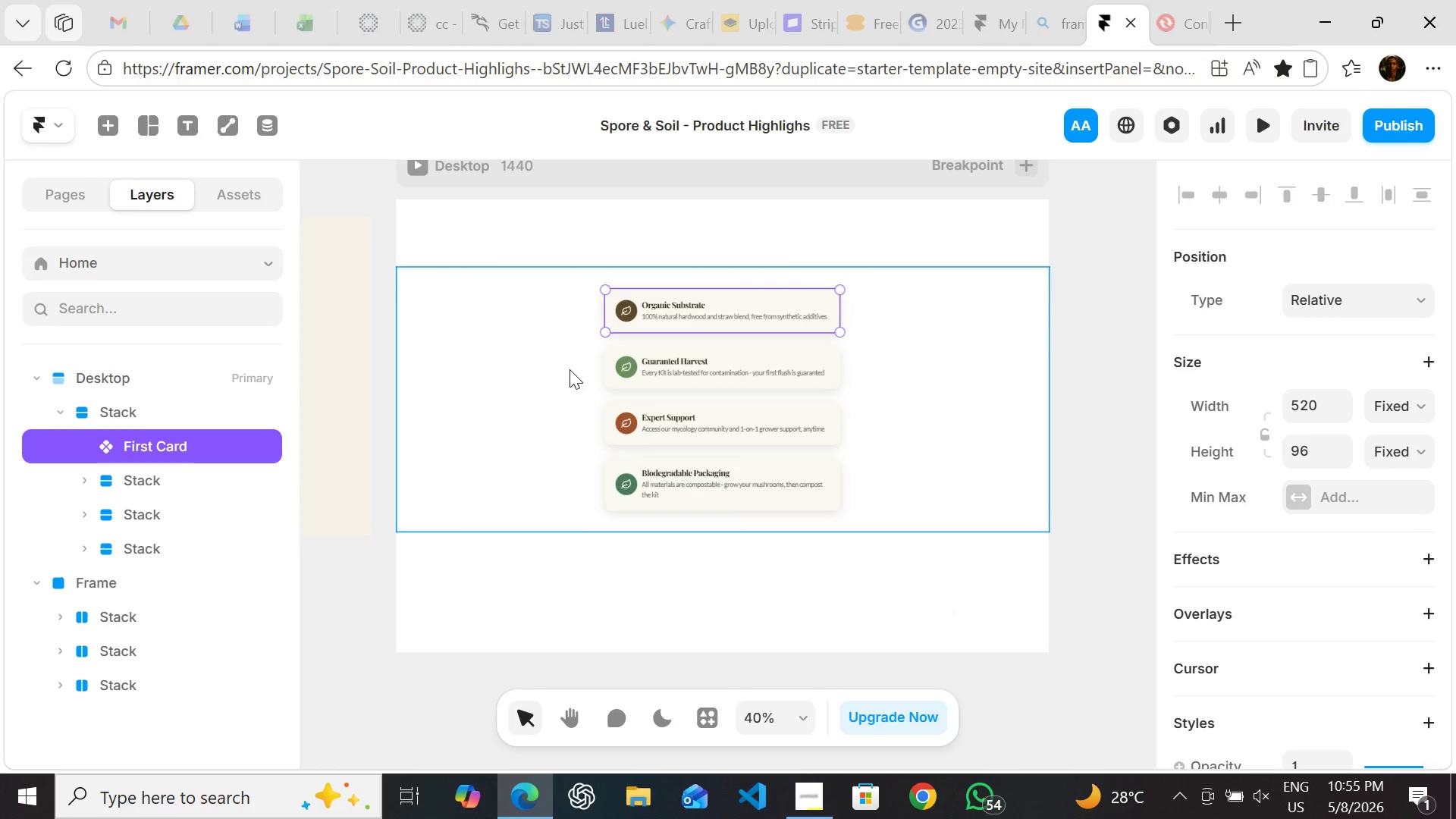 
left_click([607, 380])
 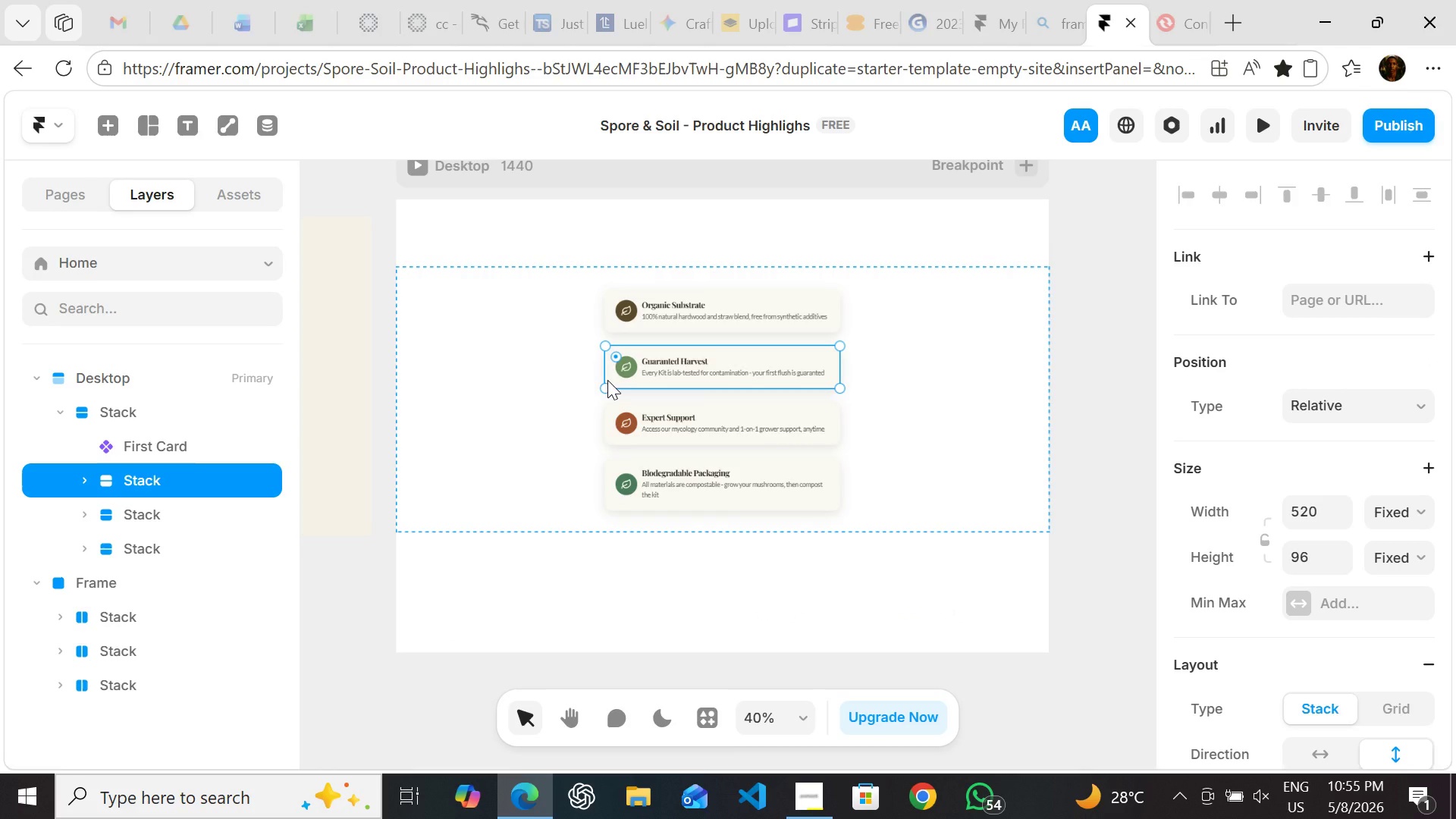 
right_click([607, 380])
 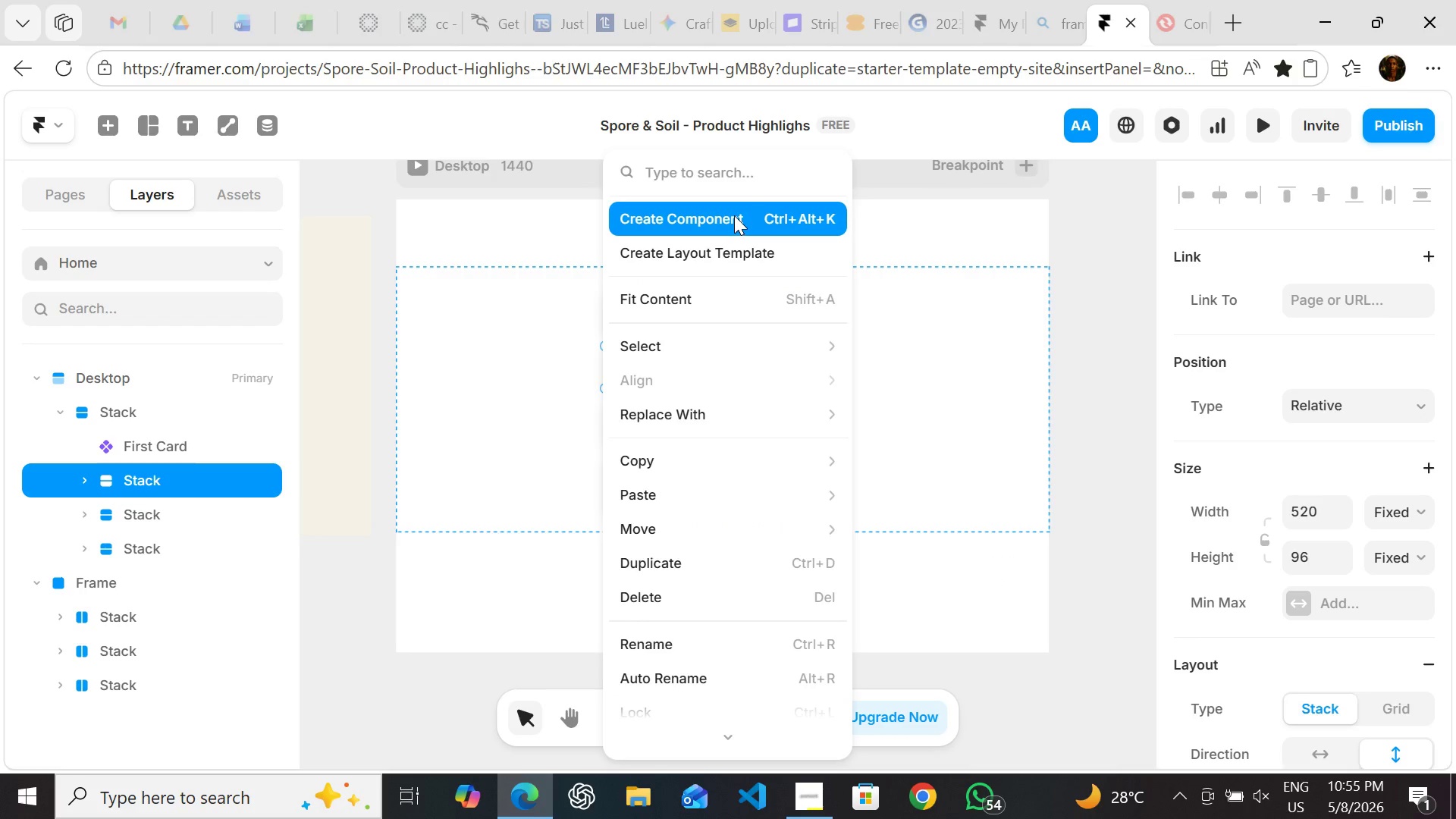 
left_click([734, 215])
 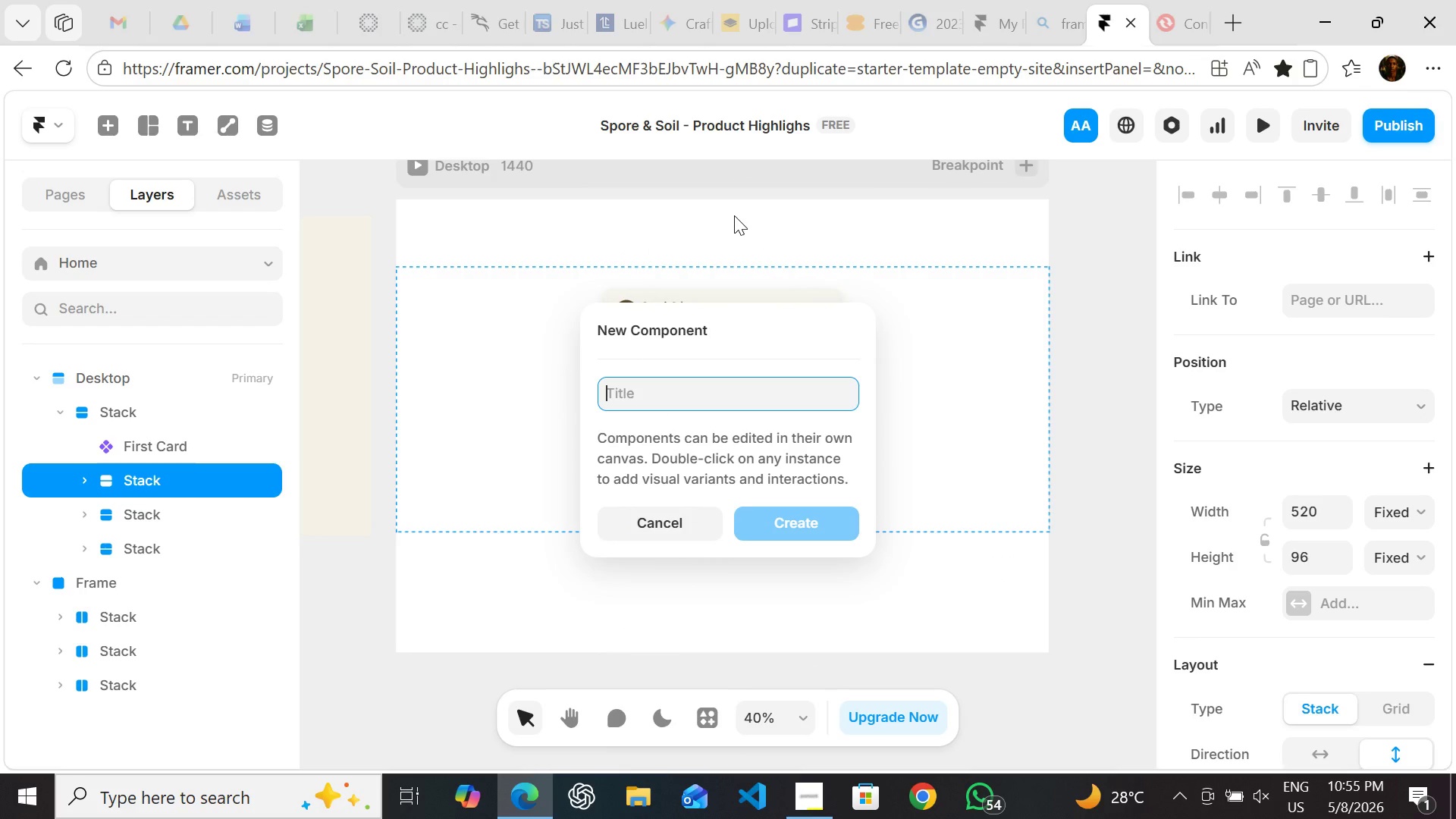 
type(Seci)
key(Backspace)
type(ond Card)
 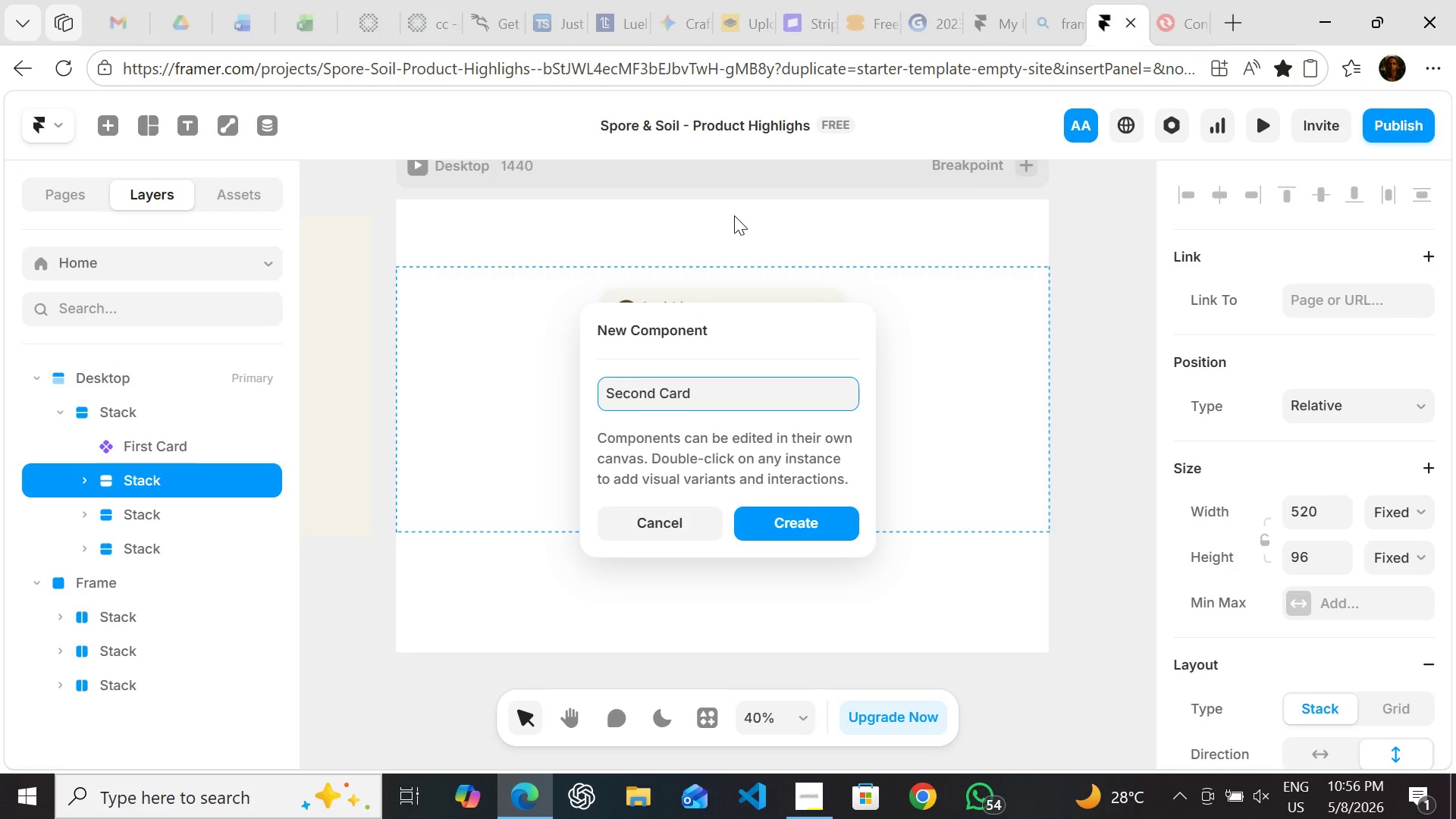 
left_click([775, 513])
 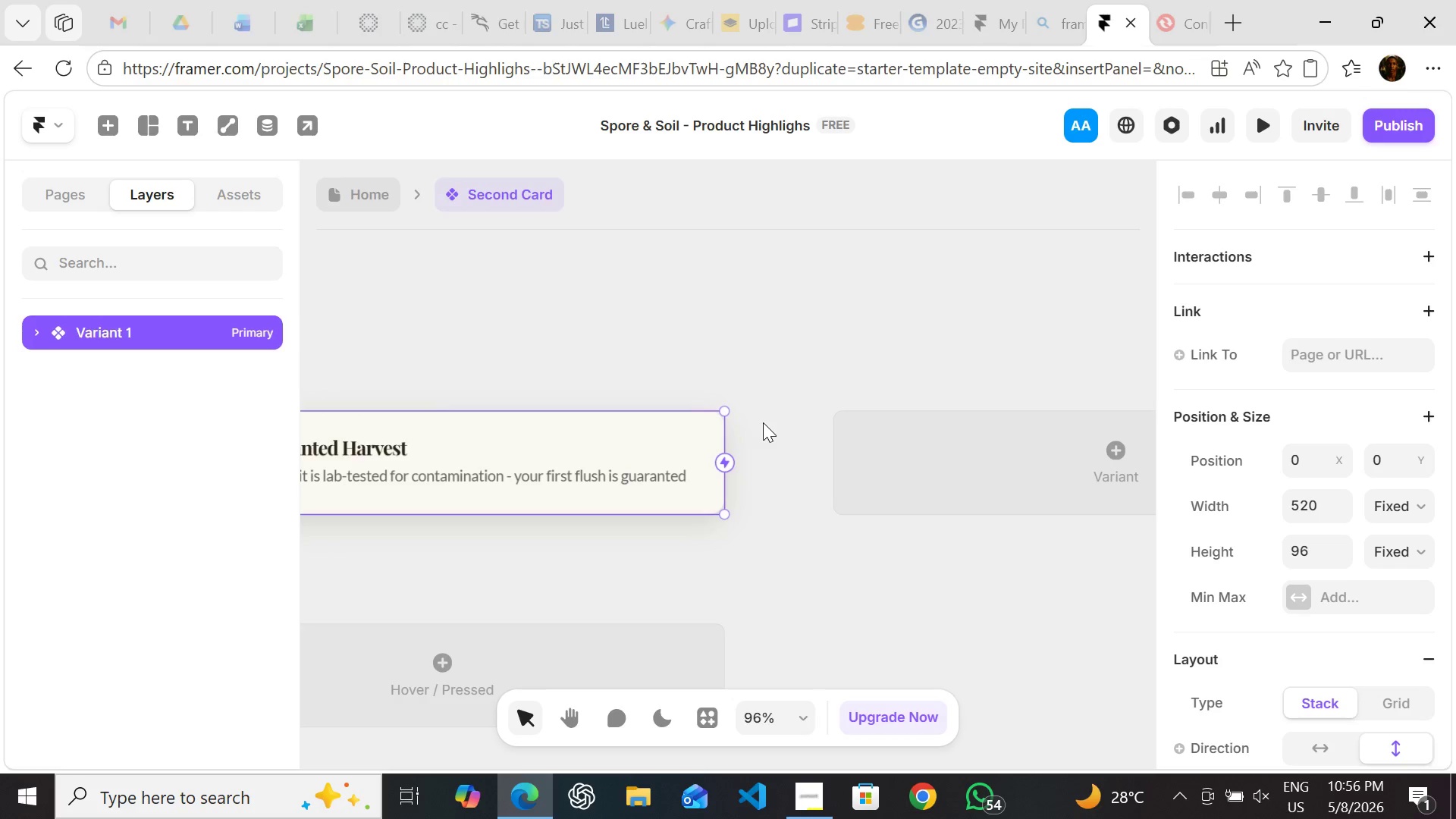 
left_click([909, 441])
 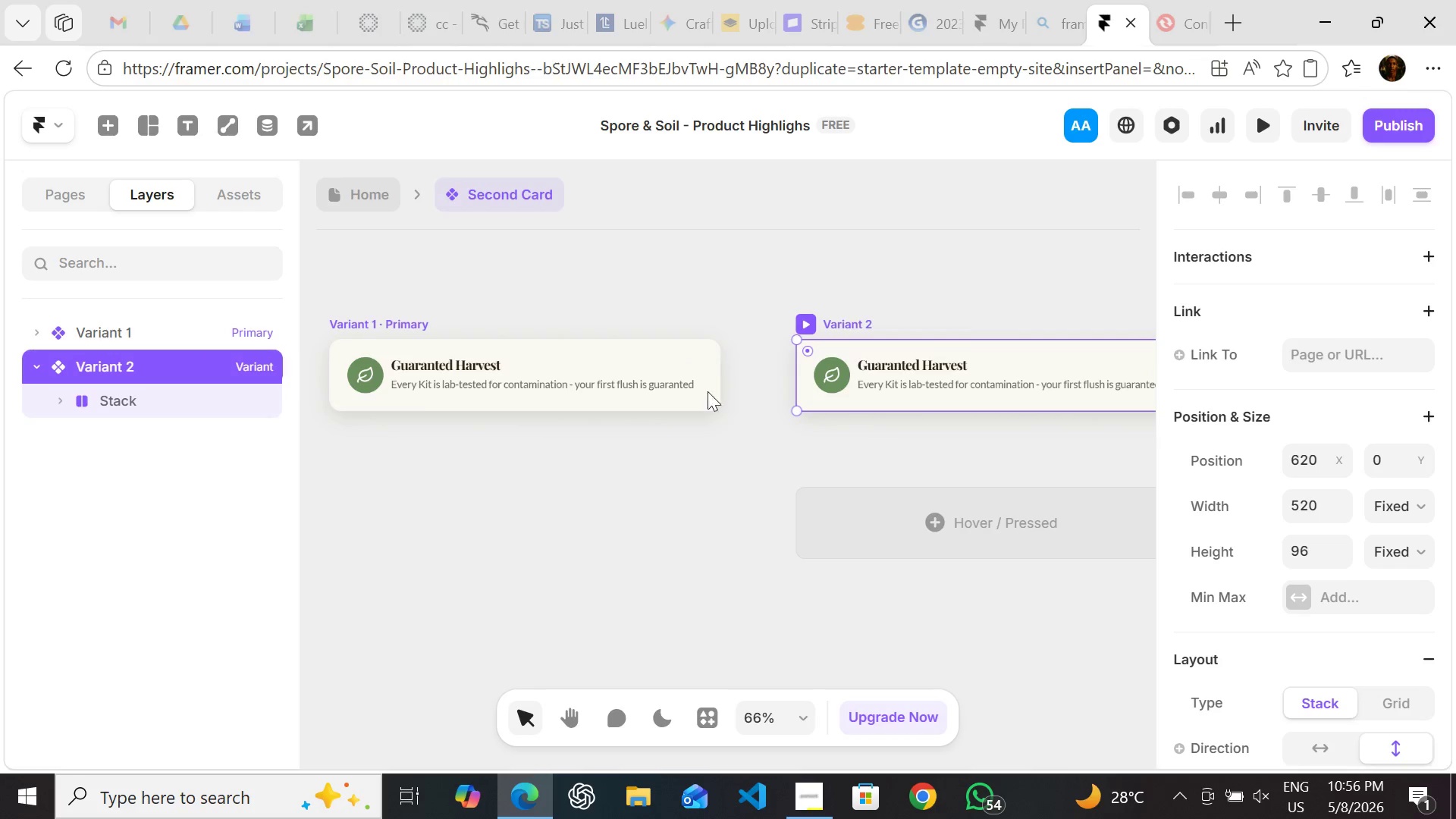 
wait(7.2)
 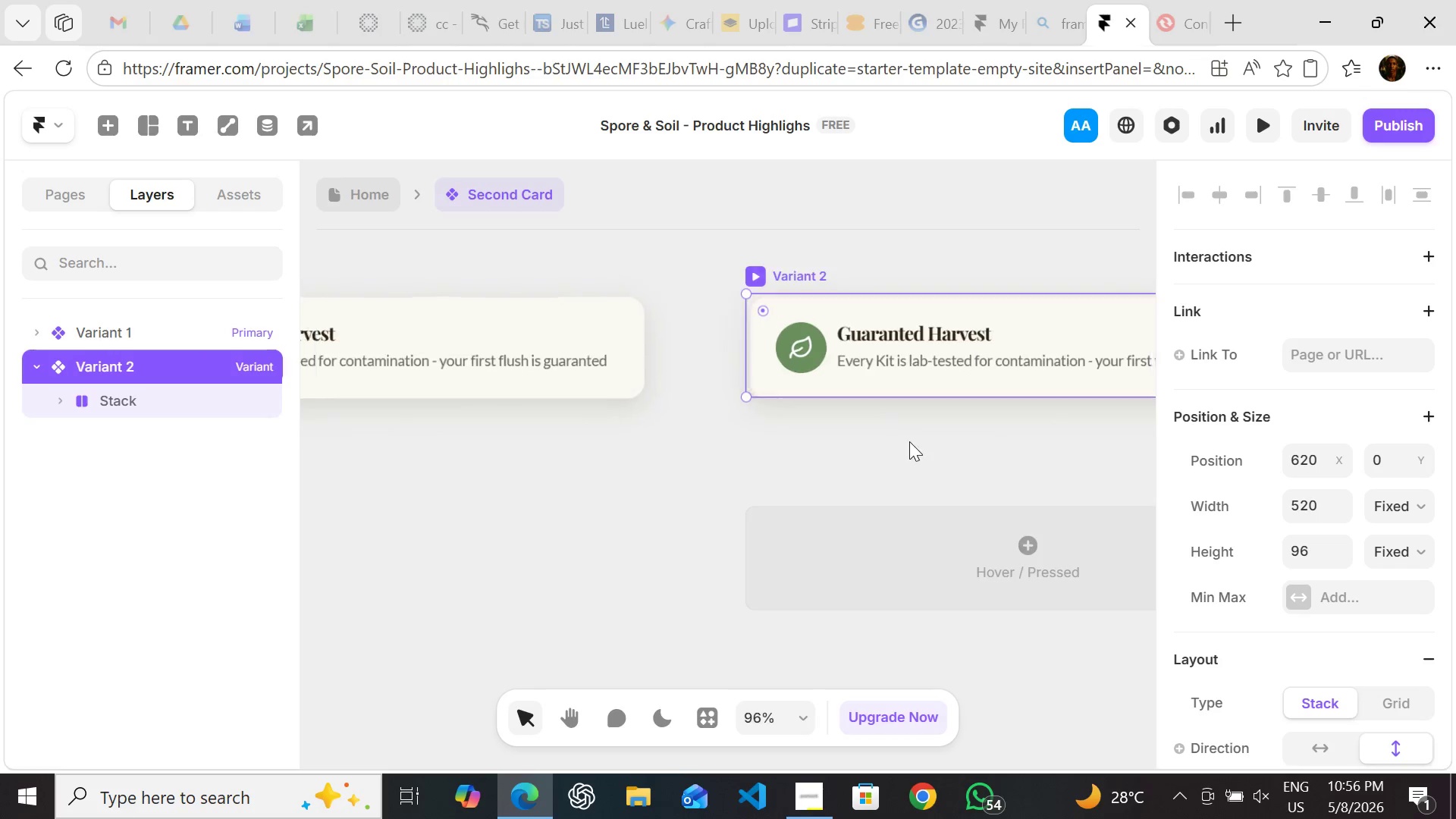 
left_click([407, 321])
 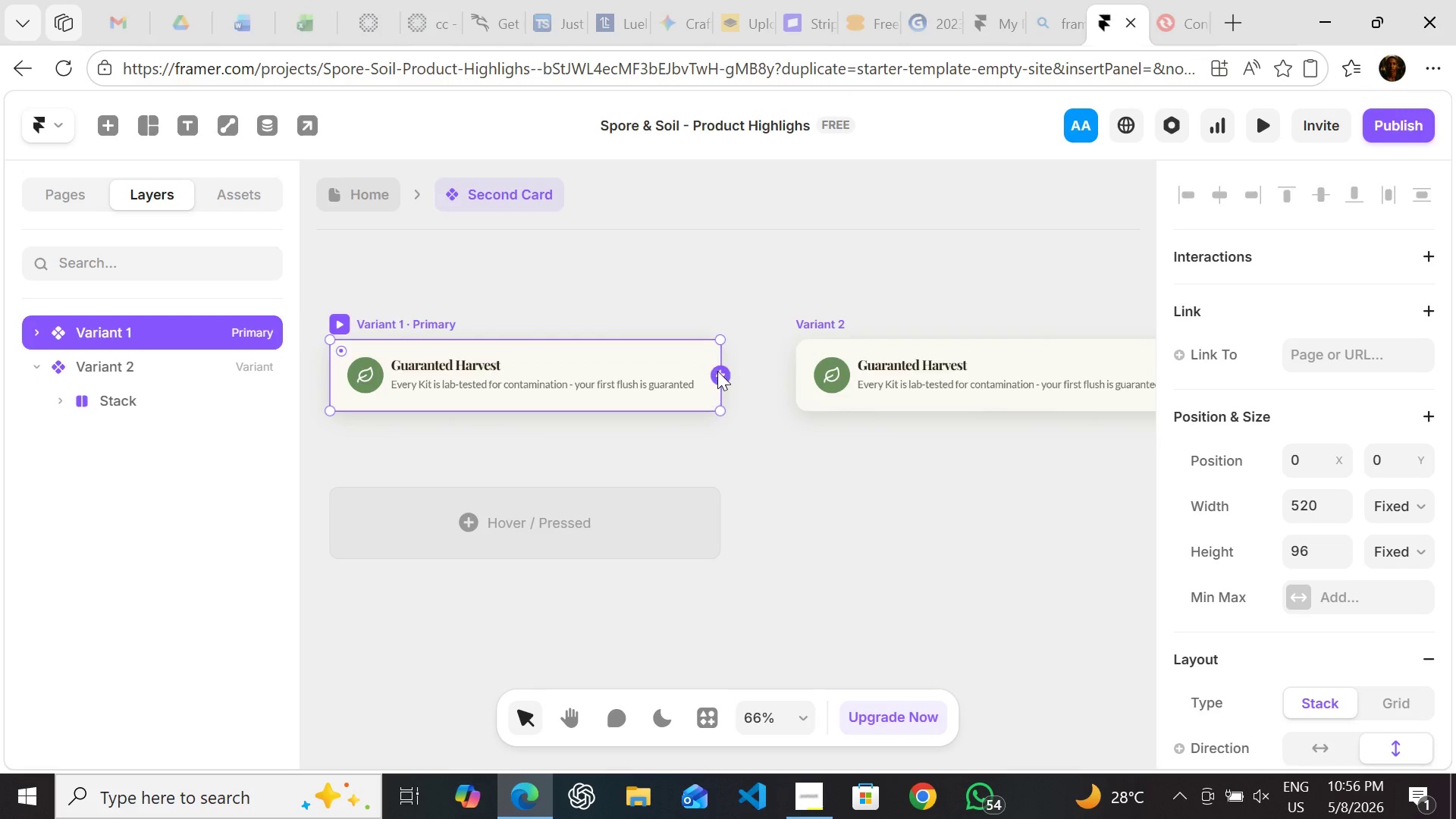 
left_click_drag(start_coordinate=[717, 371], to_coordinate=[802, 372])
 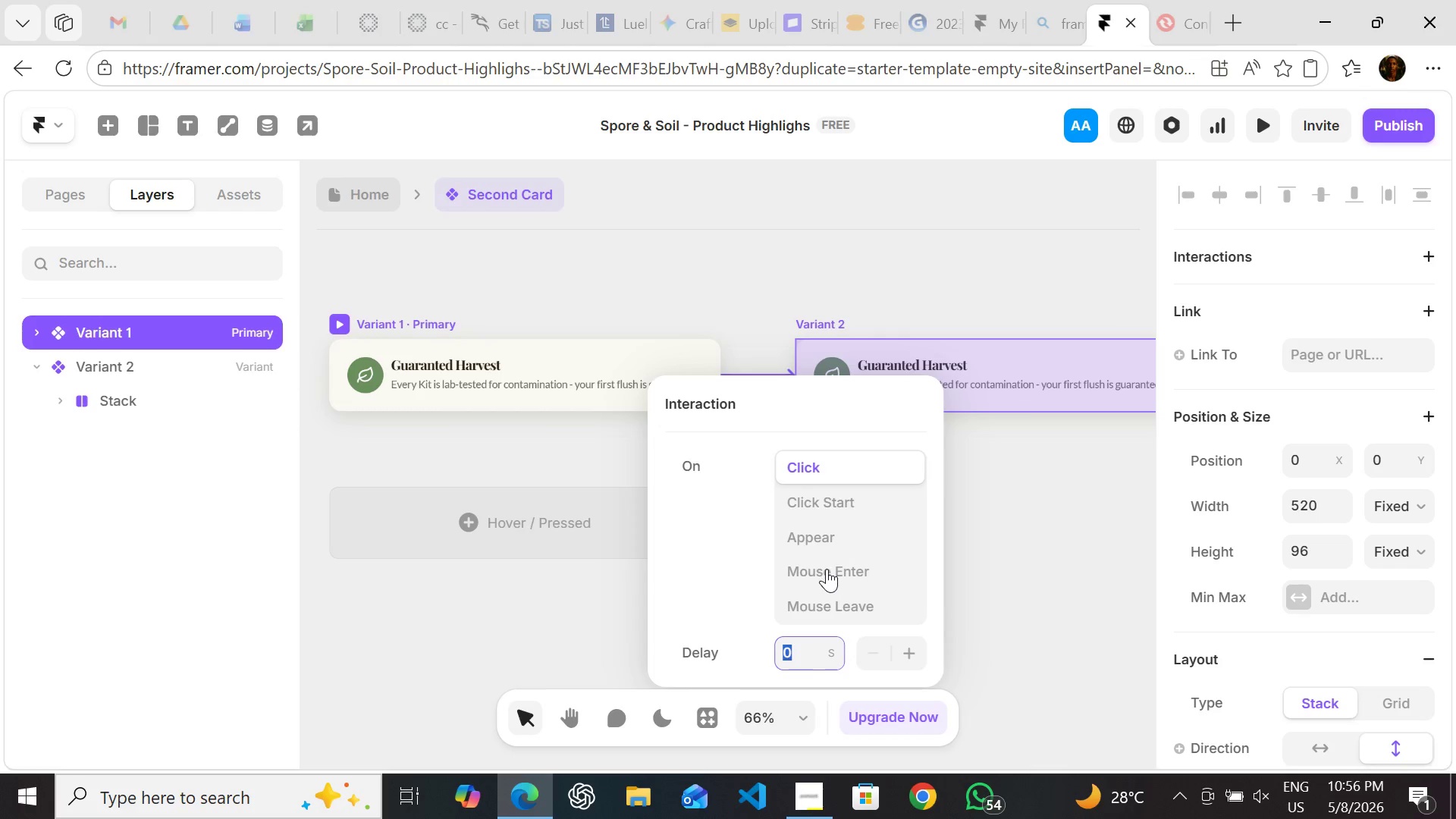 
left_click([827, 569])
 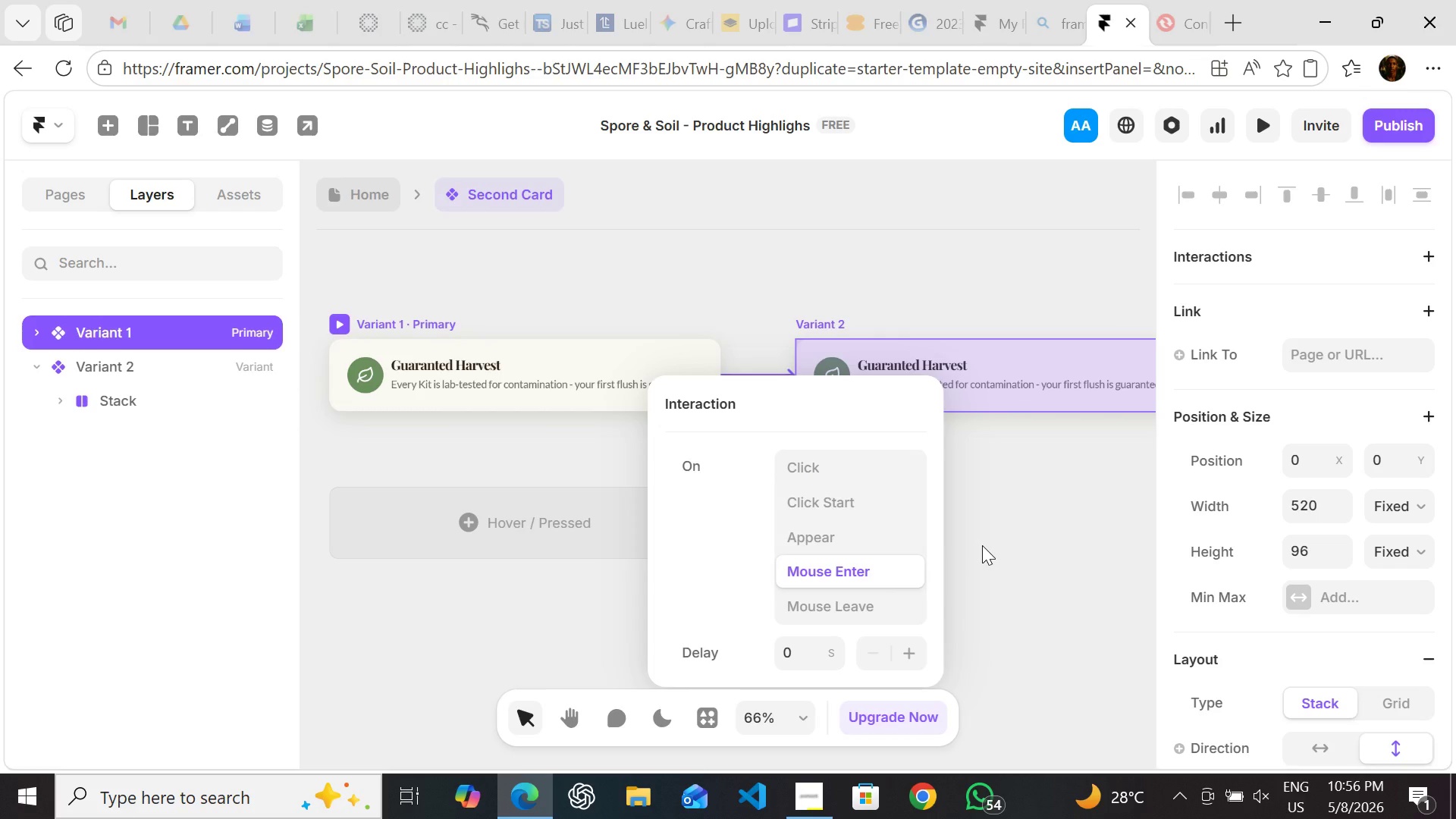 
left_click([982, 545])
 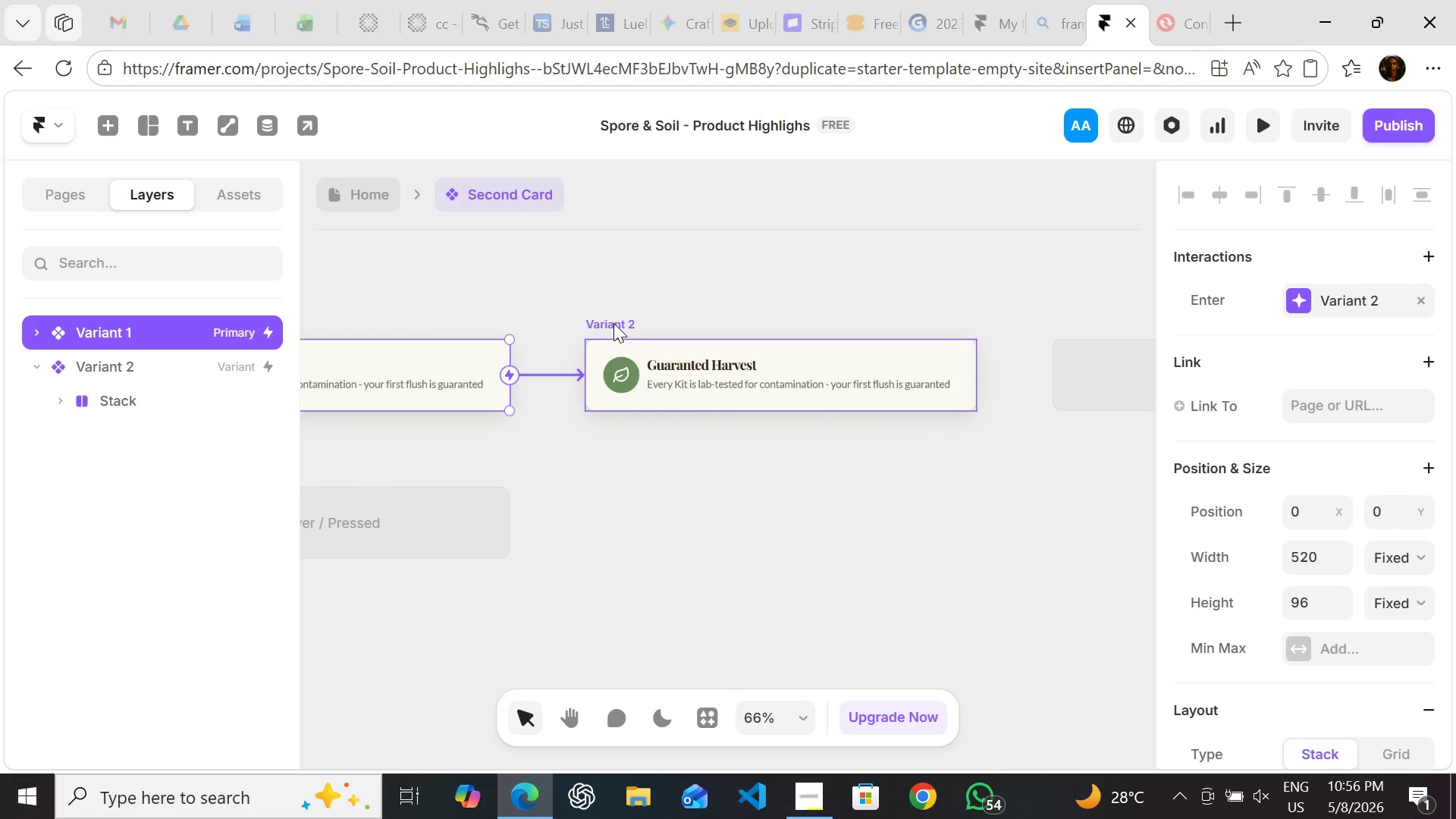 
left_click([613, 319])
 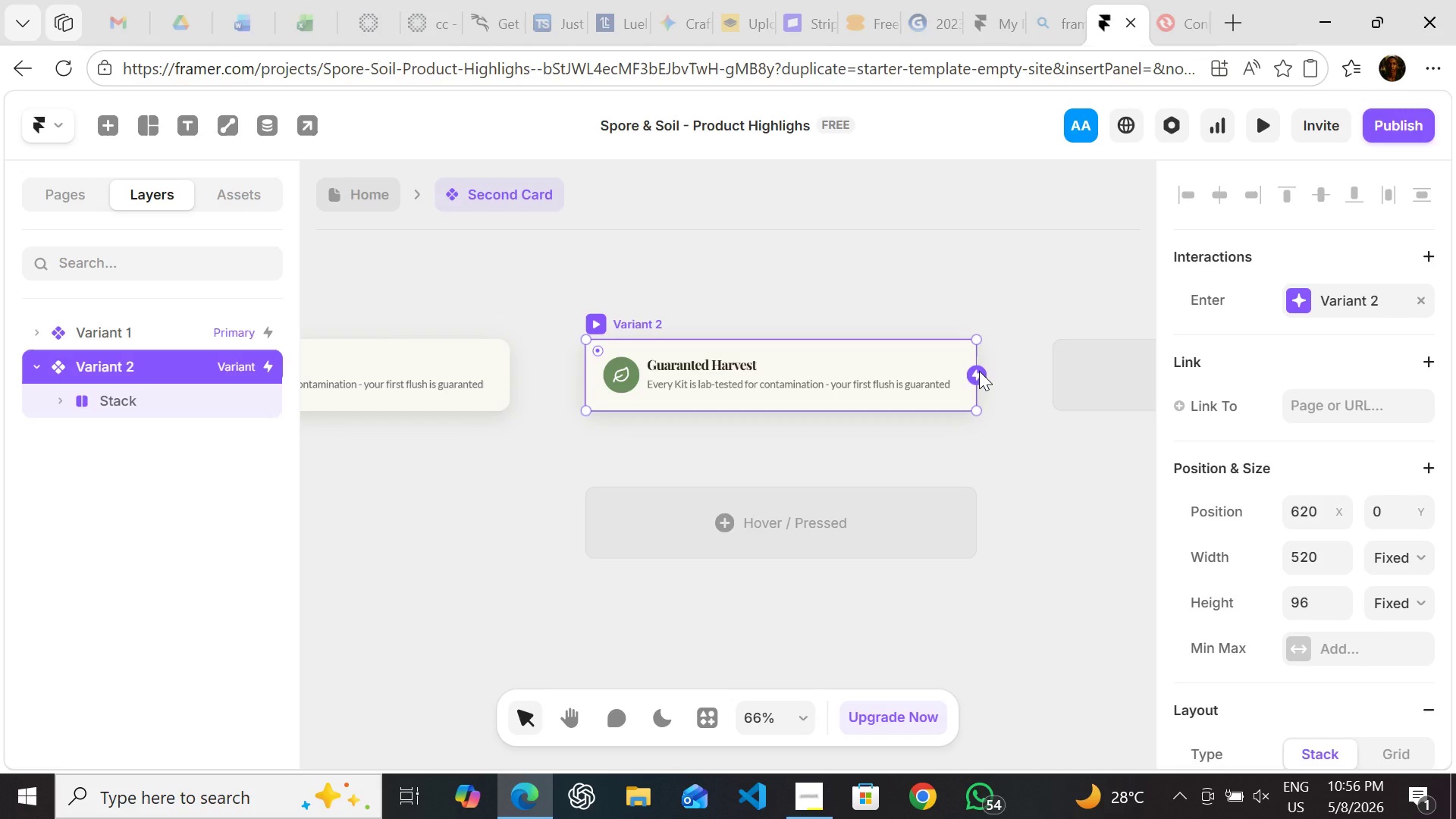 
left_click_drag(start_coordinate=[979, 371], to_coordinate=[507, 377])
 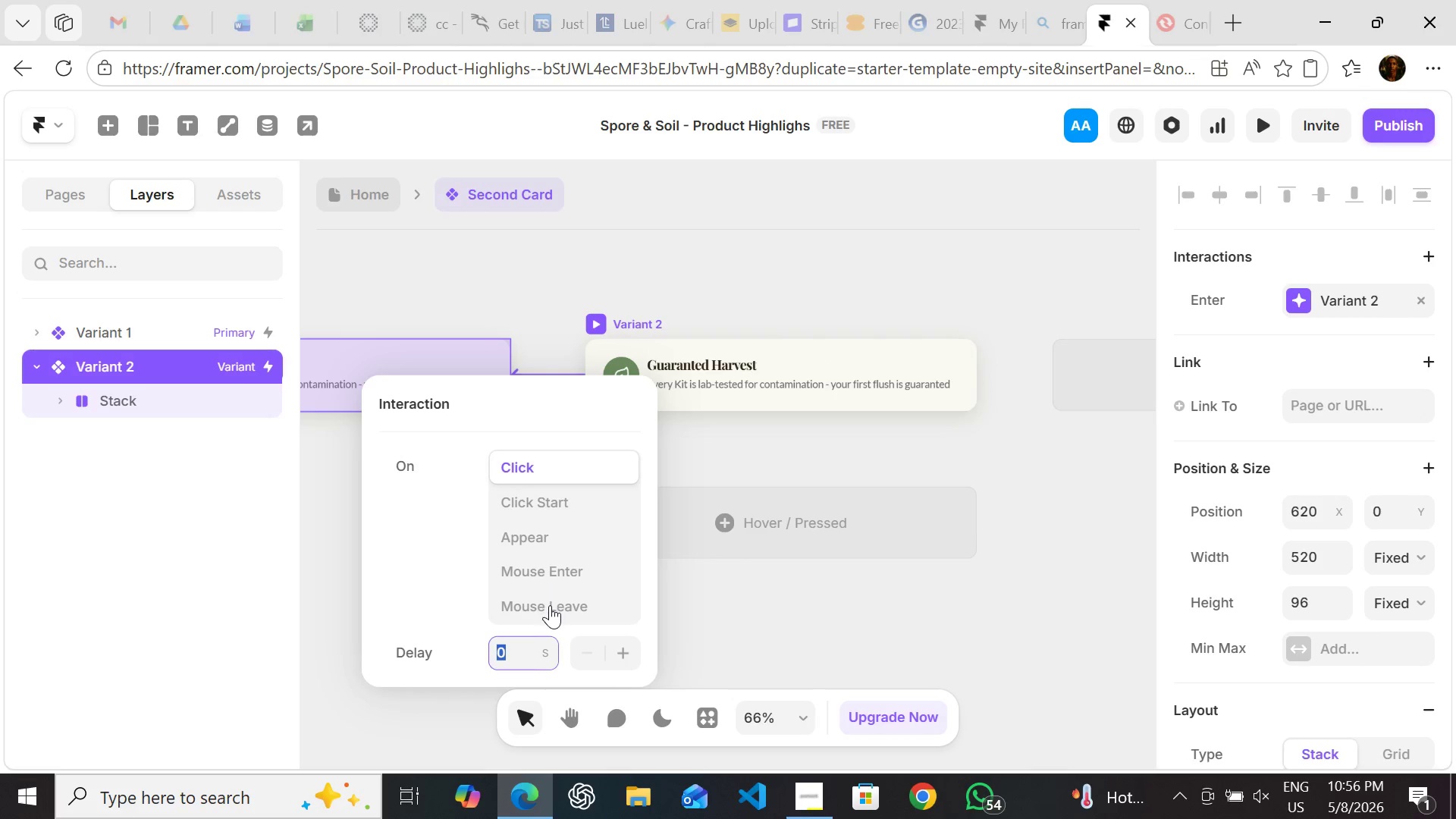 
left_click([550, 605])
 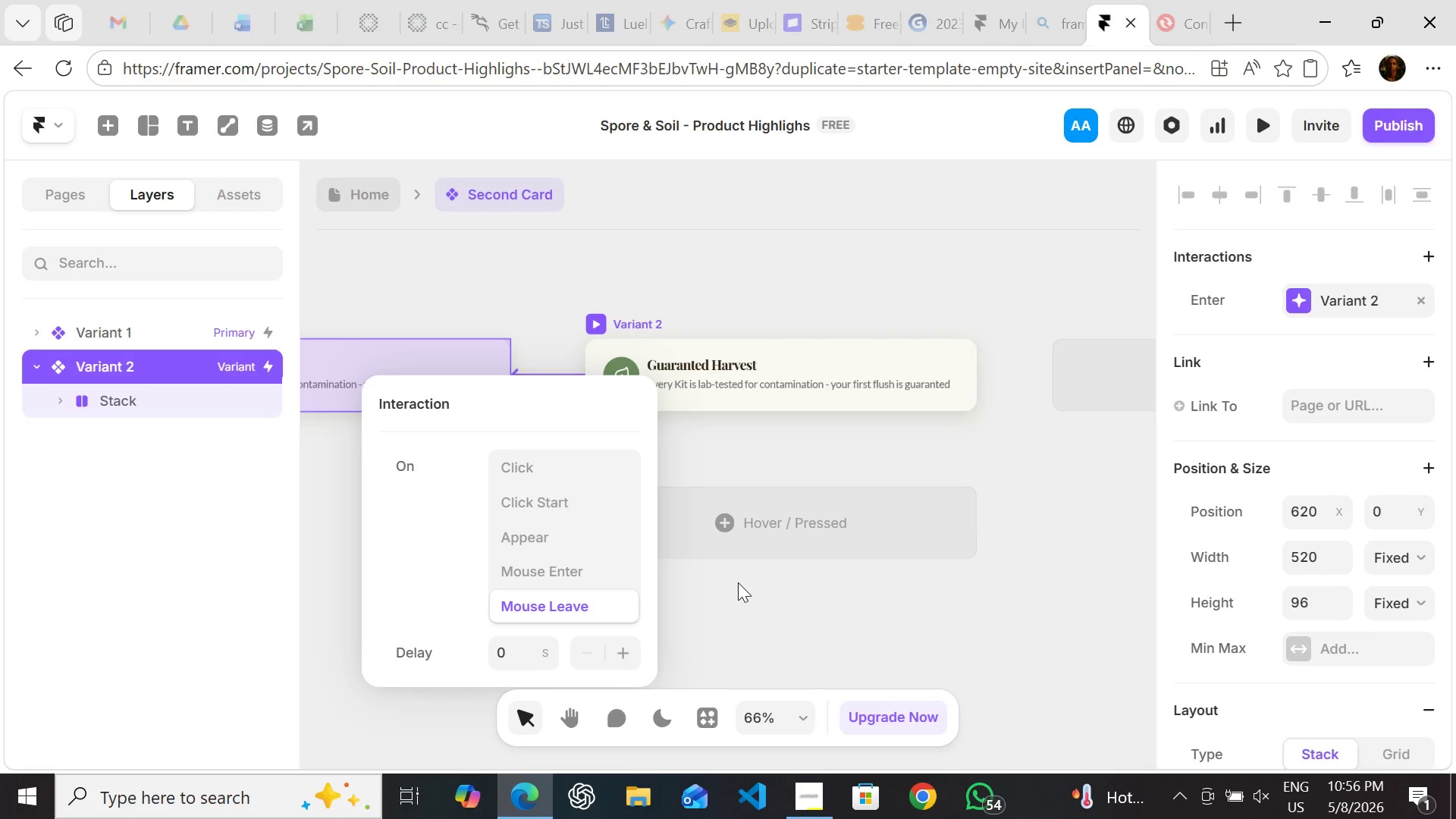 
left_click([738, 582])
 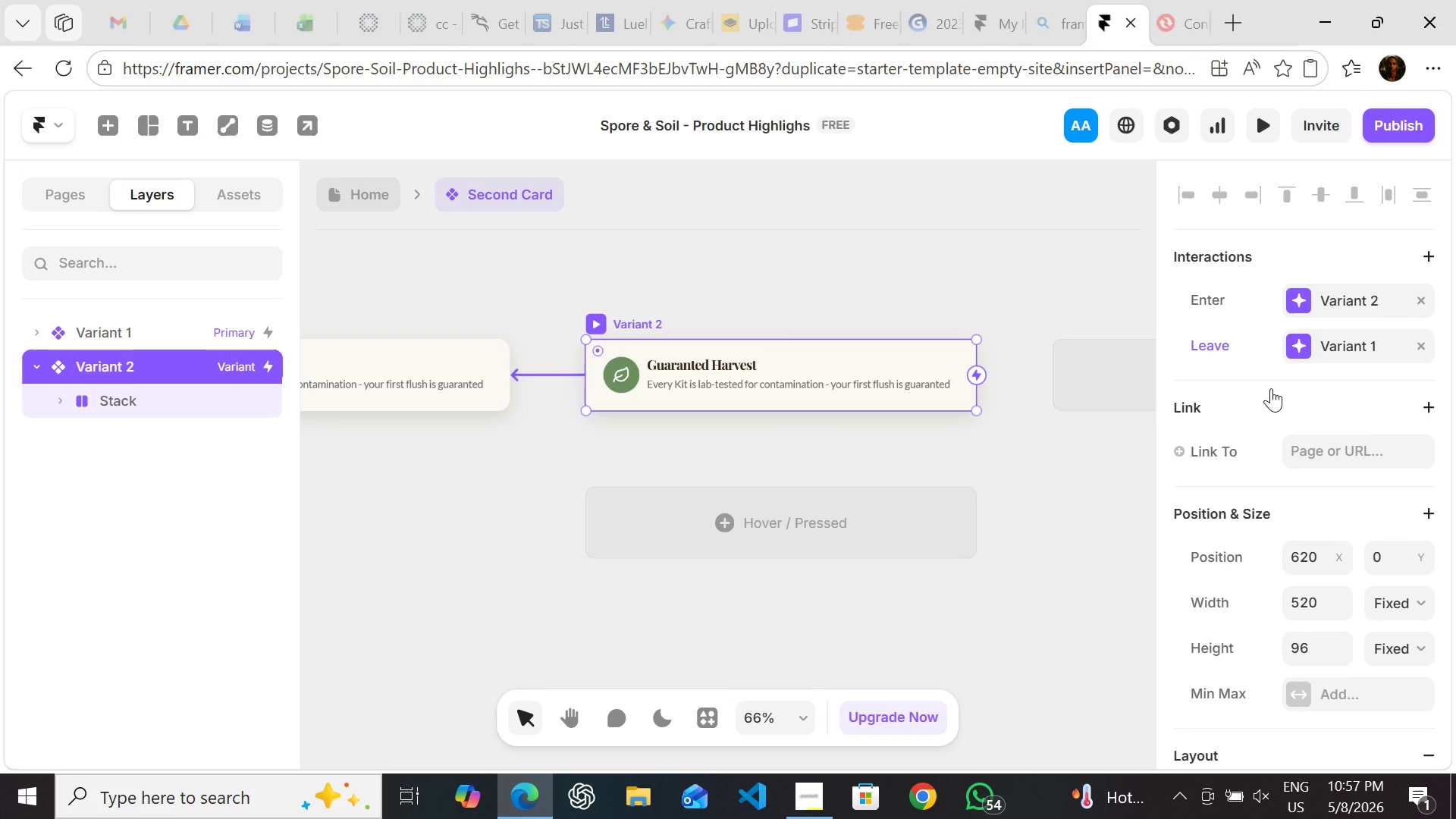 
wait(41.0)
 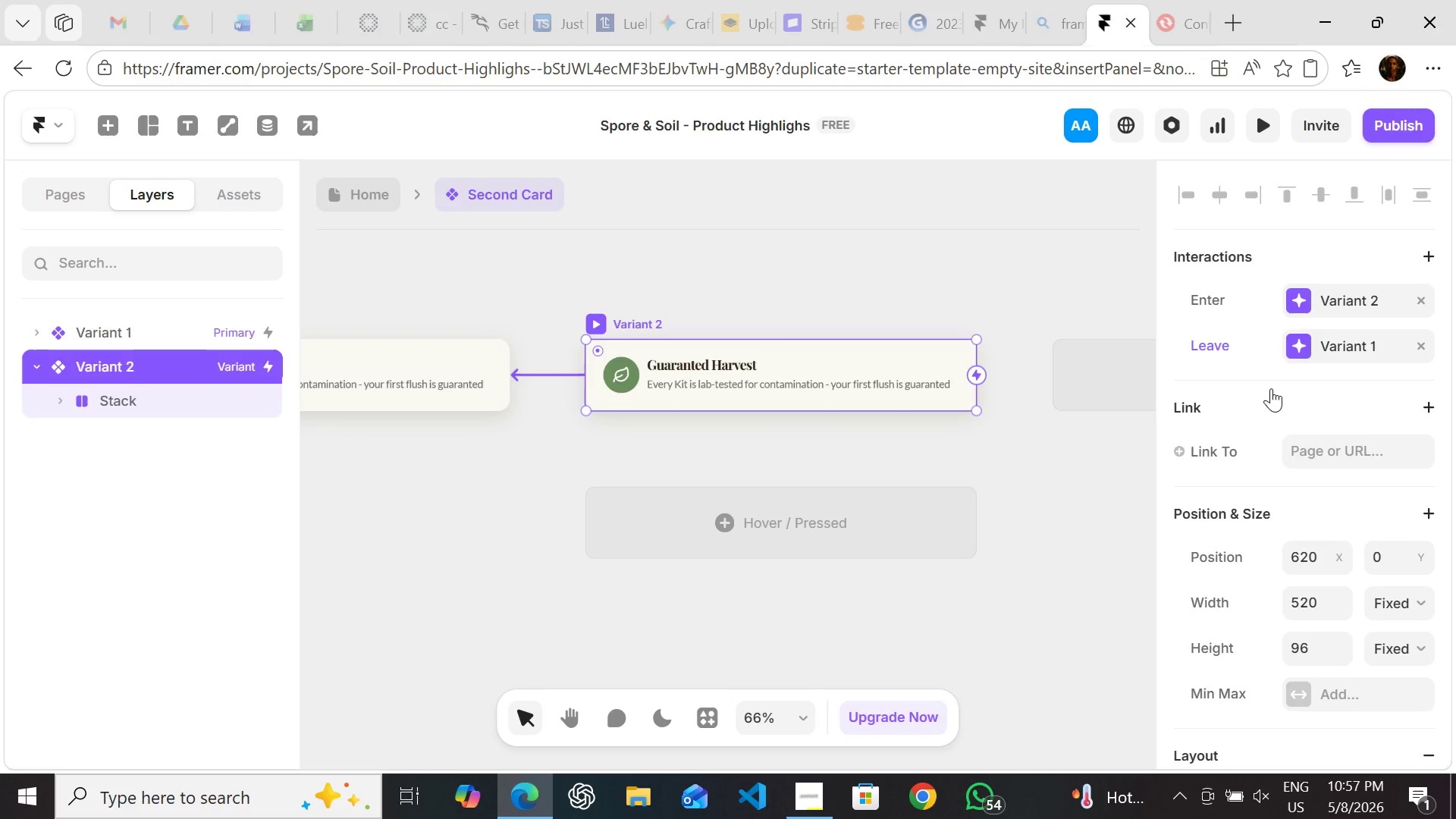 
left_click([1295, 353])
 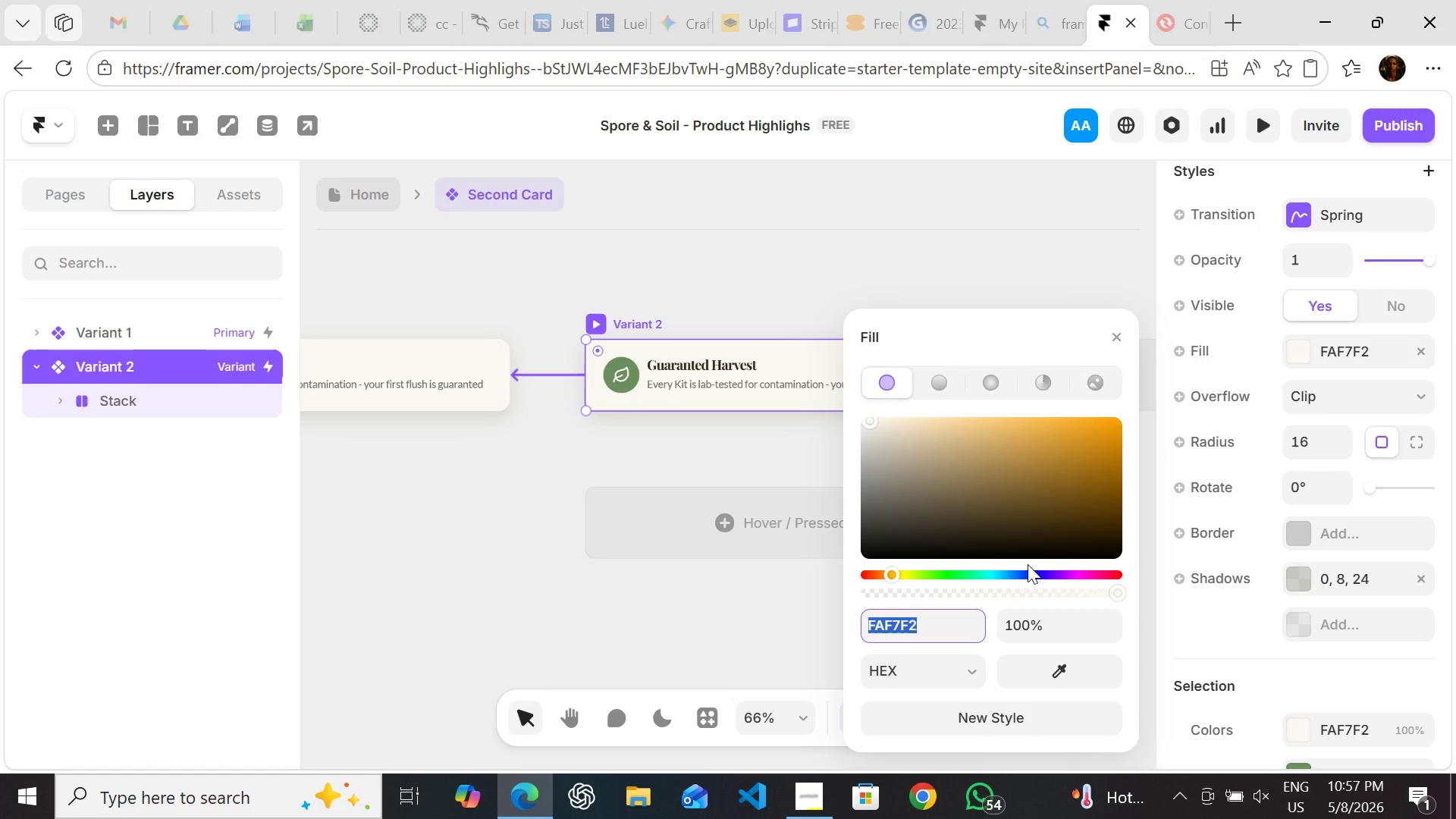 
key(E)
 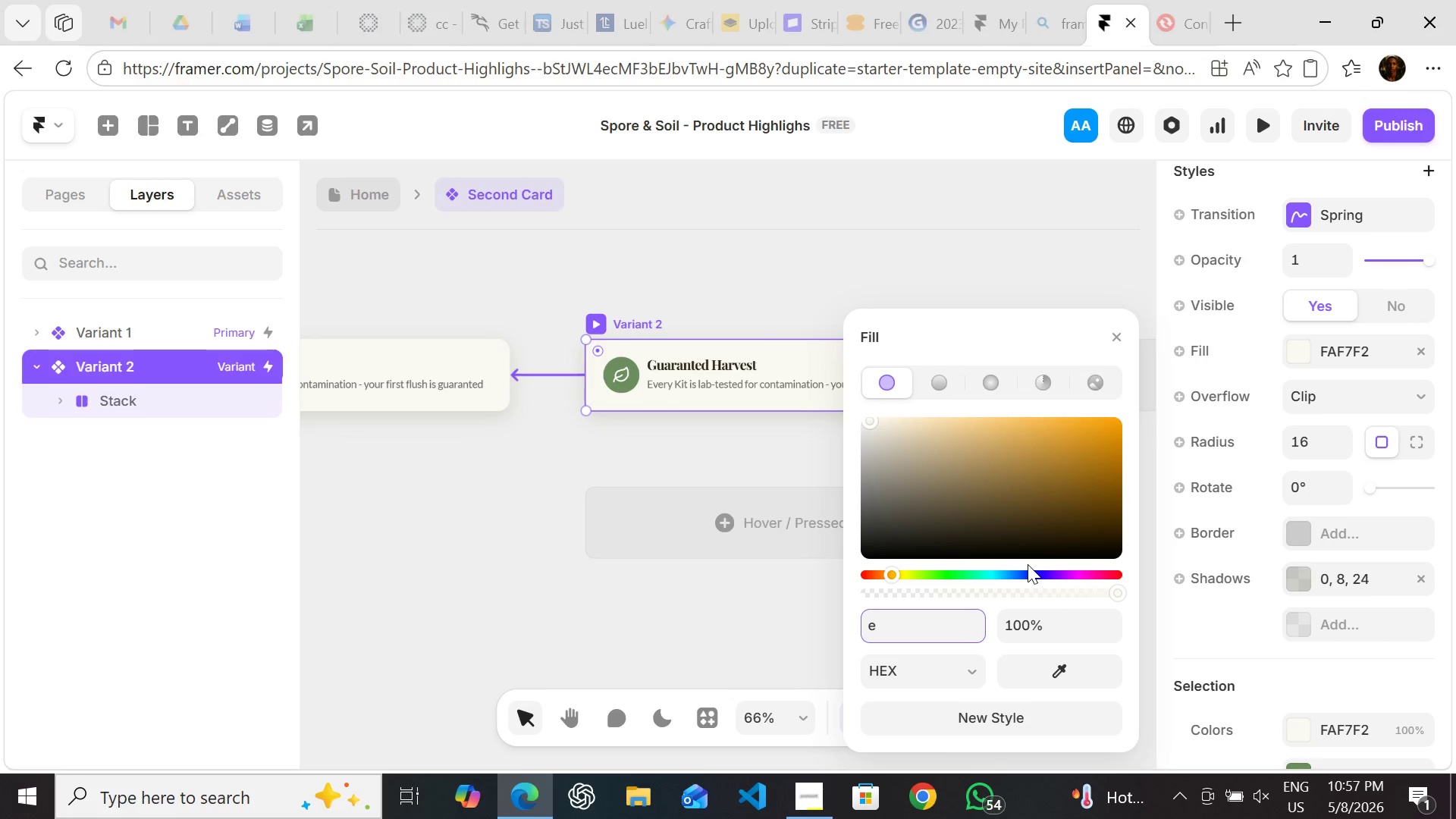 
key(D)
 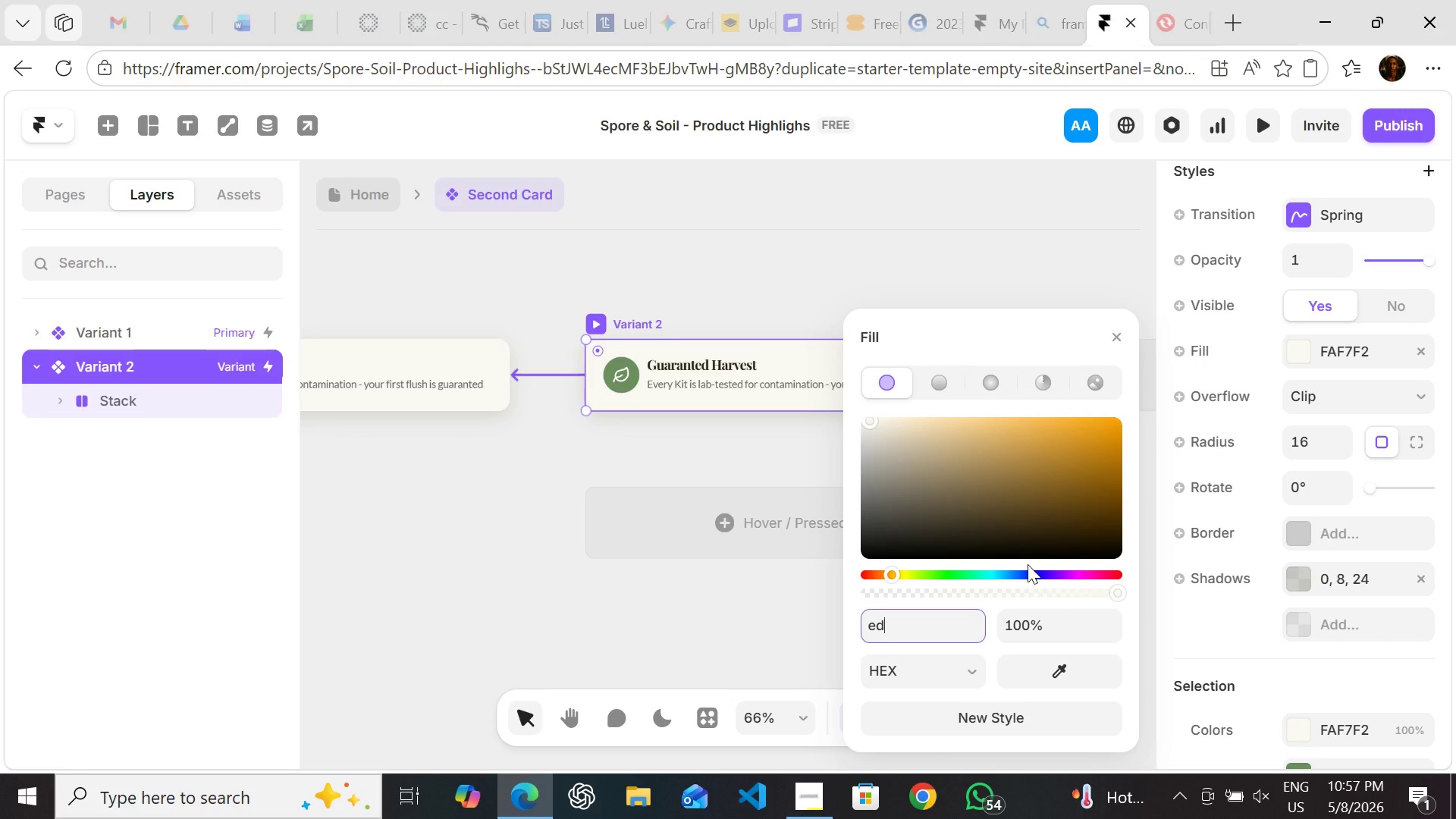 
type(e8)
 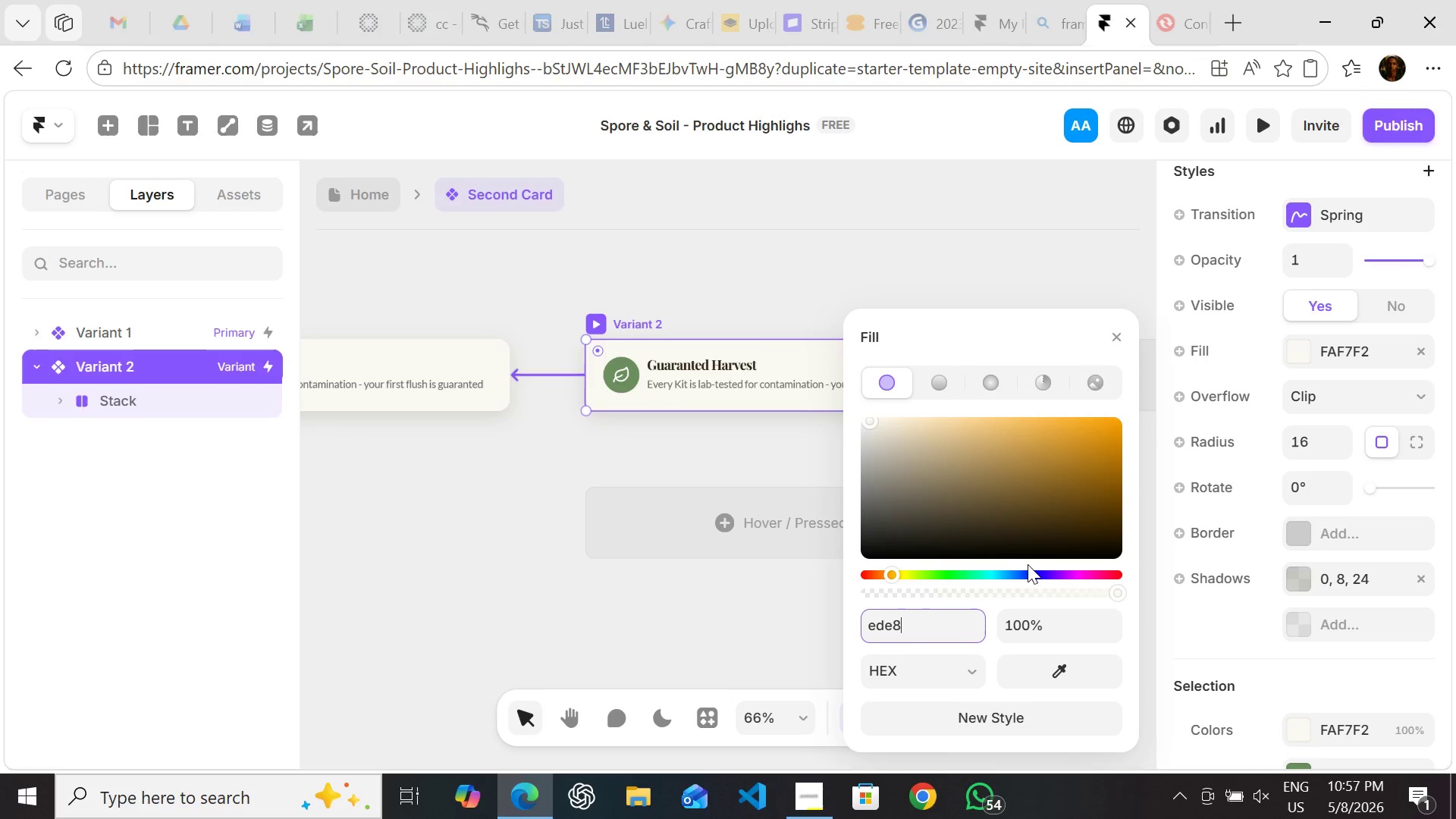 
wait(5.42)
 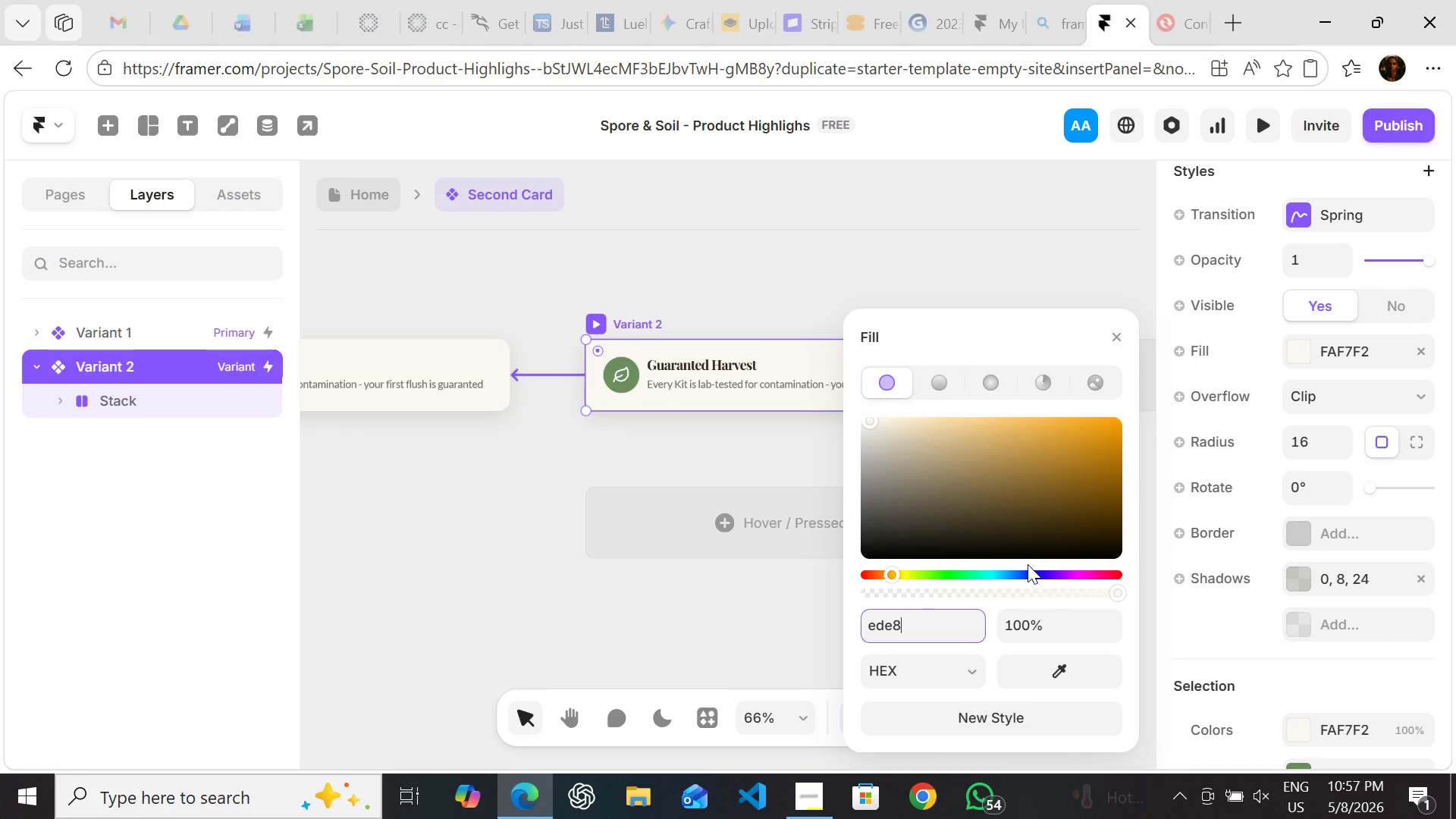 
type(d7)
 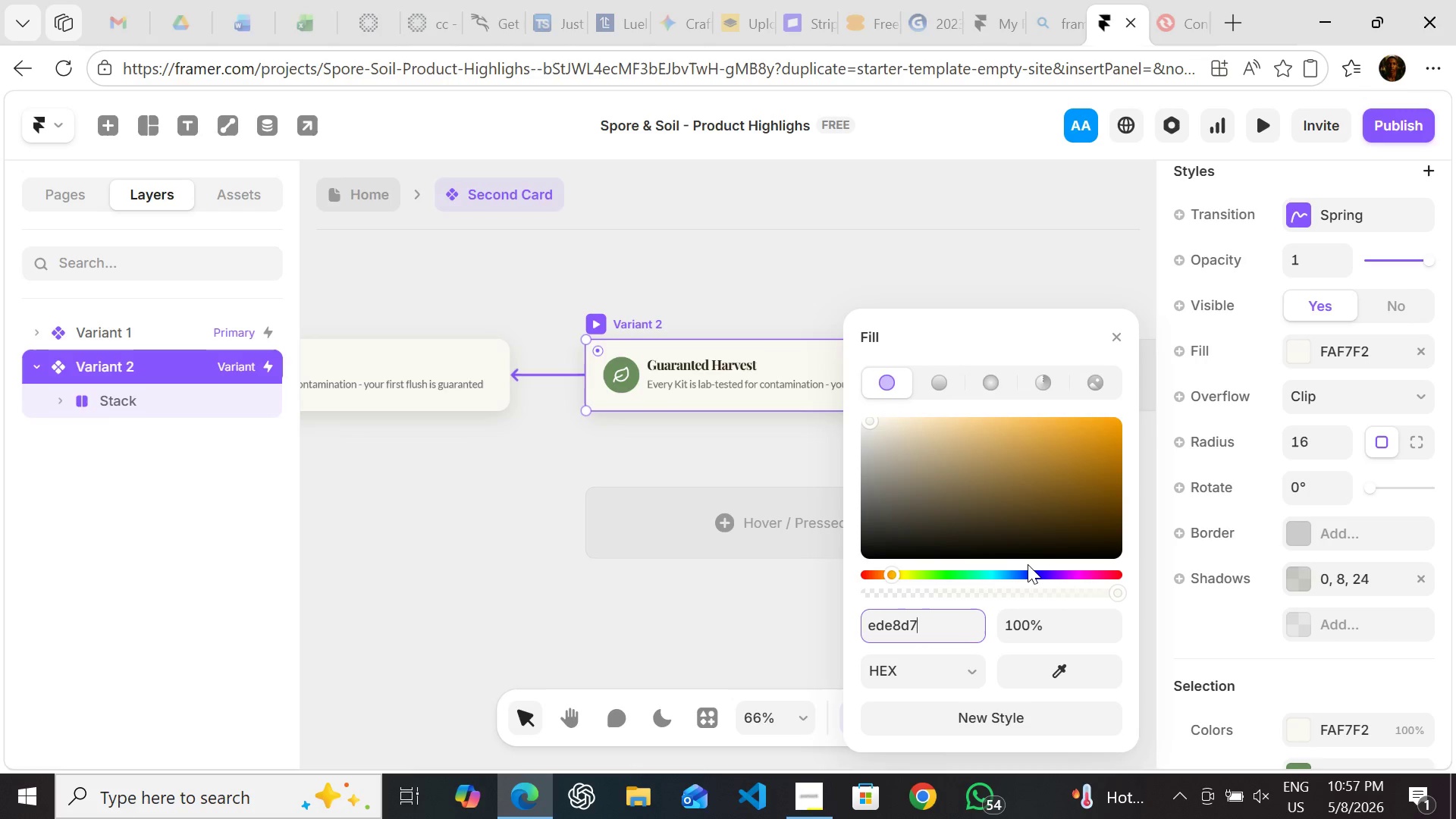 
key(Enter)
 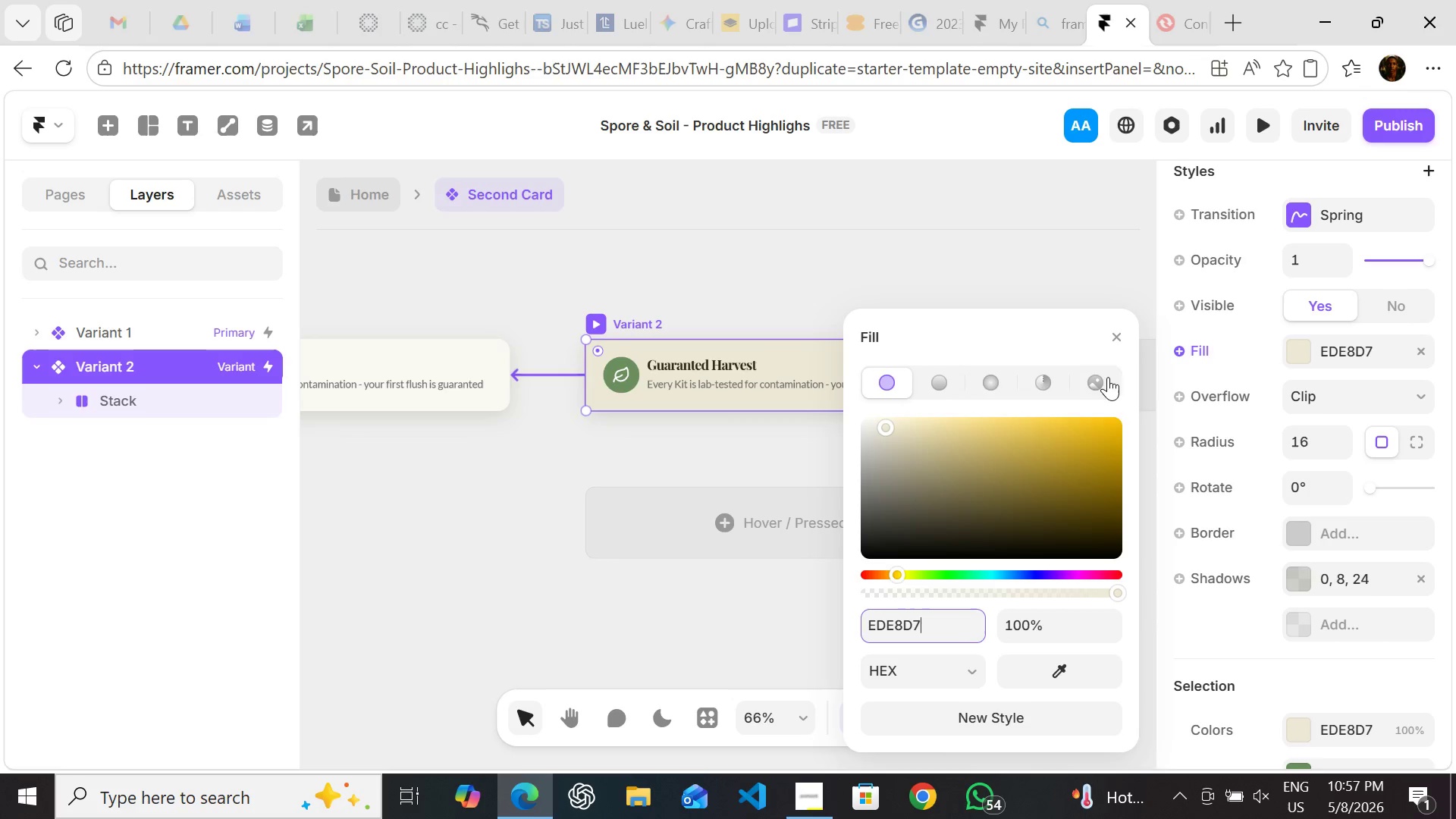 
wait(5.61)
 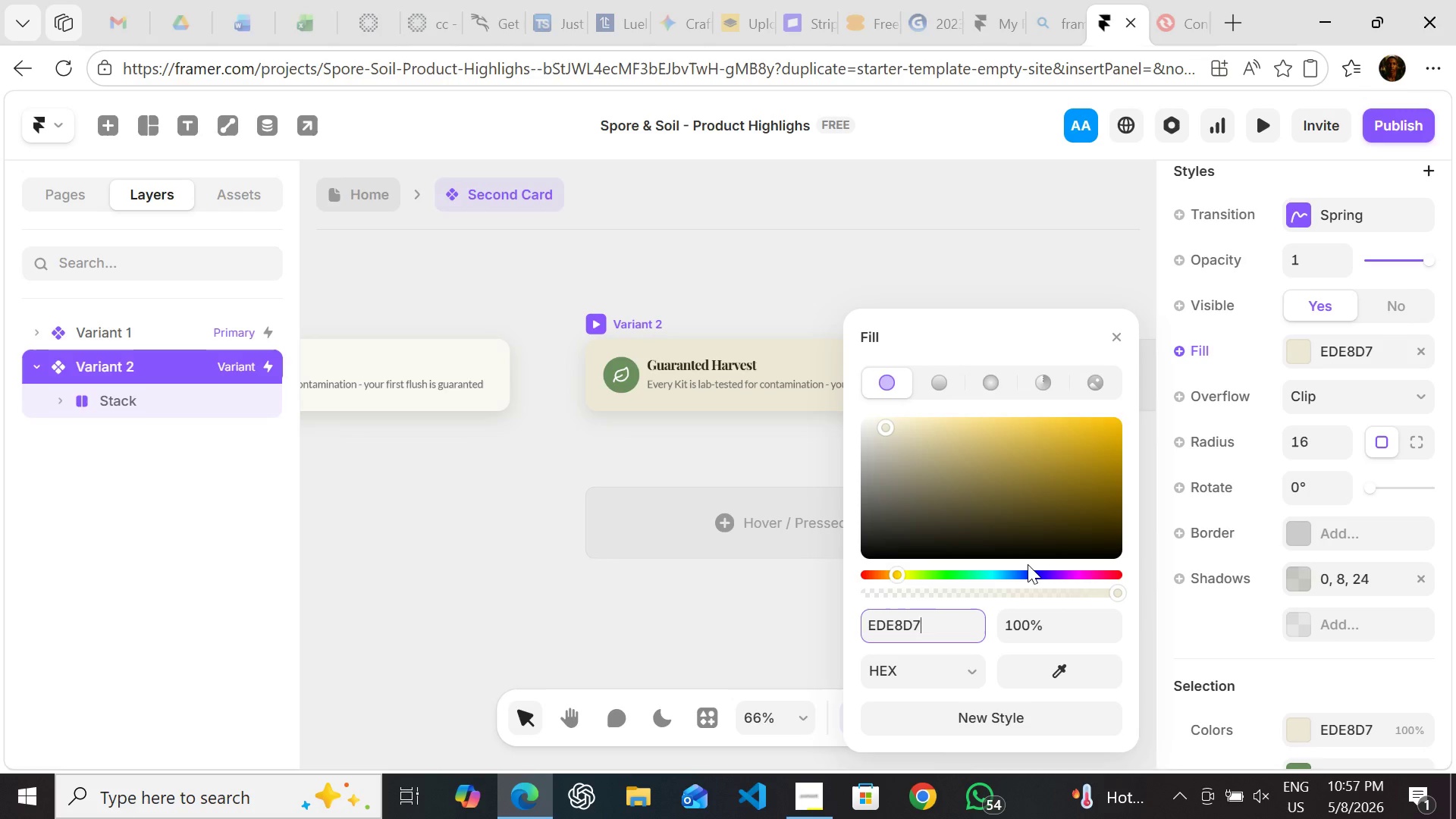 
left_click([1115, 331])
 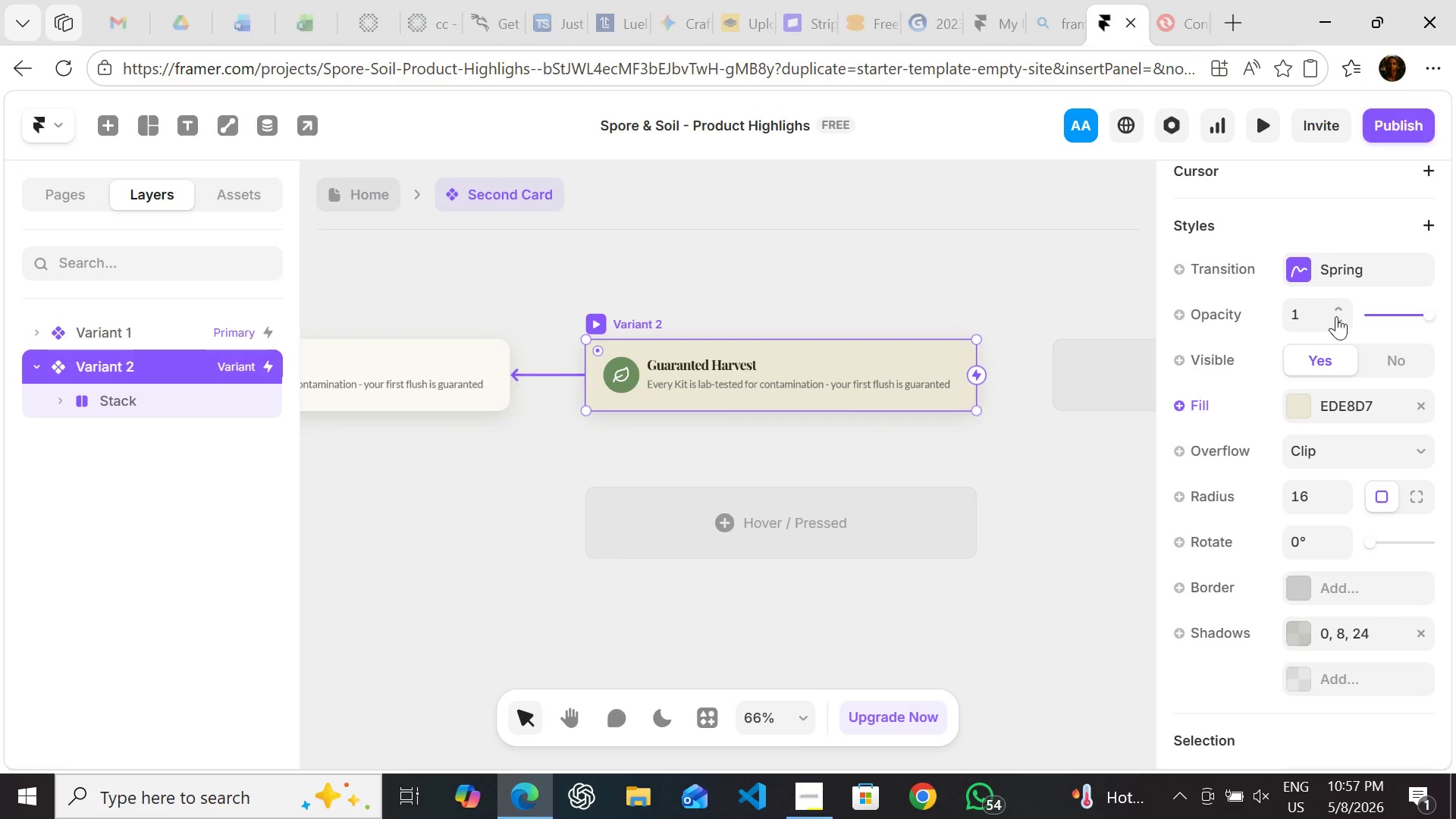 
left_click([1311, 263])
 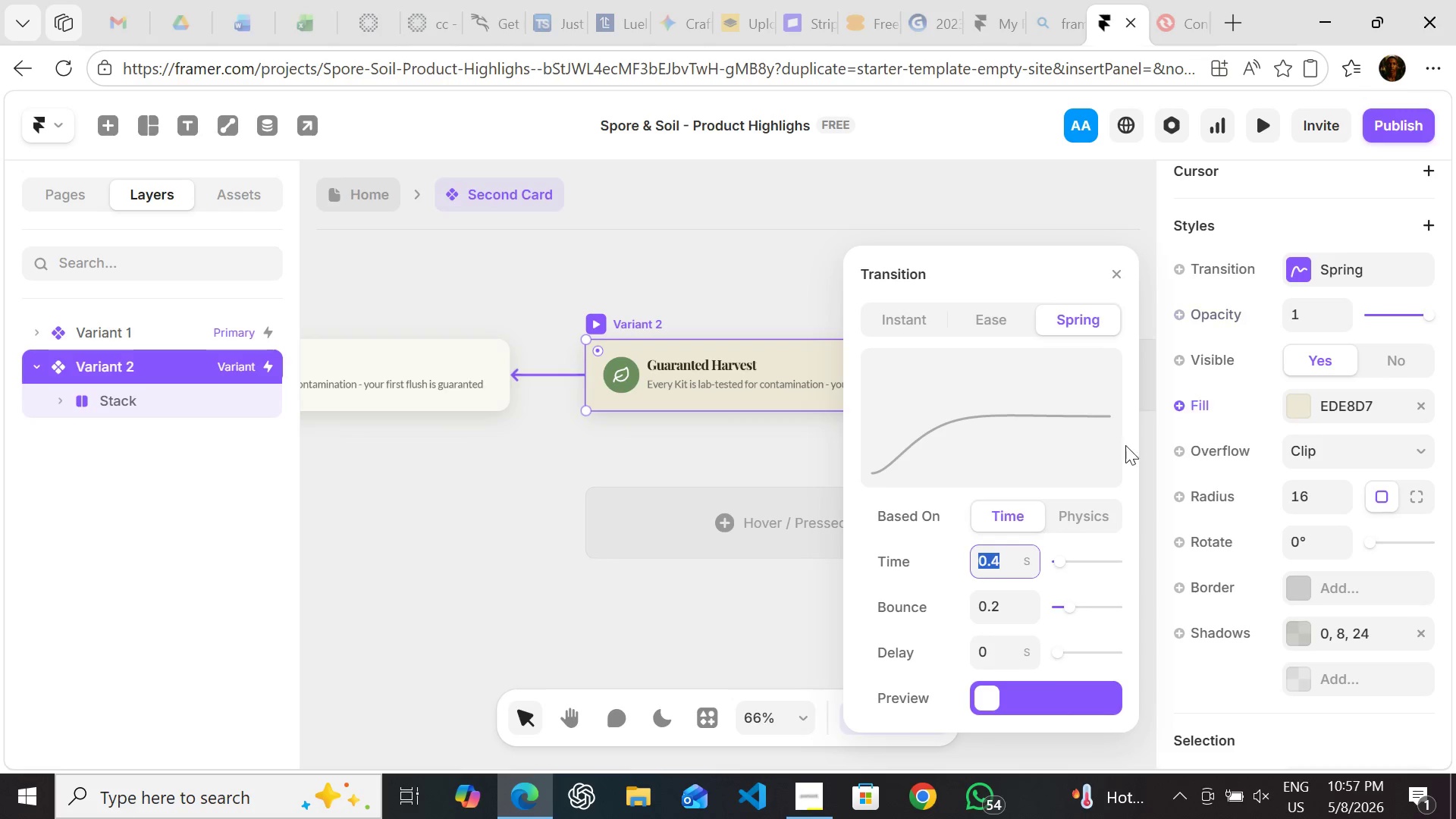 
mouse_move([1003, 570])
 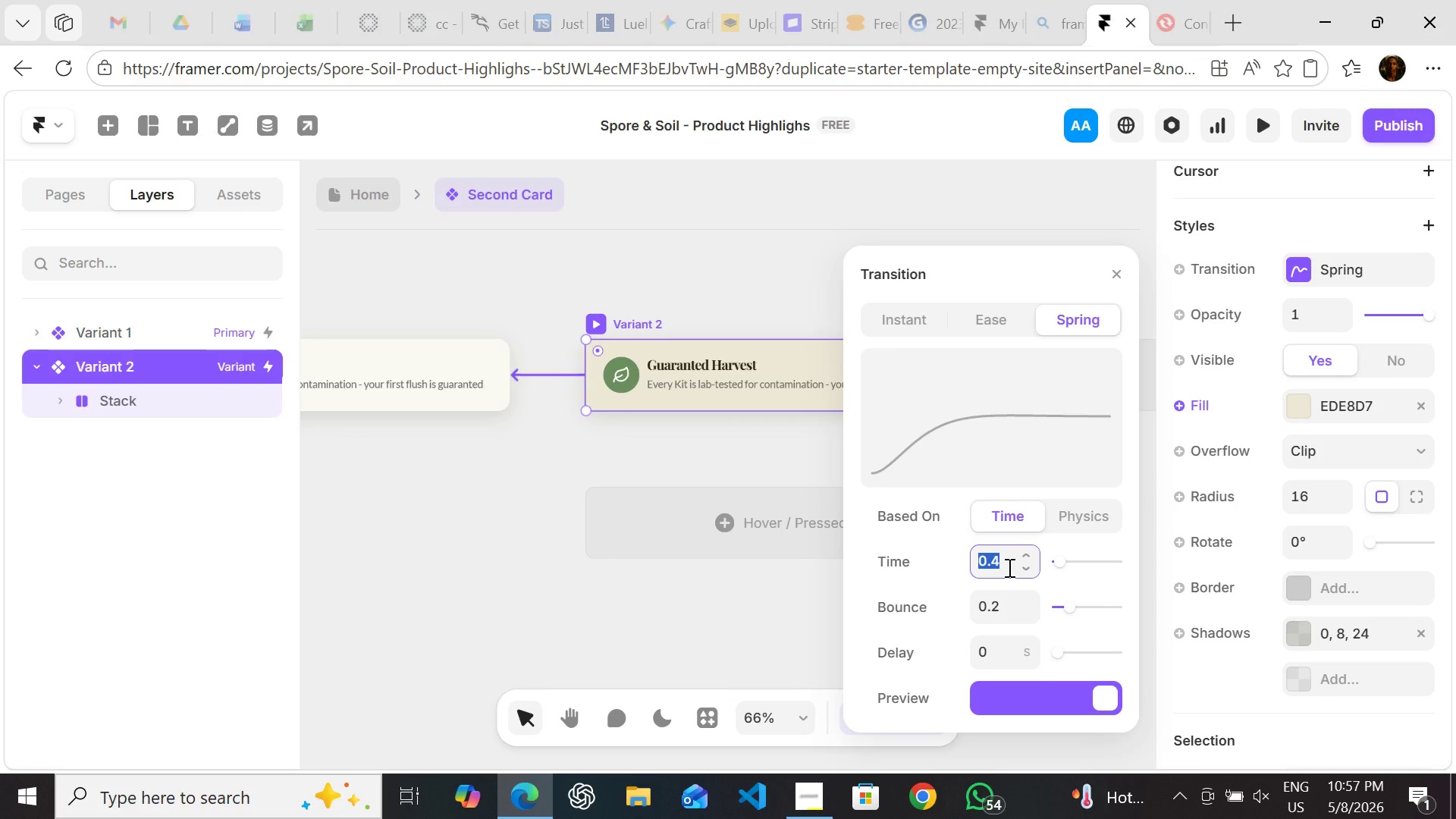 
left_click([1008, 567])
 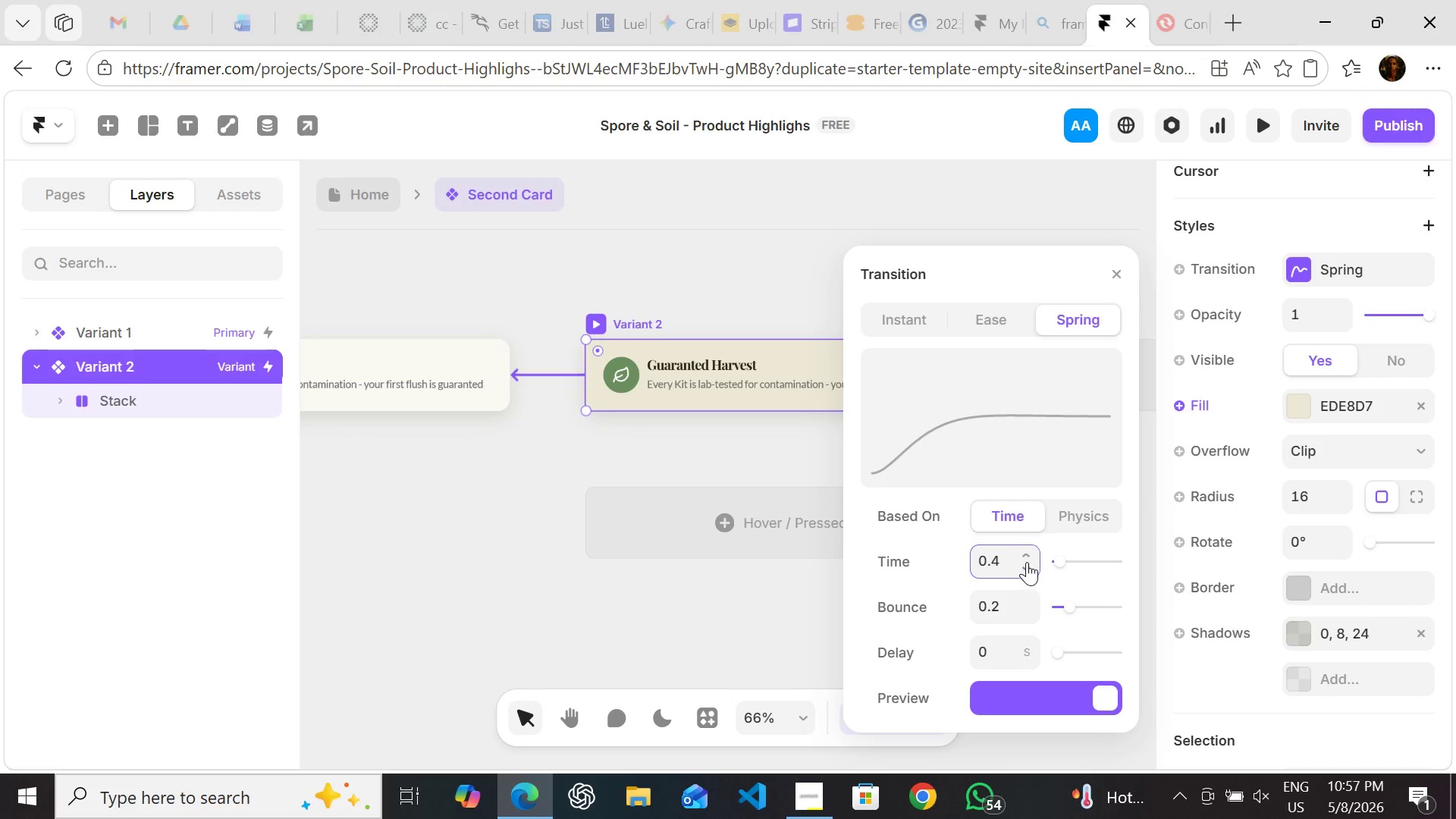 
double_click([1027, 561])
 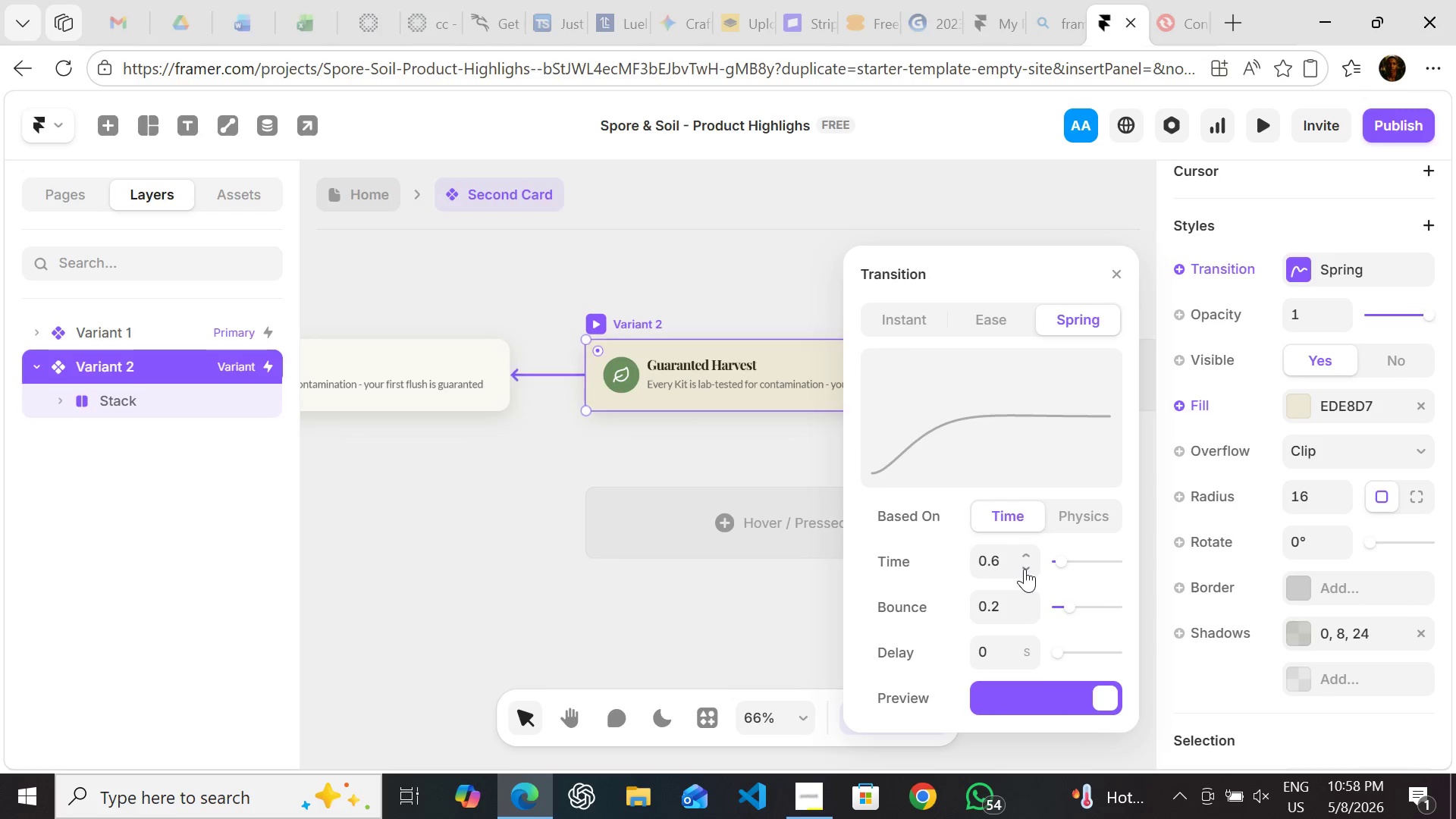 
double_click([1025, 569])
 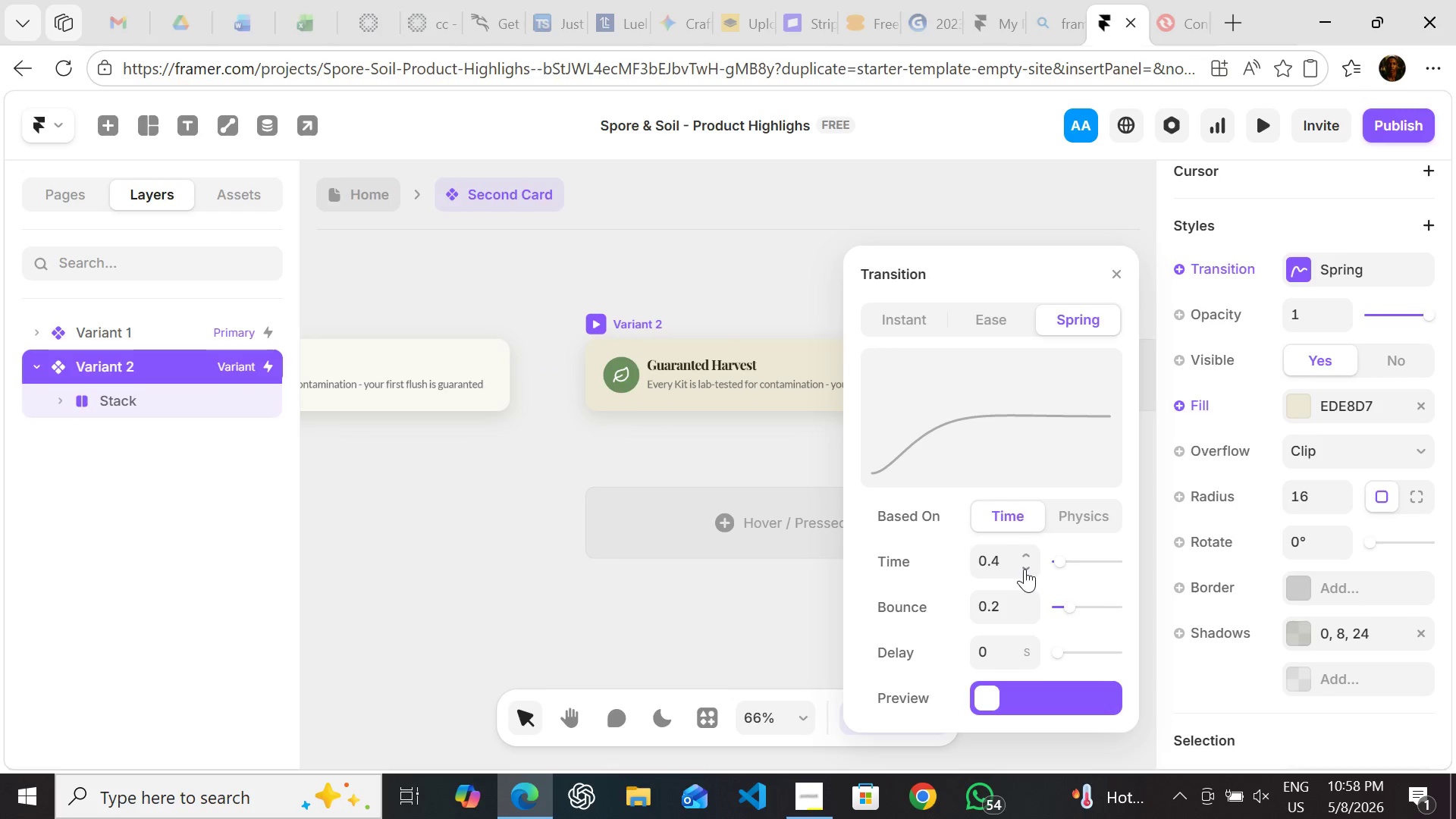 
left_click([1025, 569])
 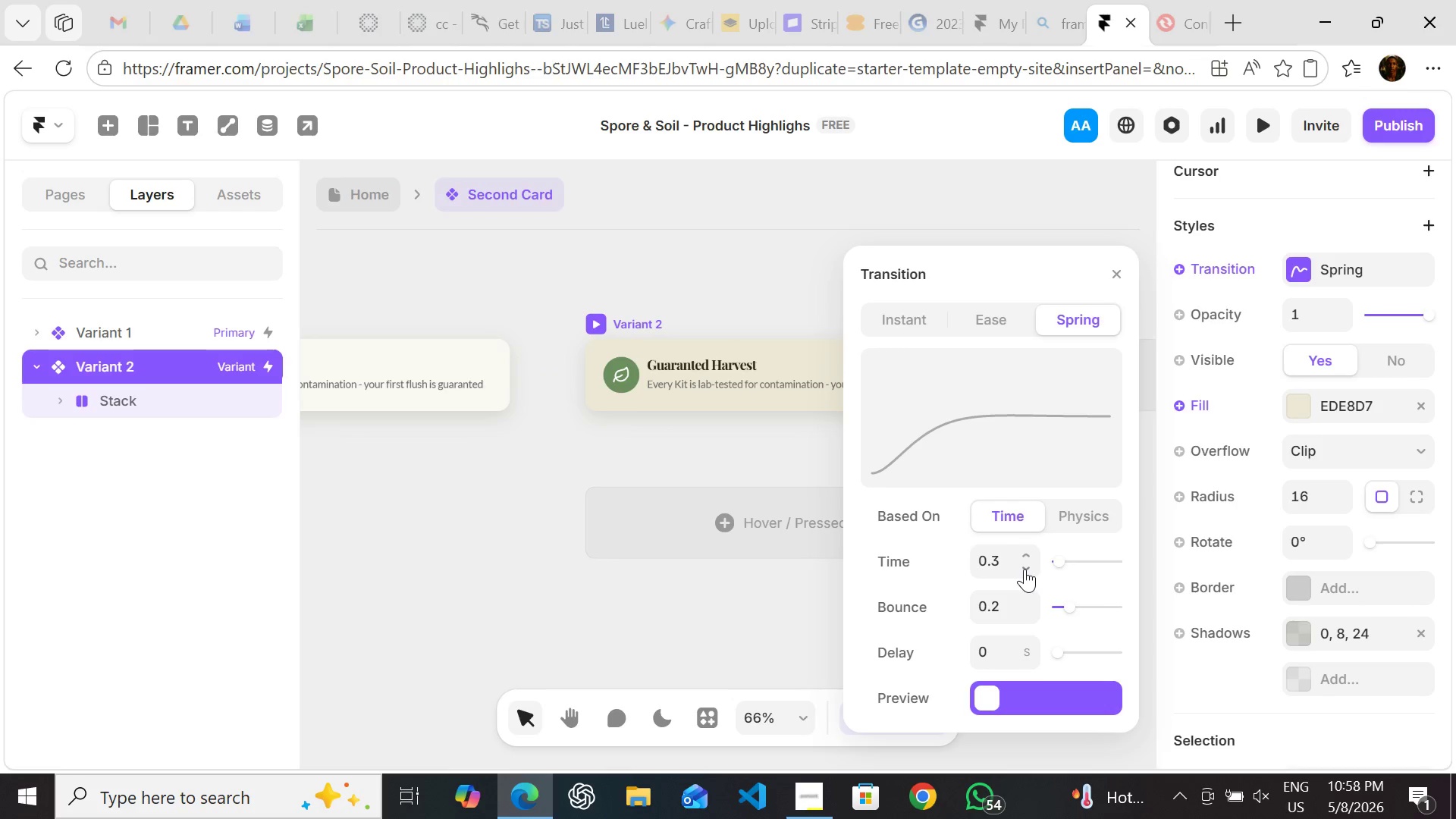 
left_click([1025, 569])
 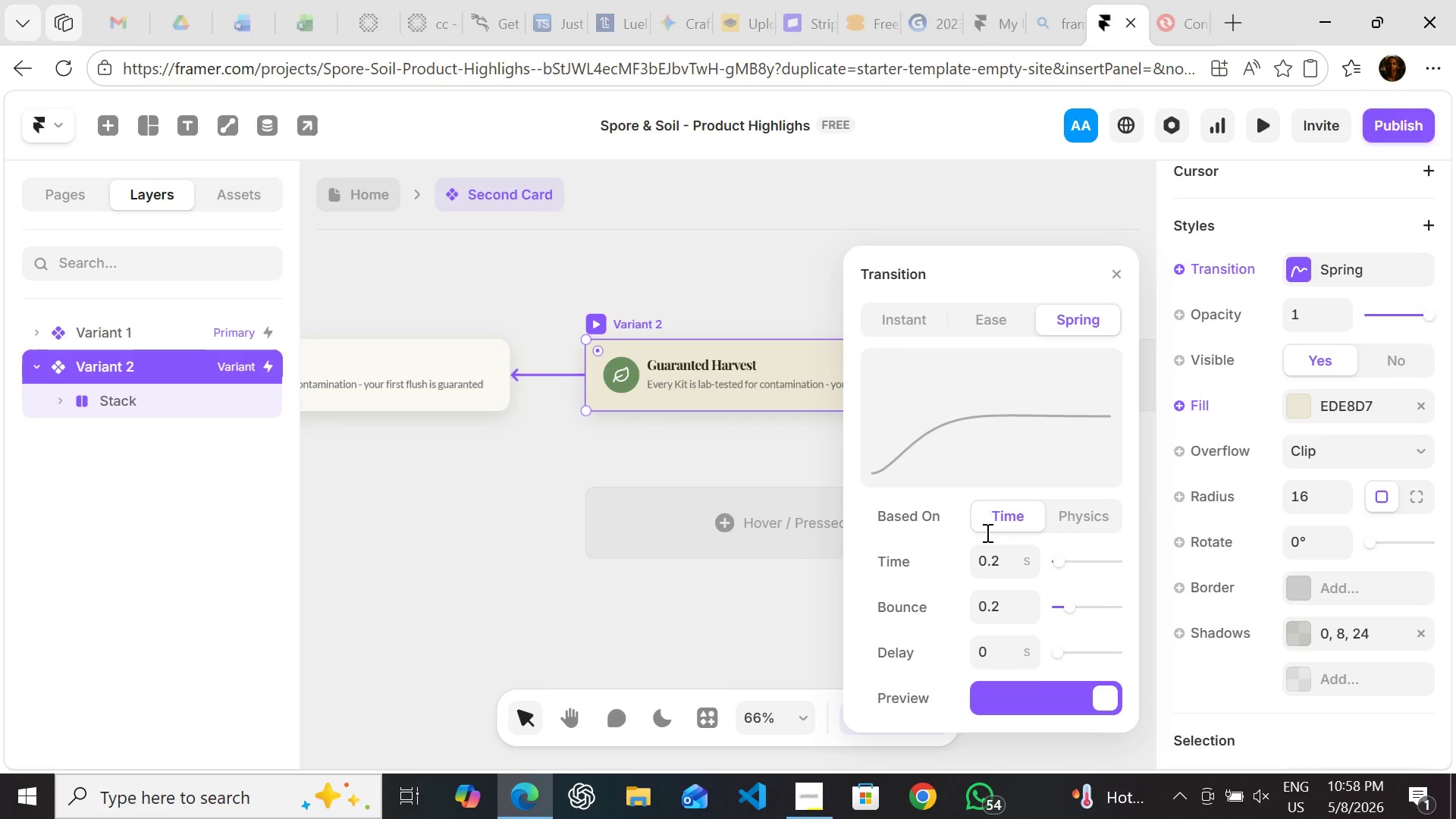 
wait(11.3)
 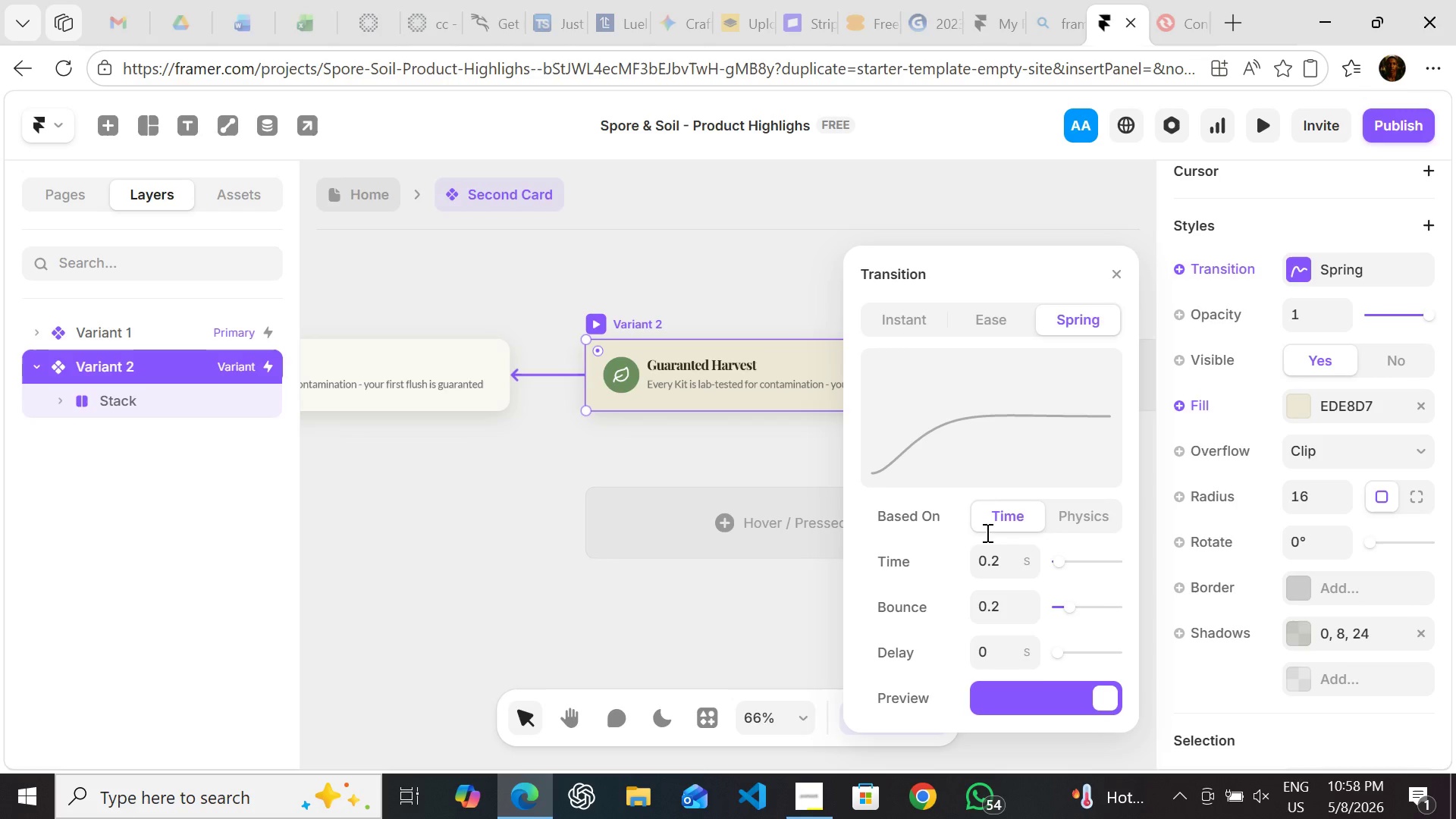 
left_click([993, 318])
 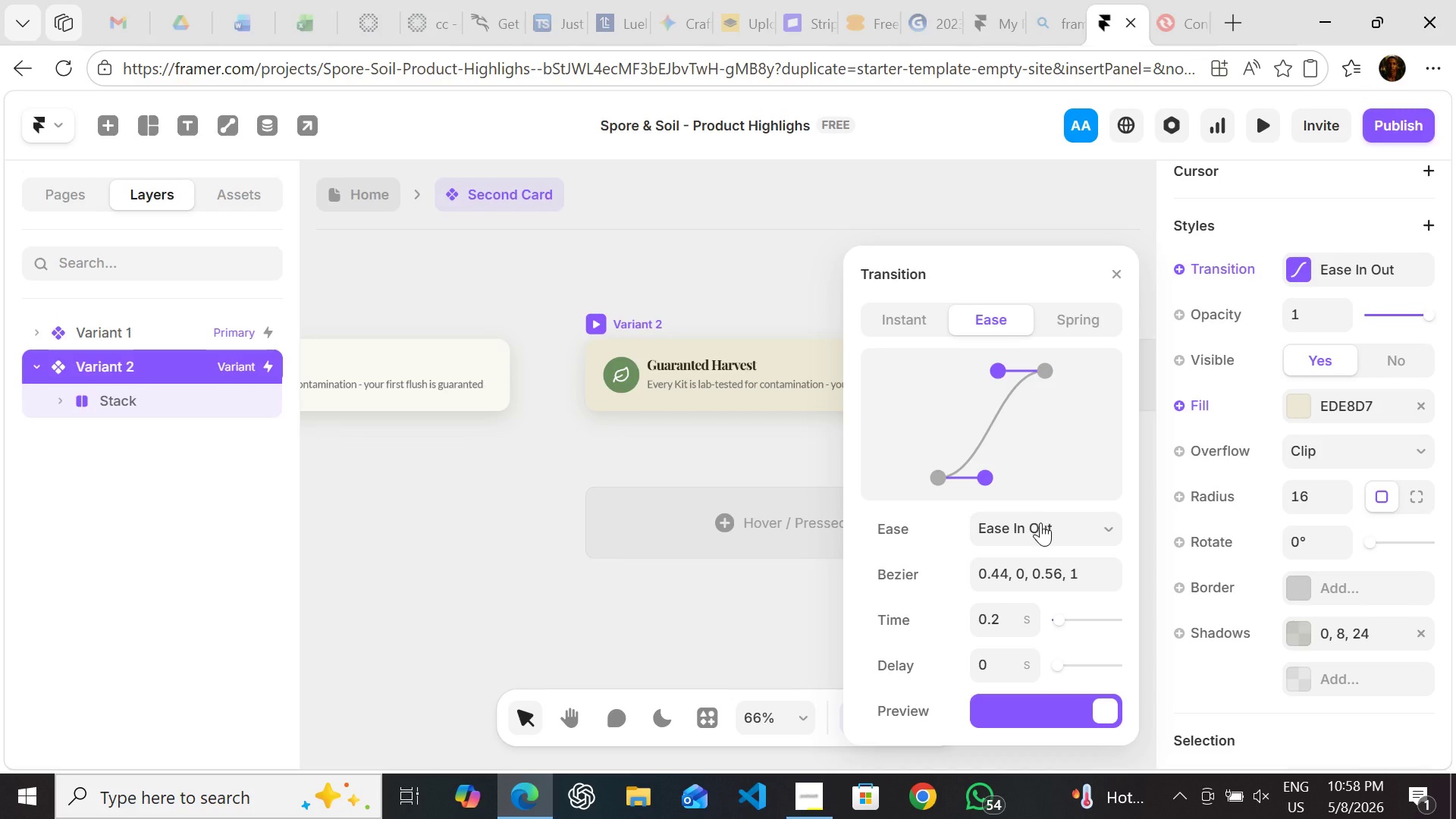 
left_click([1040, 522])
 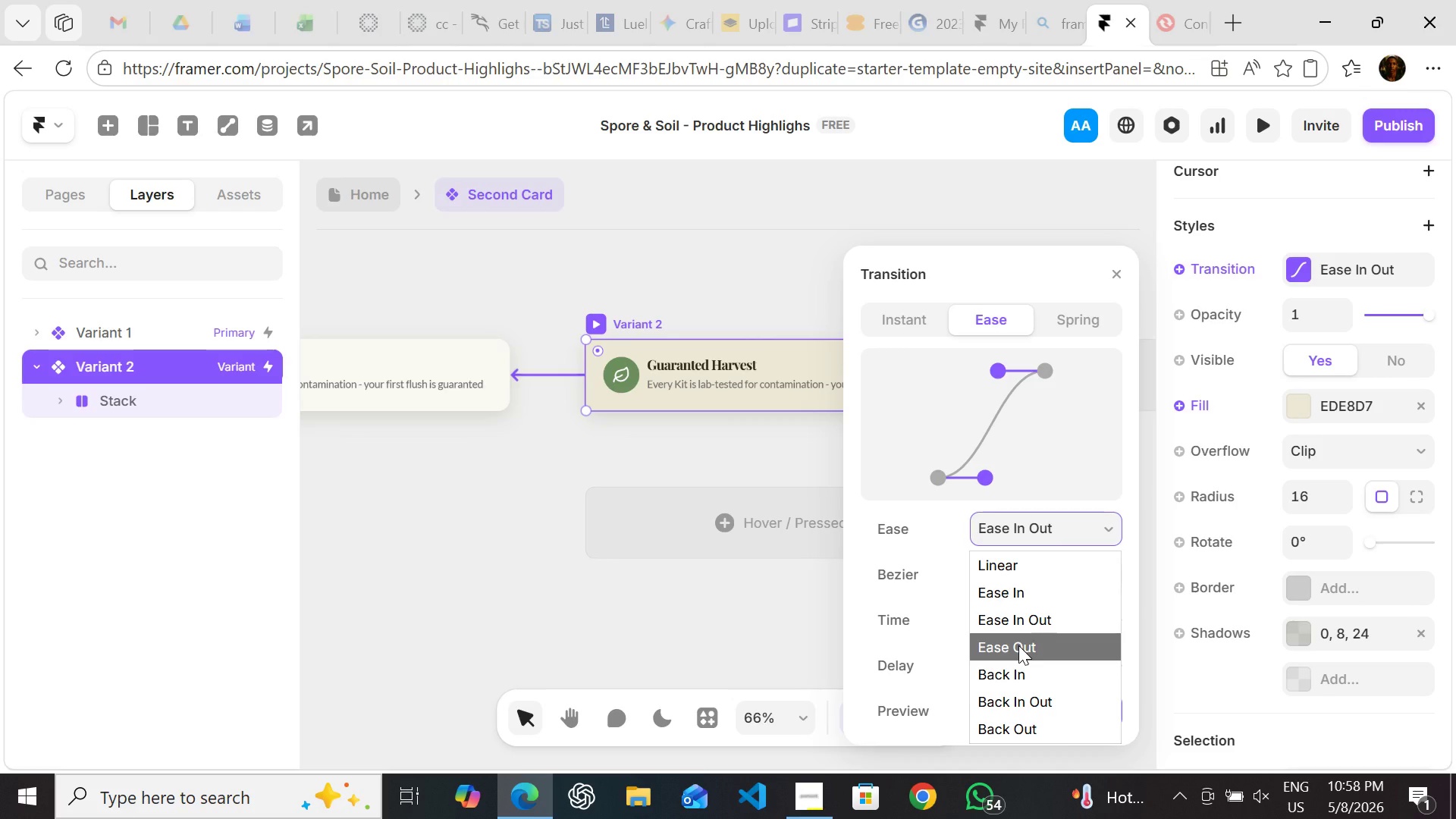 
left_click([1018, 645])
 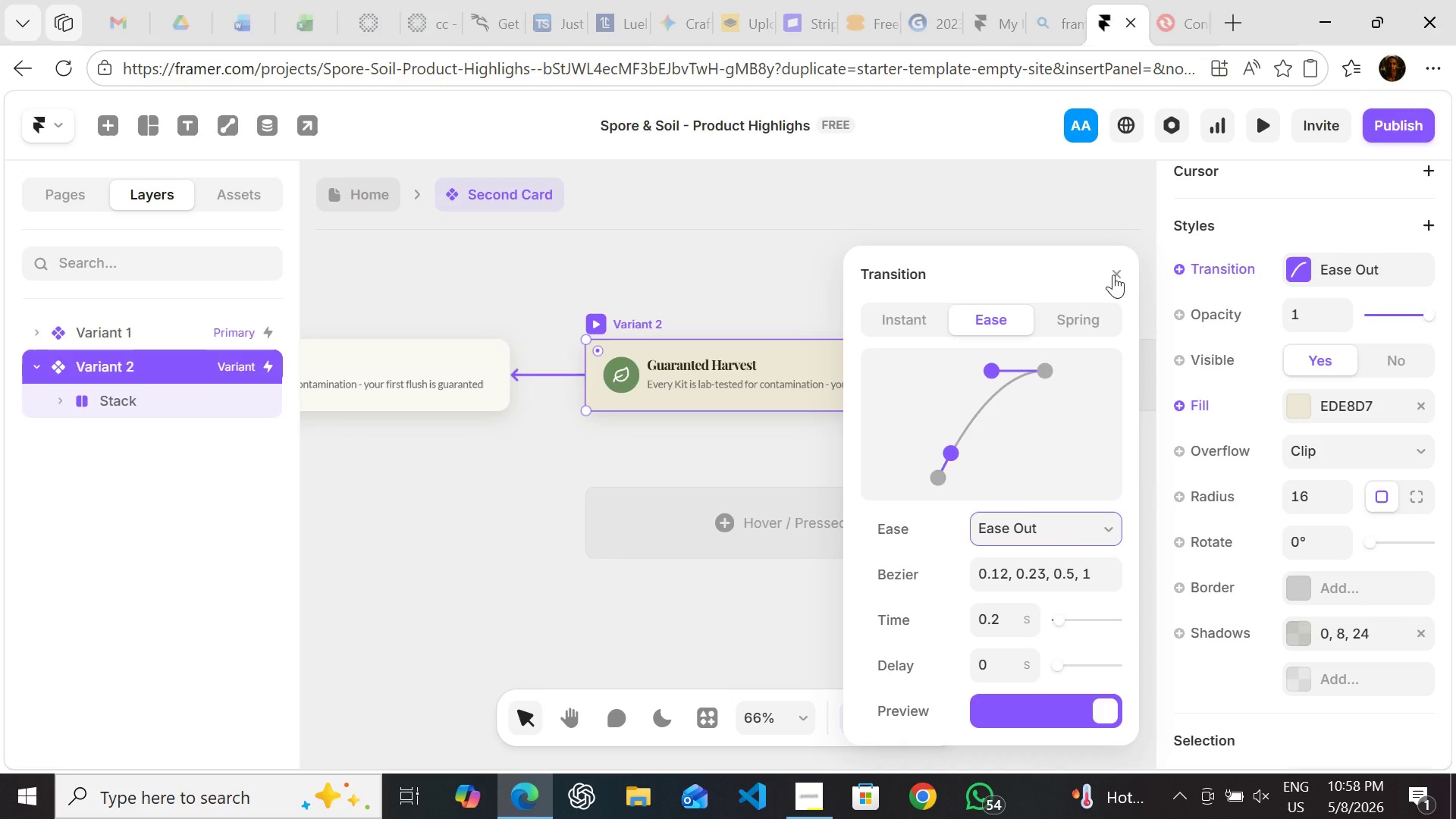 
wait(7.02)
 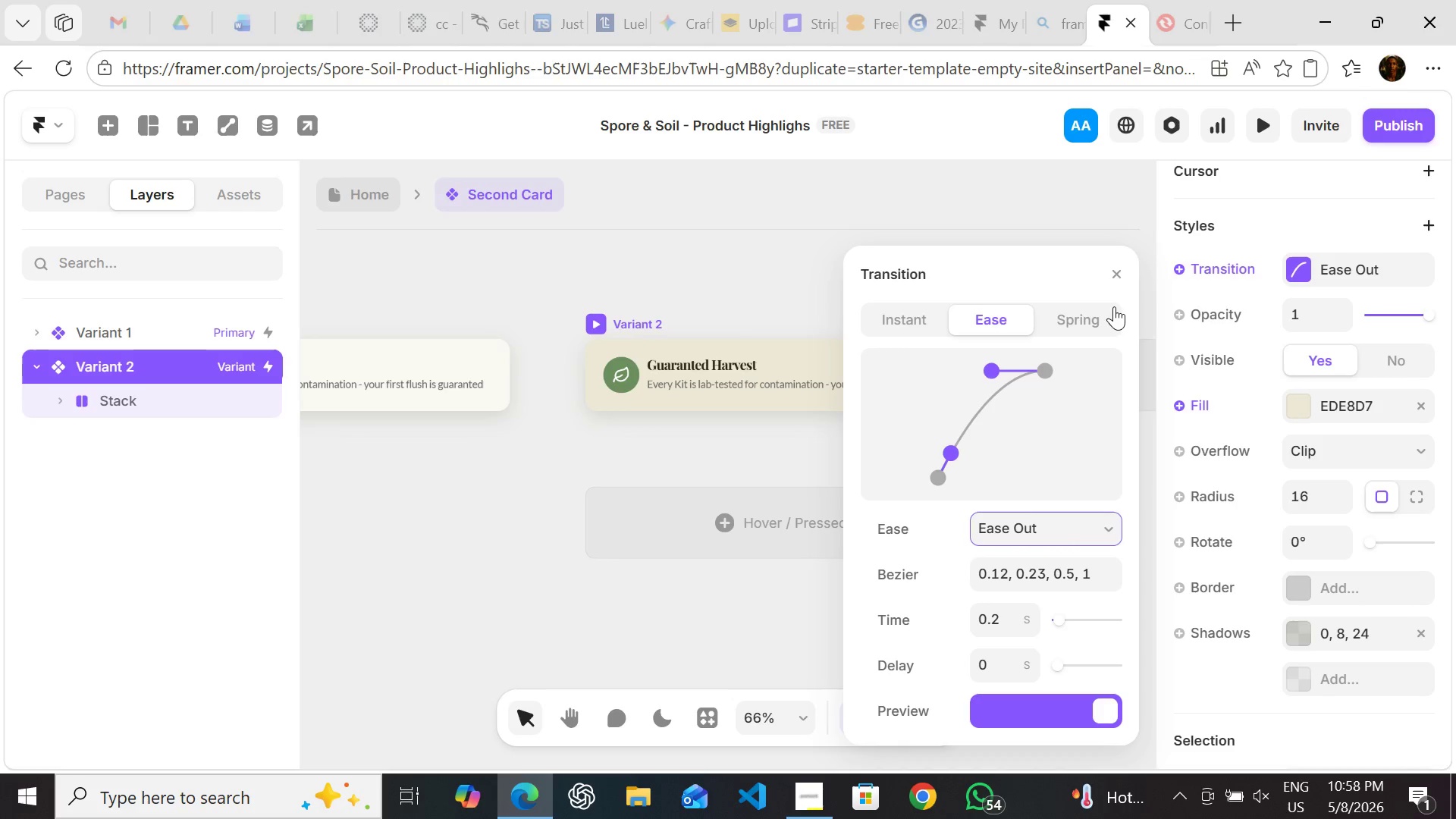 
left_click([1113, 275])
 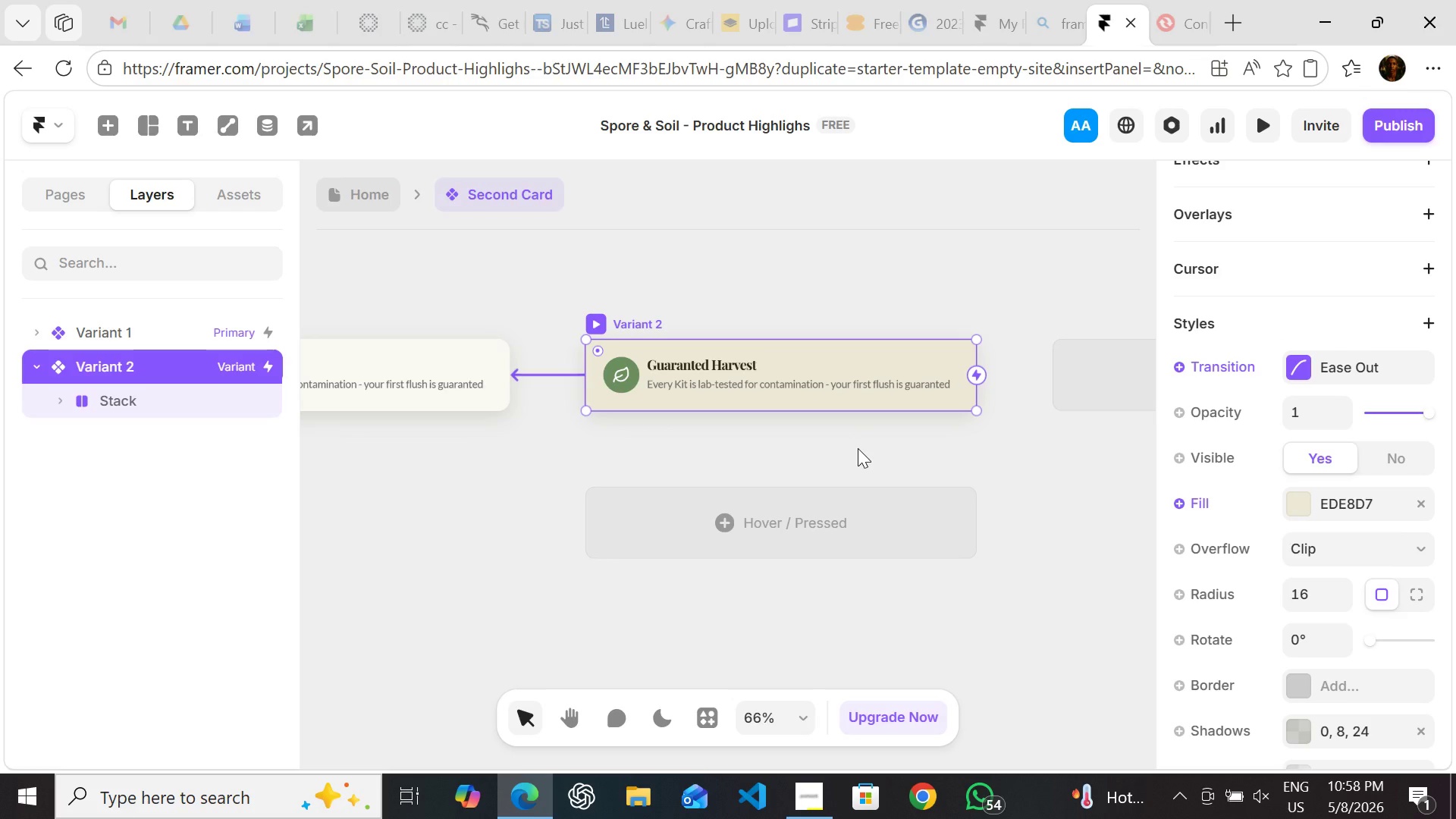 
wait(9.48)
 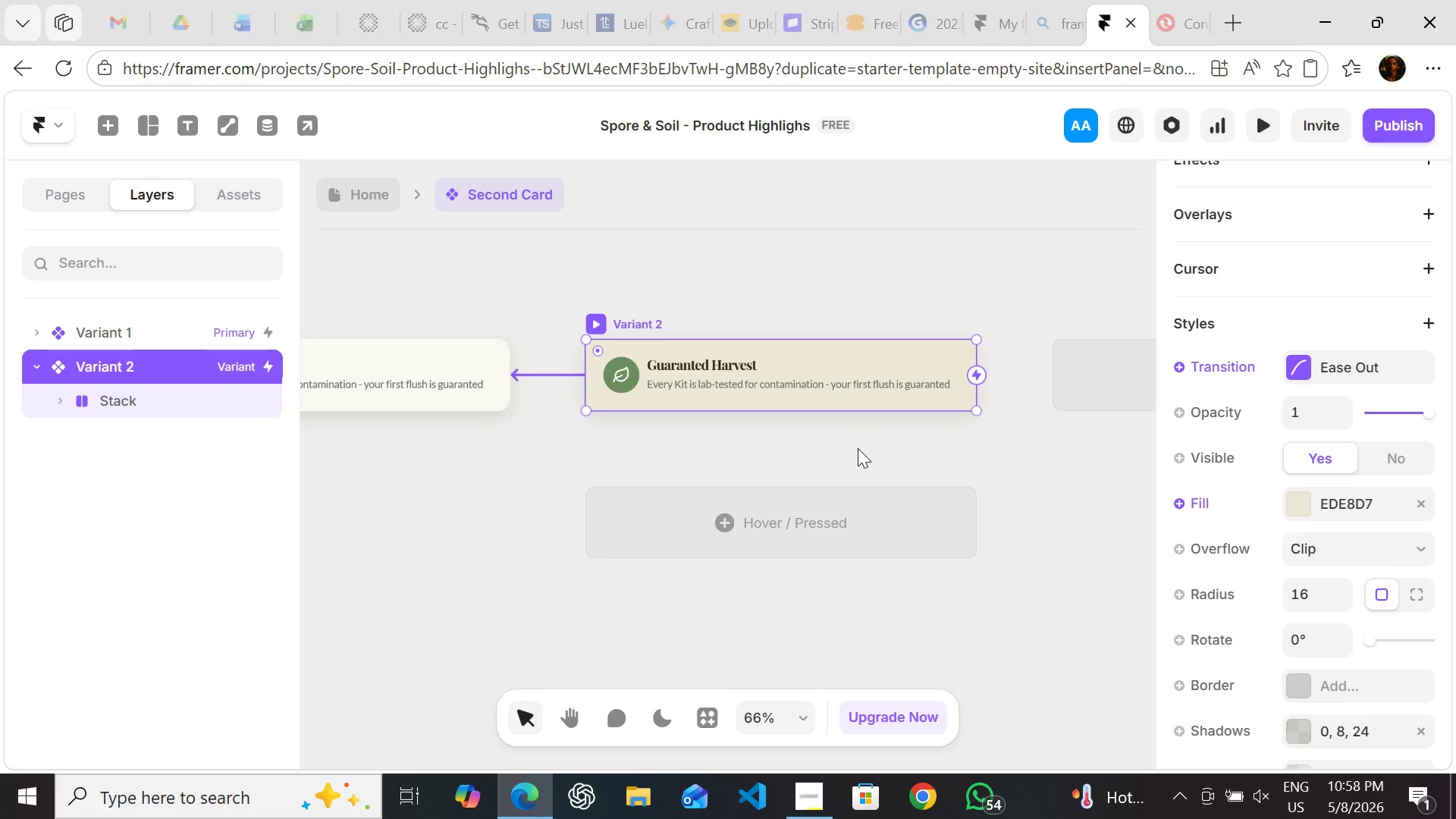 
left_click([407, 298])
 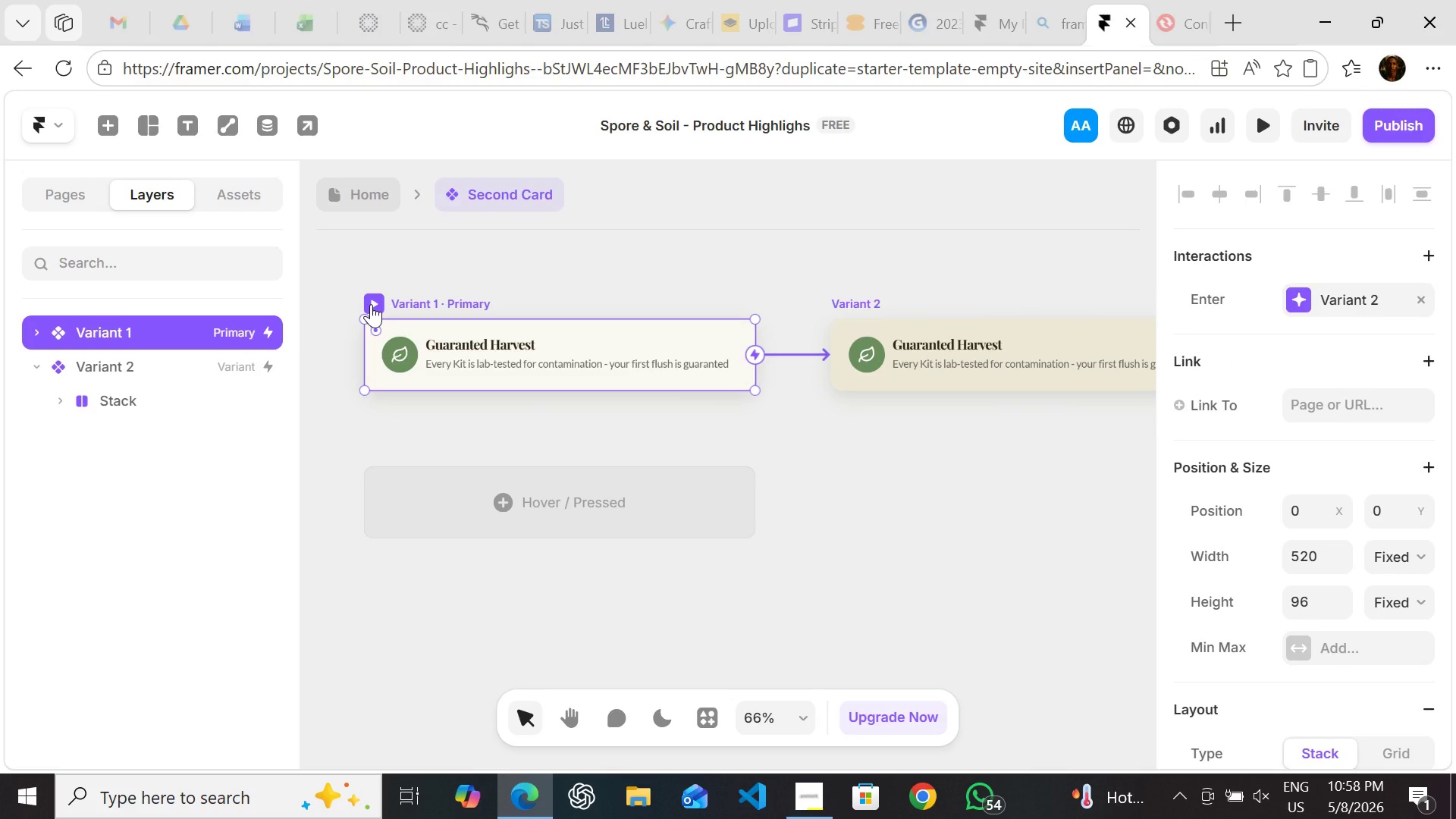 
left_click([371, 304])
 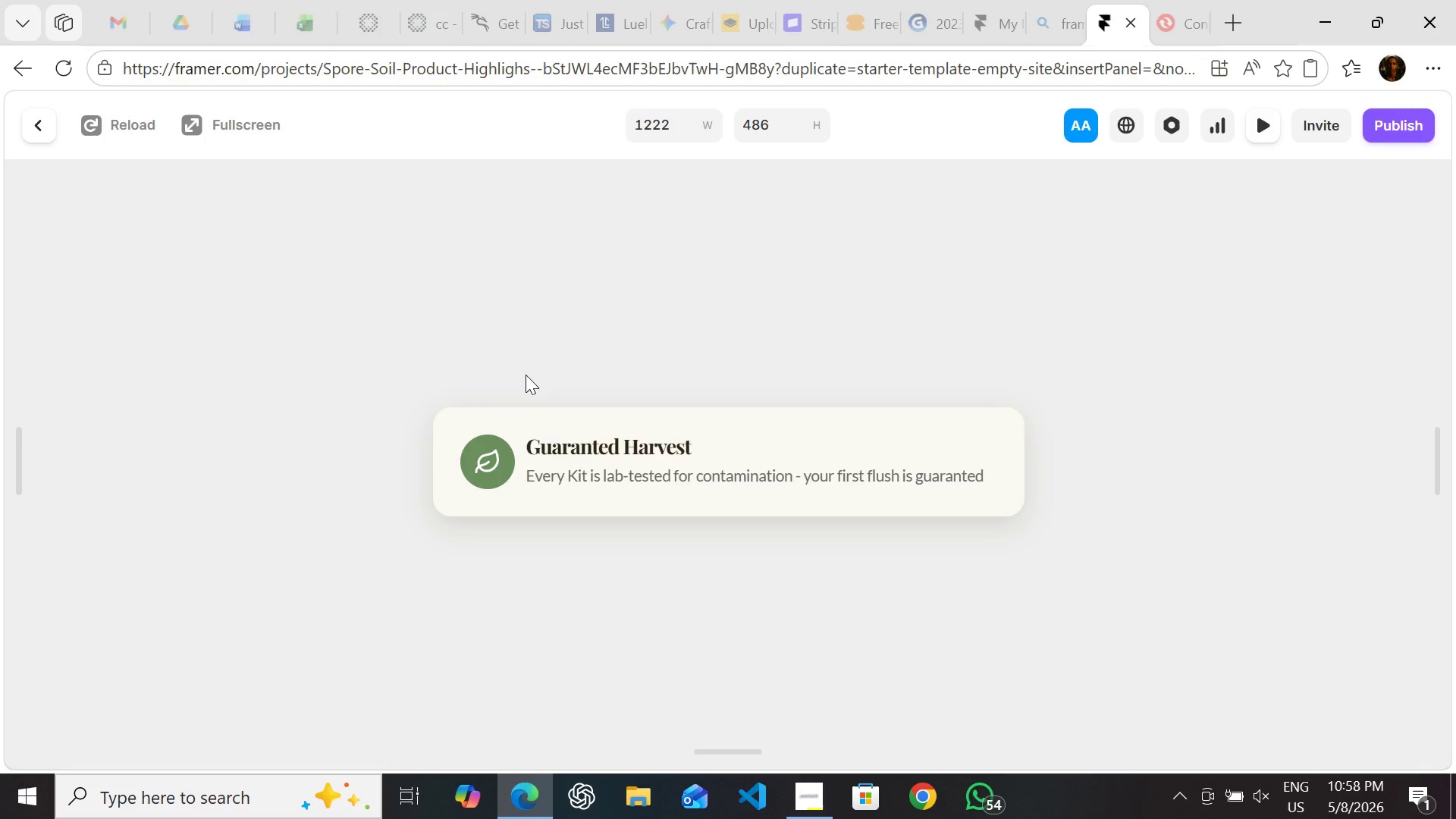 
wait(9.72)
 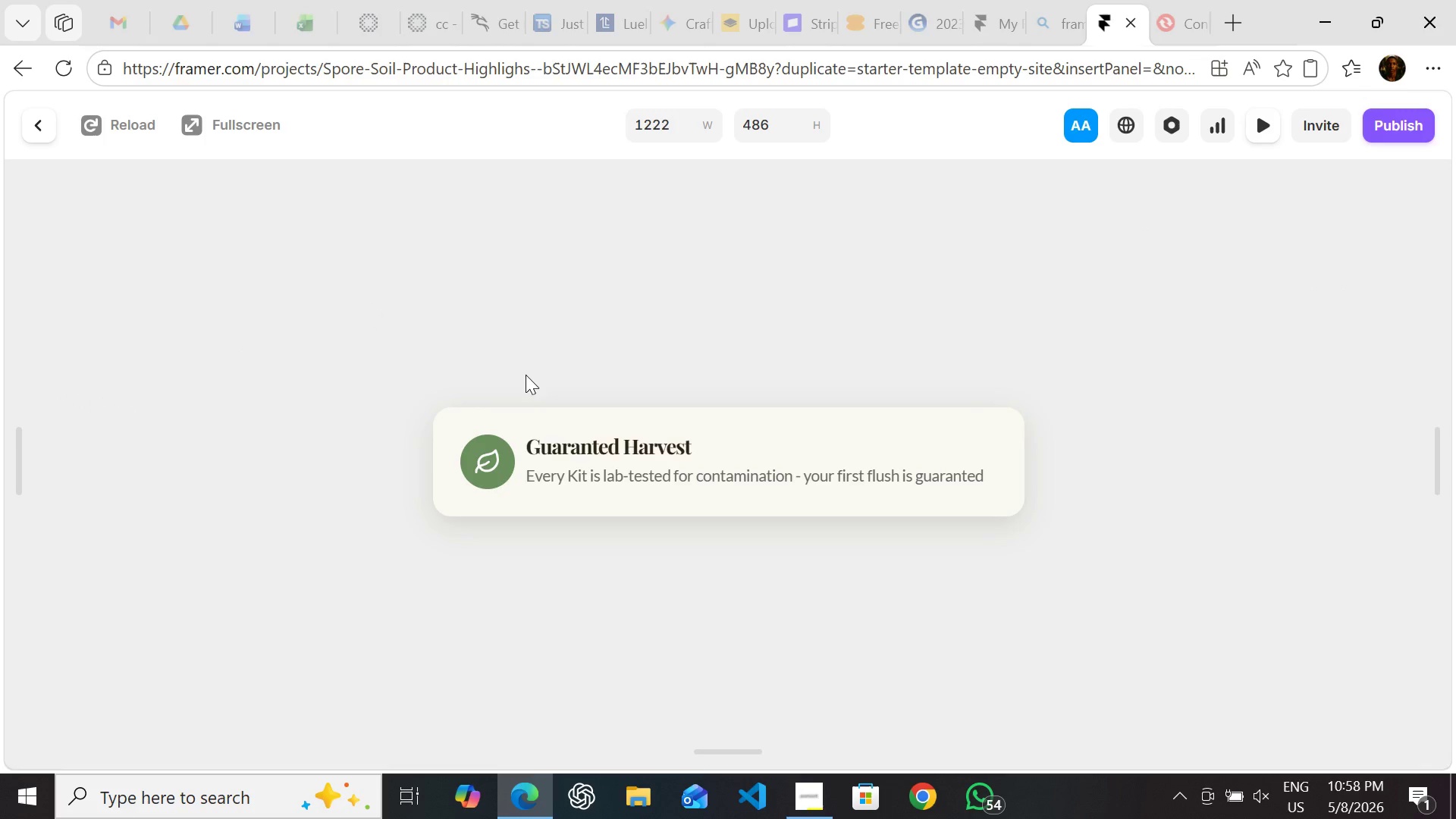 
left_click([31, 127])
 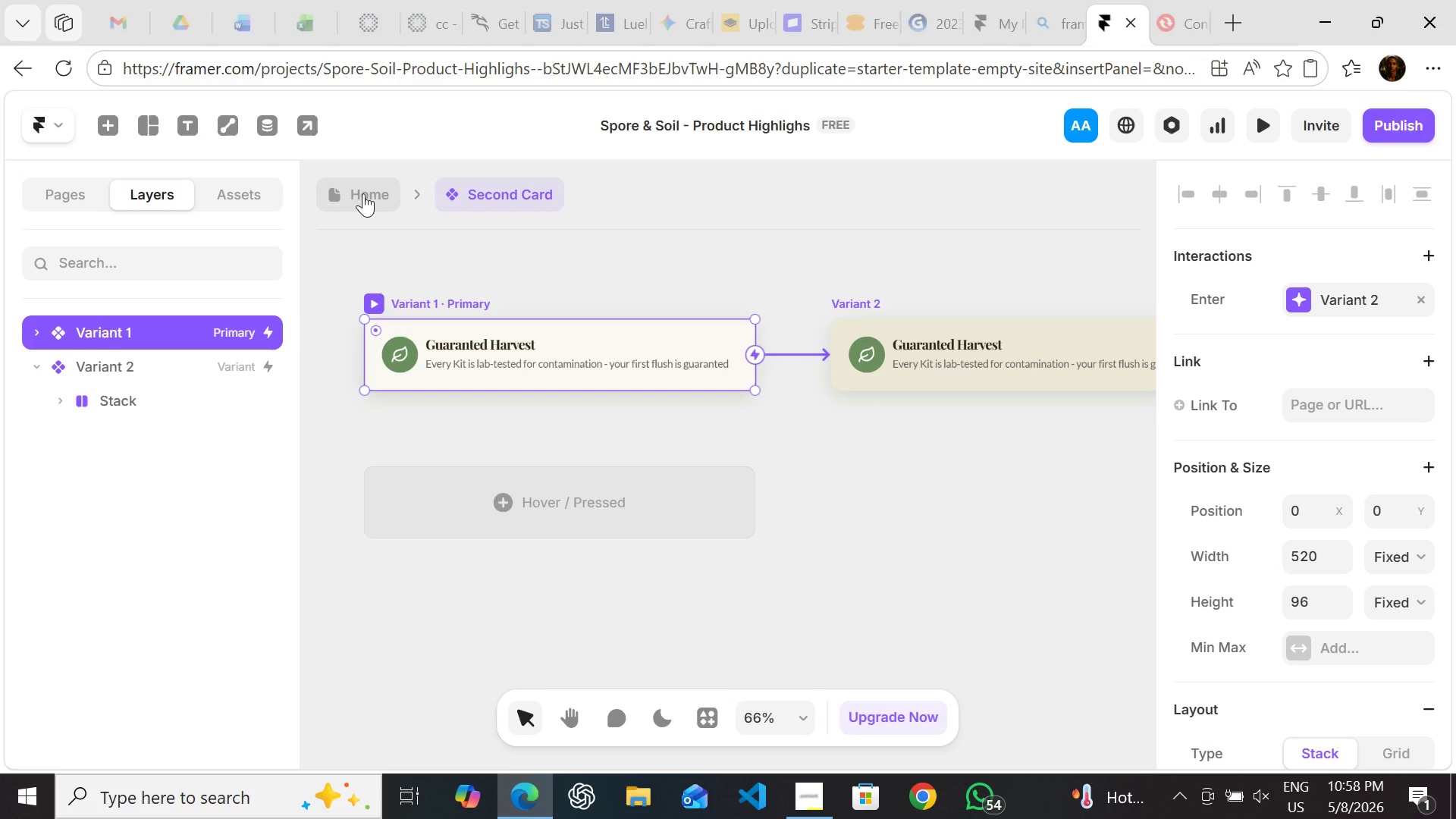 
left_click([367, 193])
 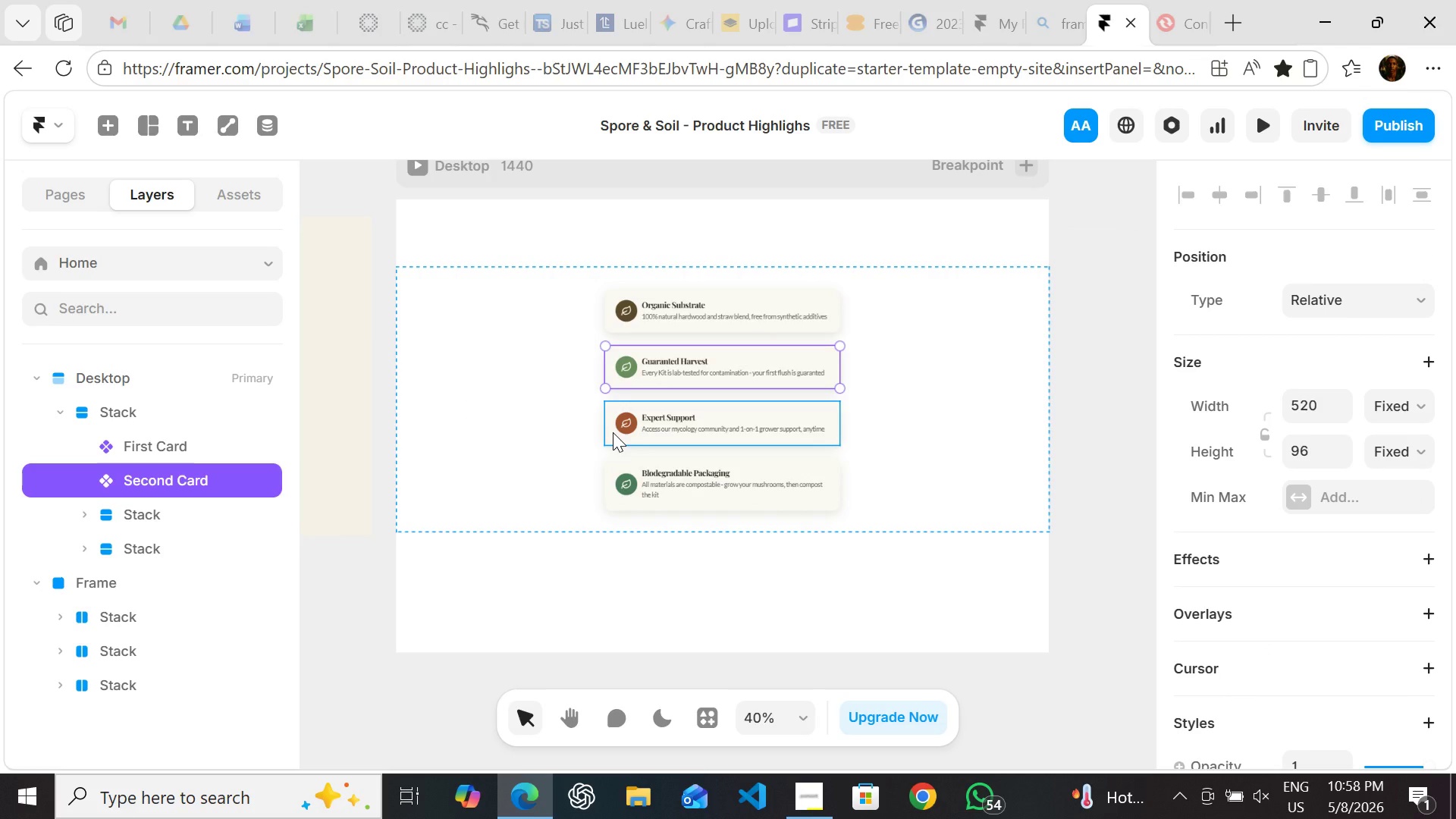 
left_click([612, 432])
 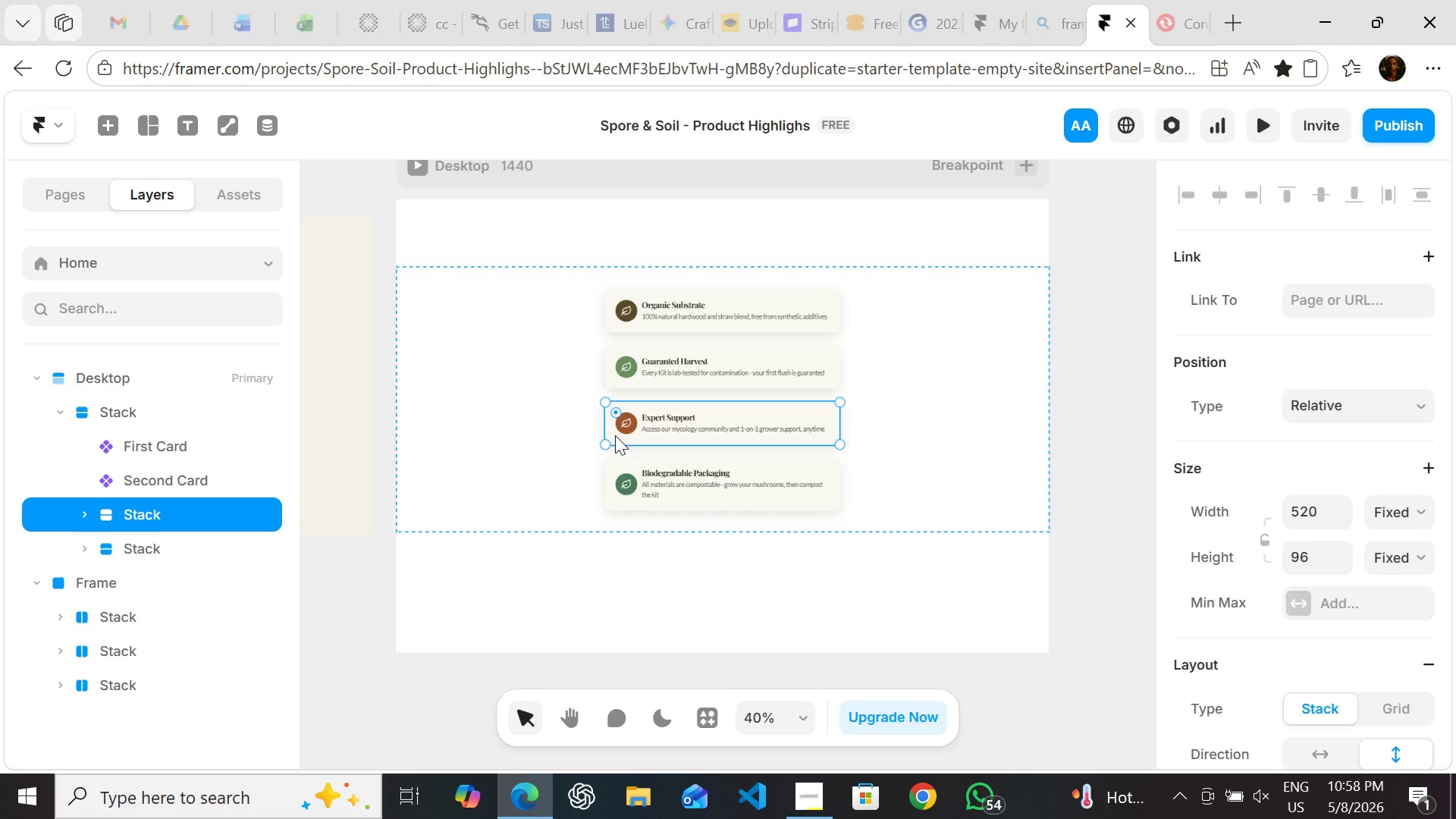 
right_click([615, 435])
 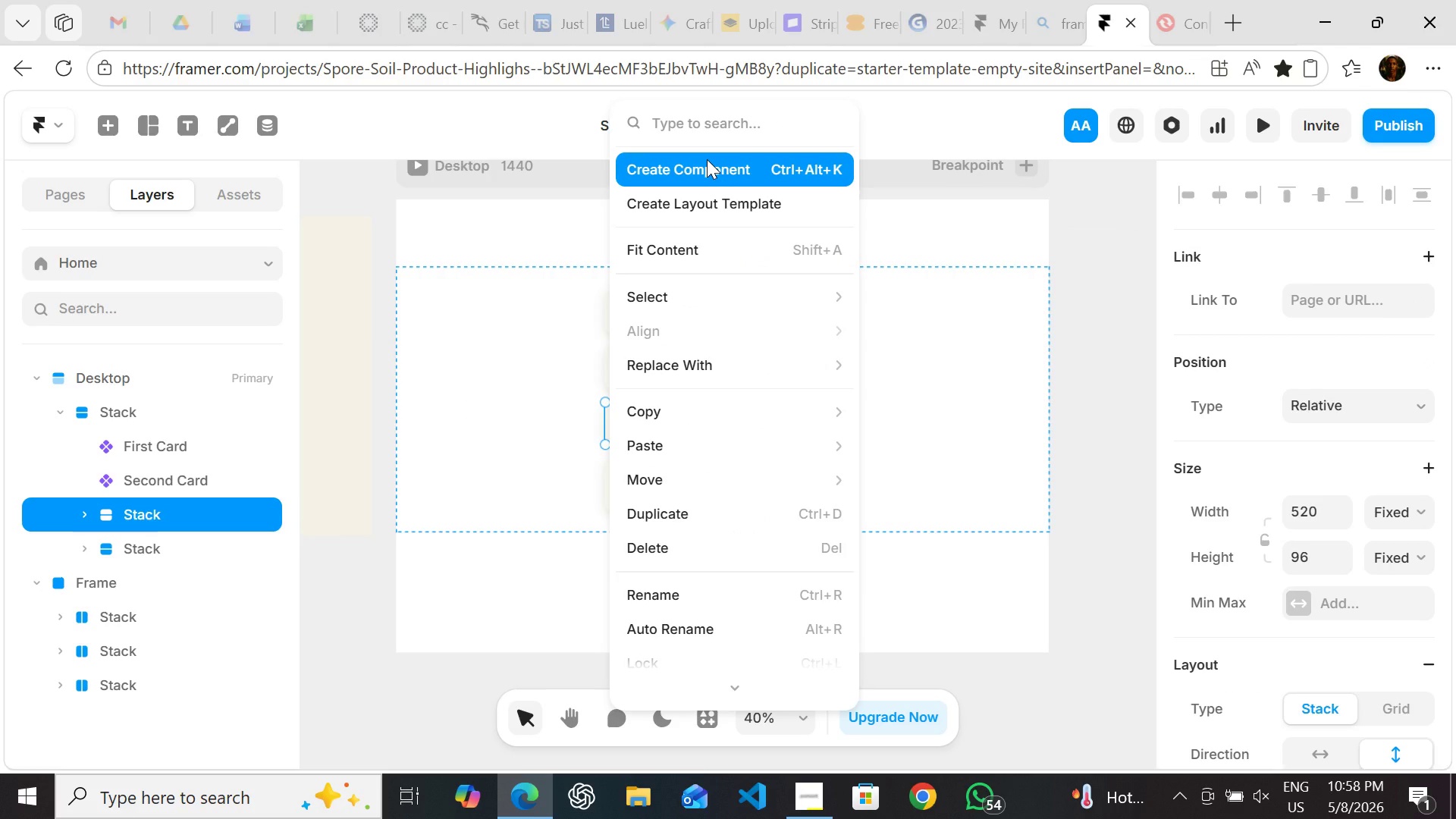 
left_click([705, 160])
 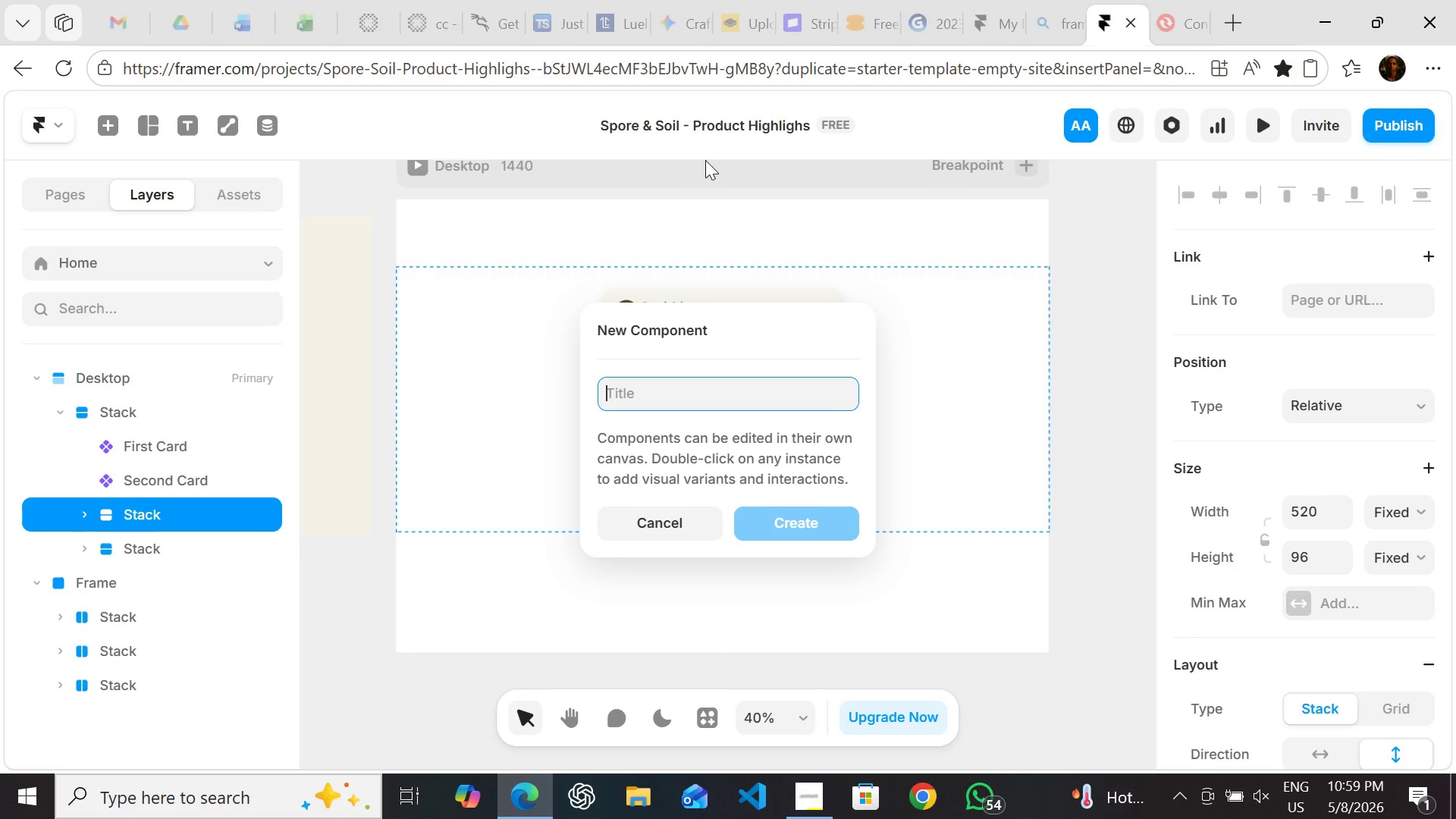 
wait(6.42)
 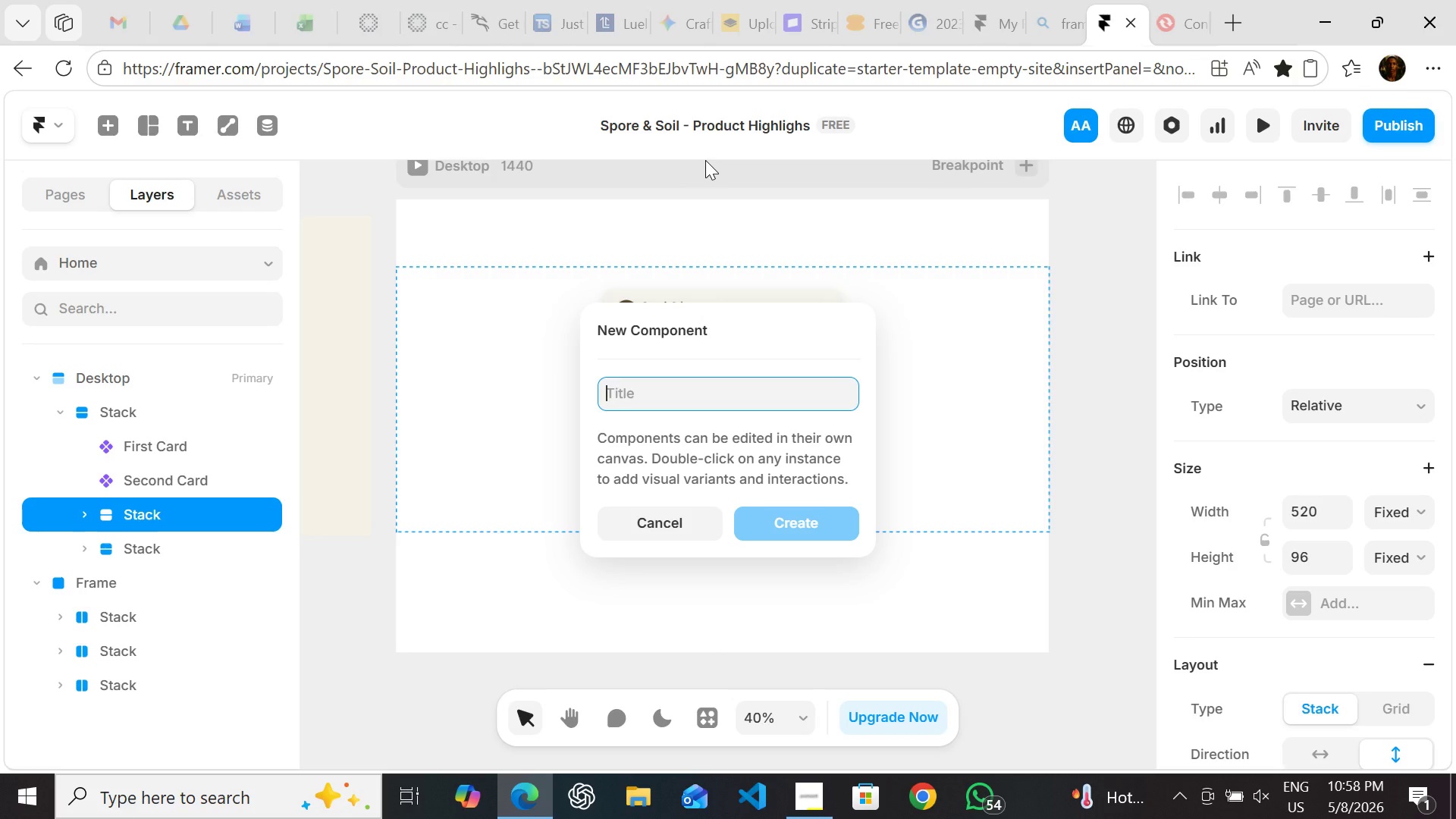 
type(Third Card)
 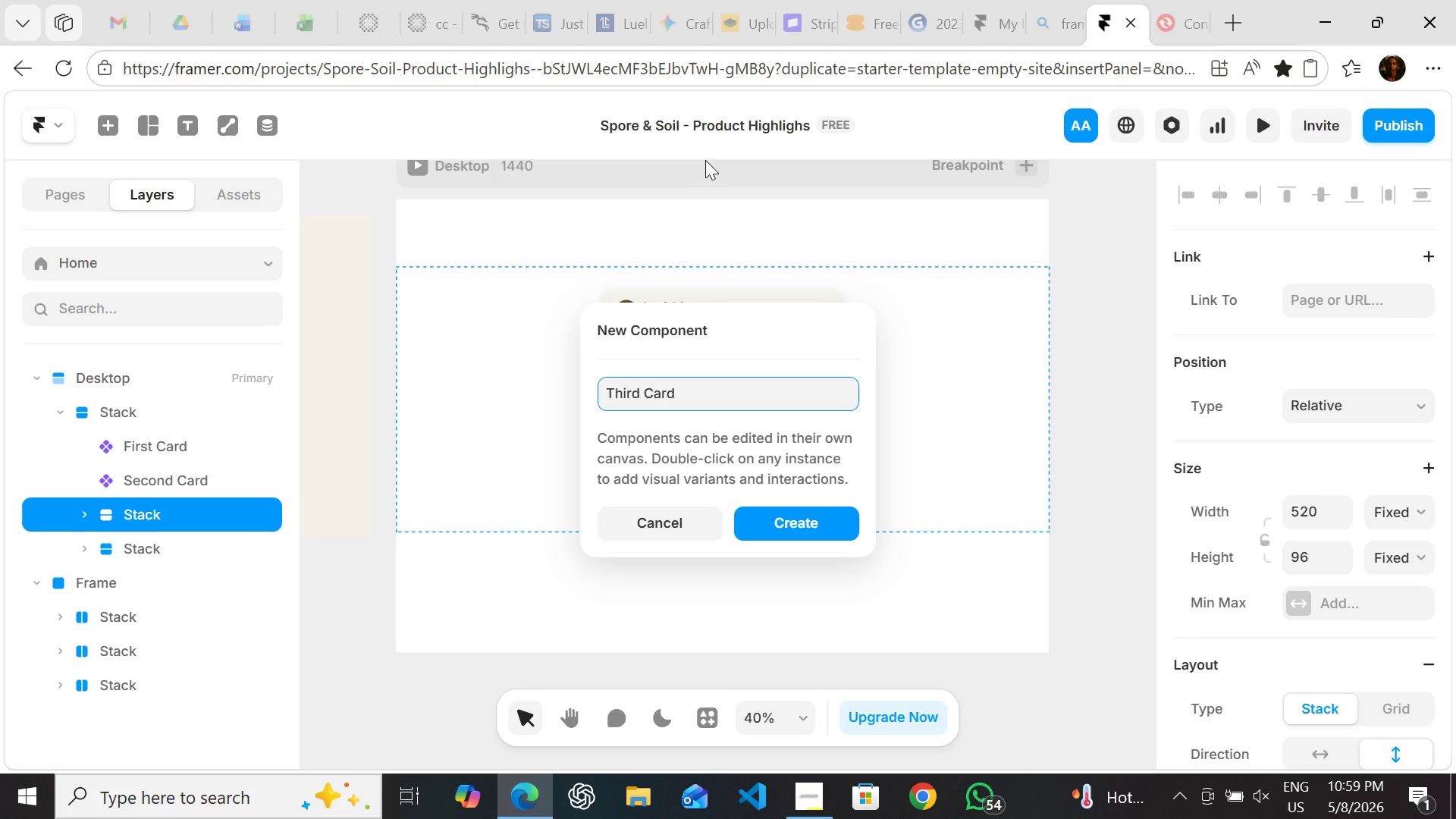 
left_click([783, 521])
 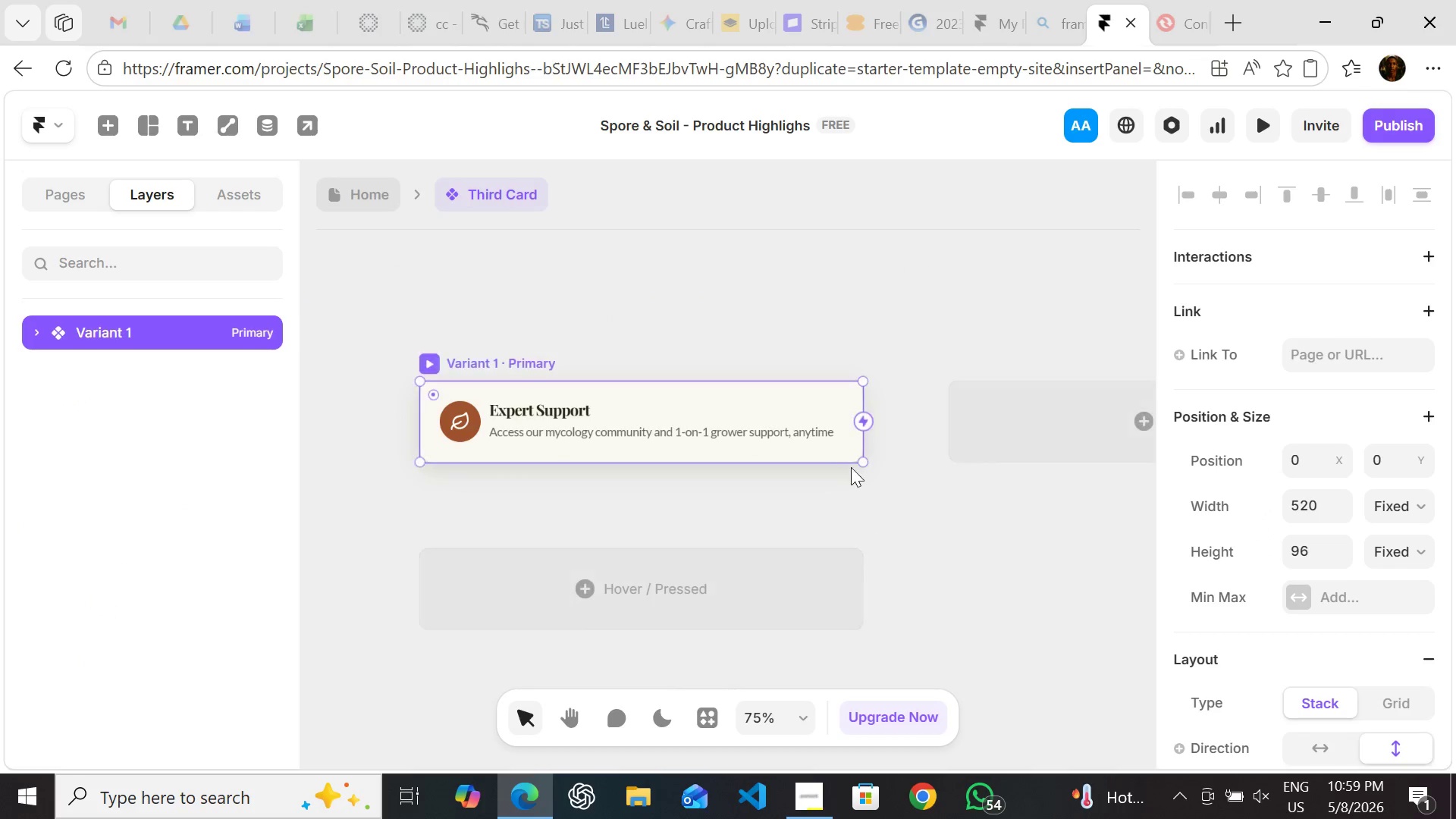 
left_click([1040, 425])
 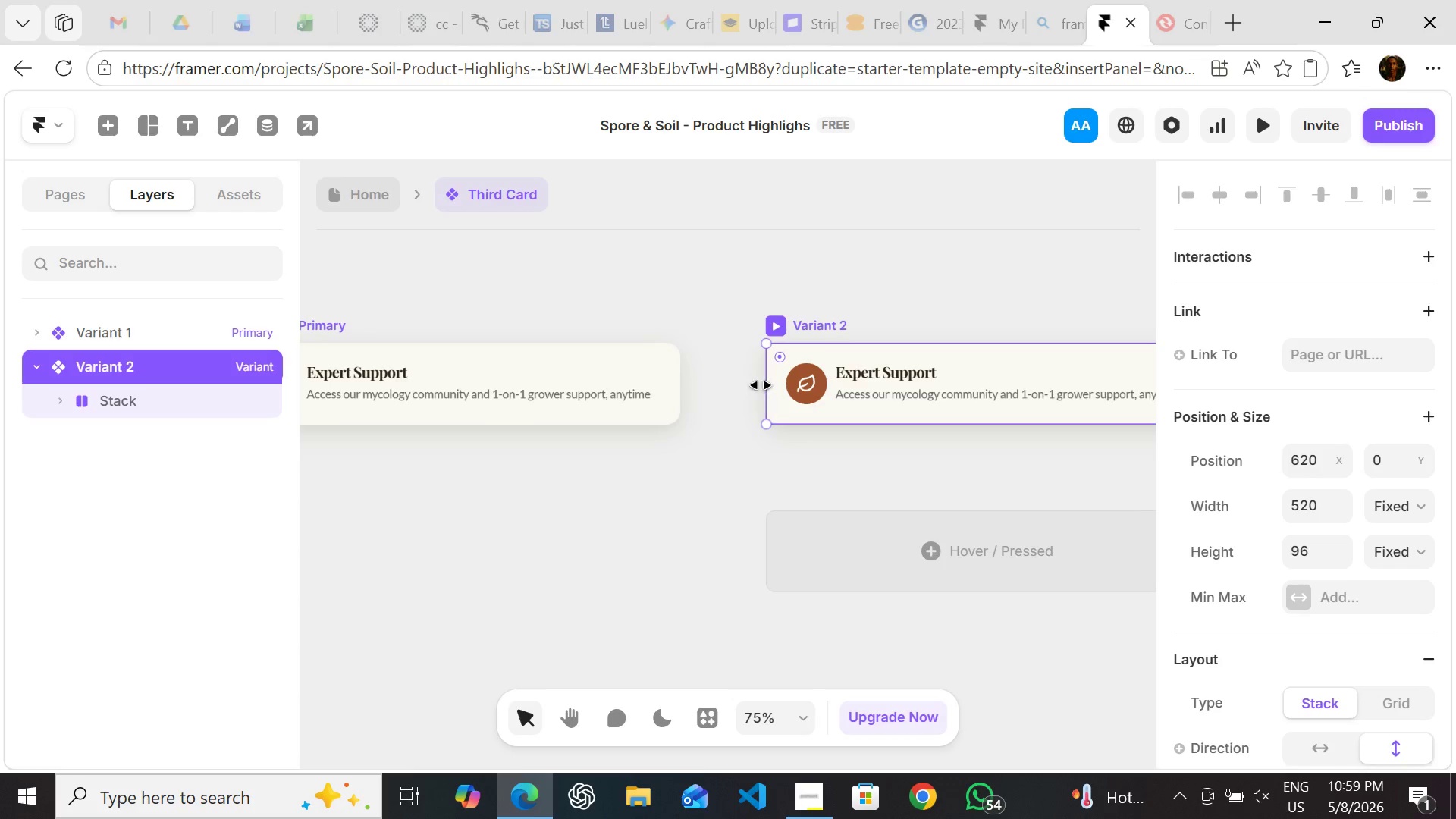 
wait(7.92)
 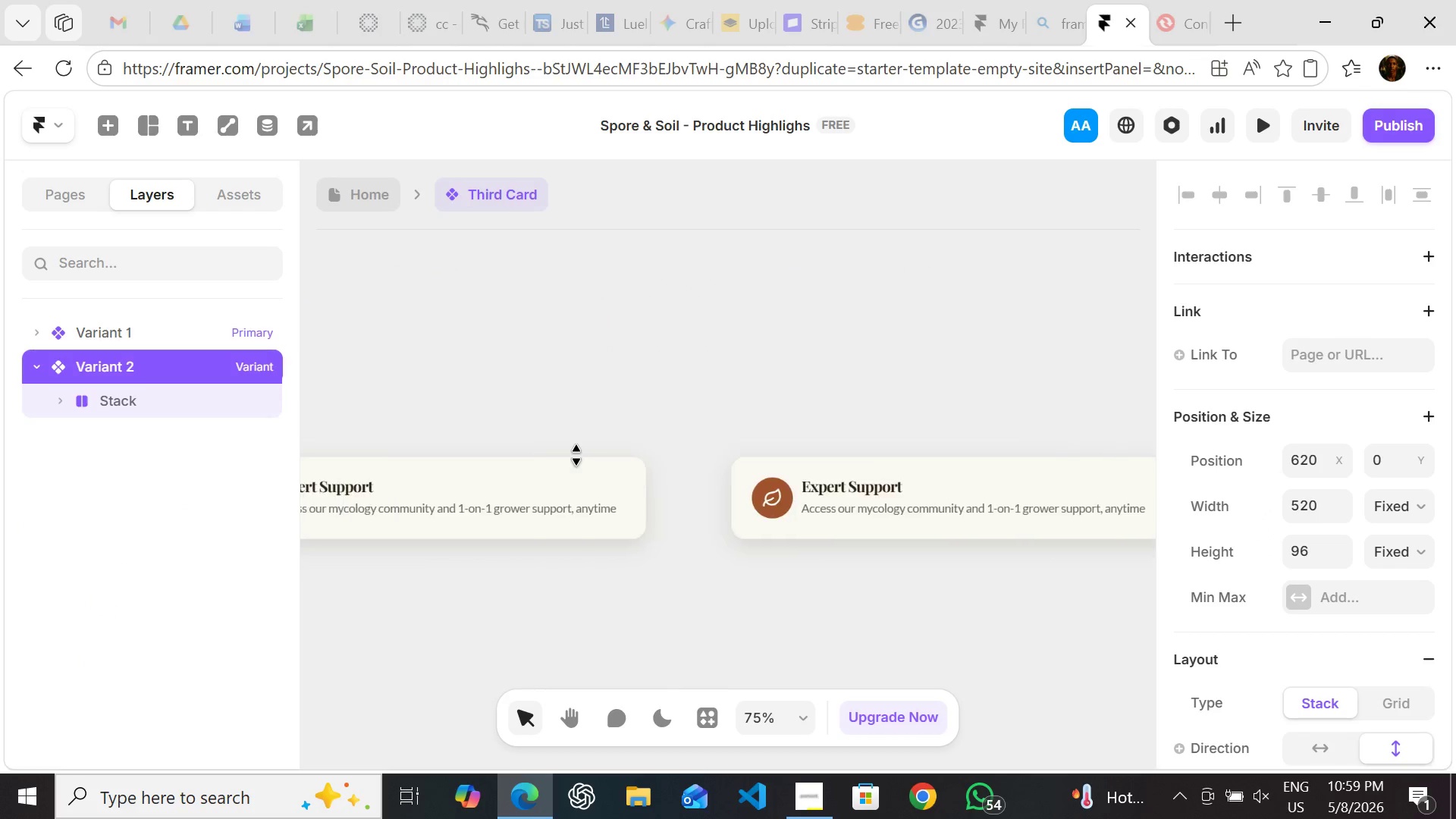 
left_click([658, 407])
 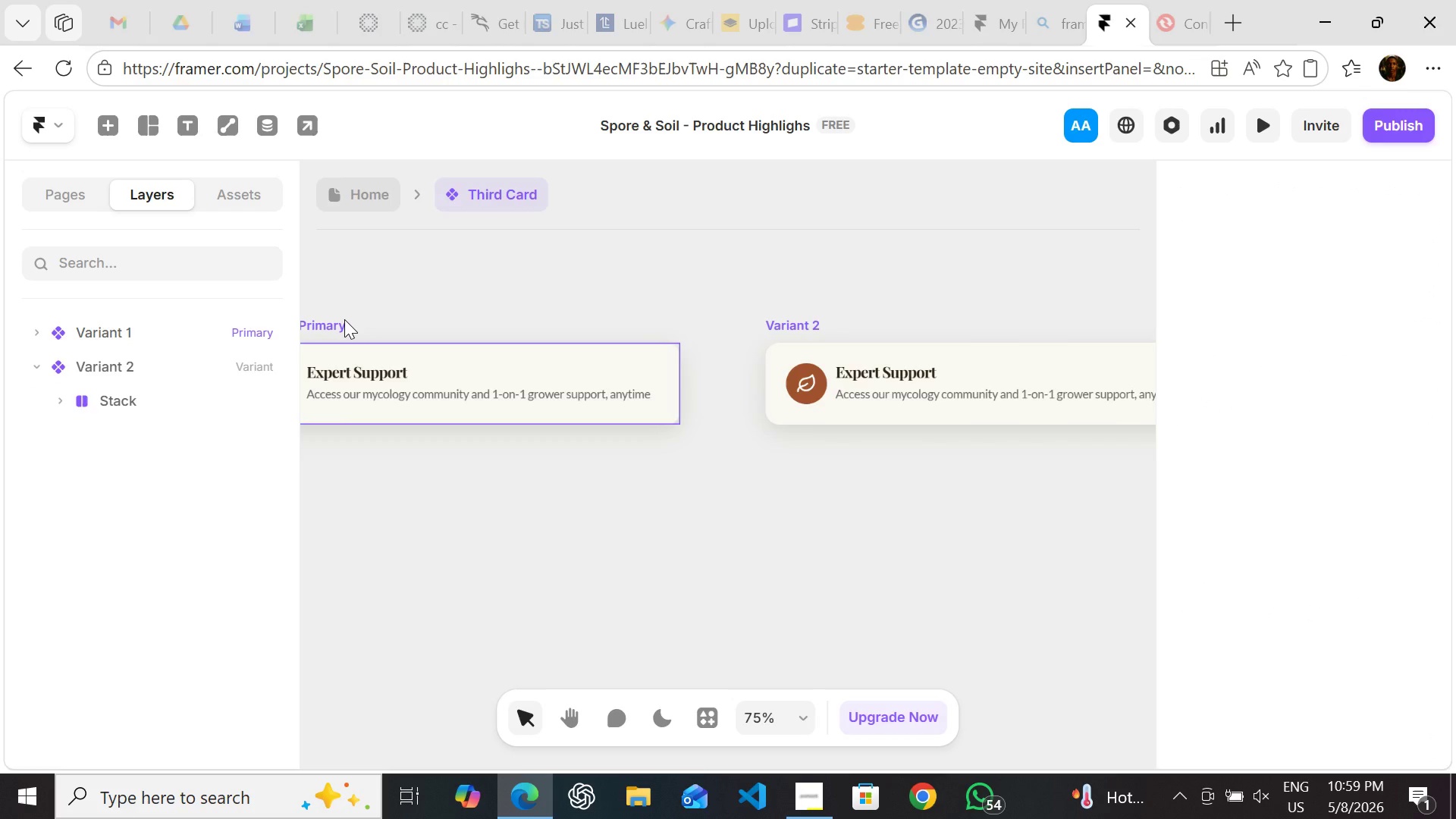 
left_click([344, 319])
 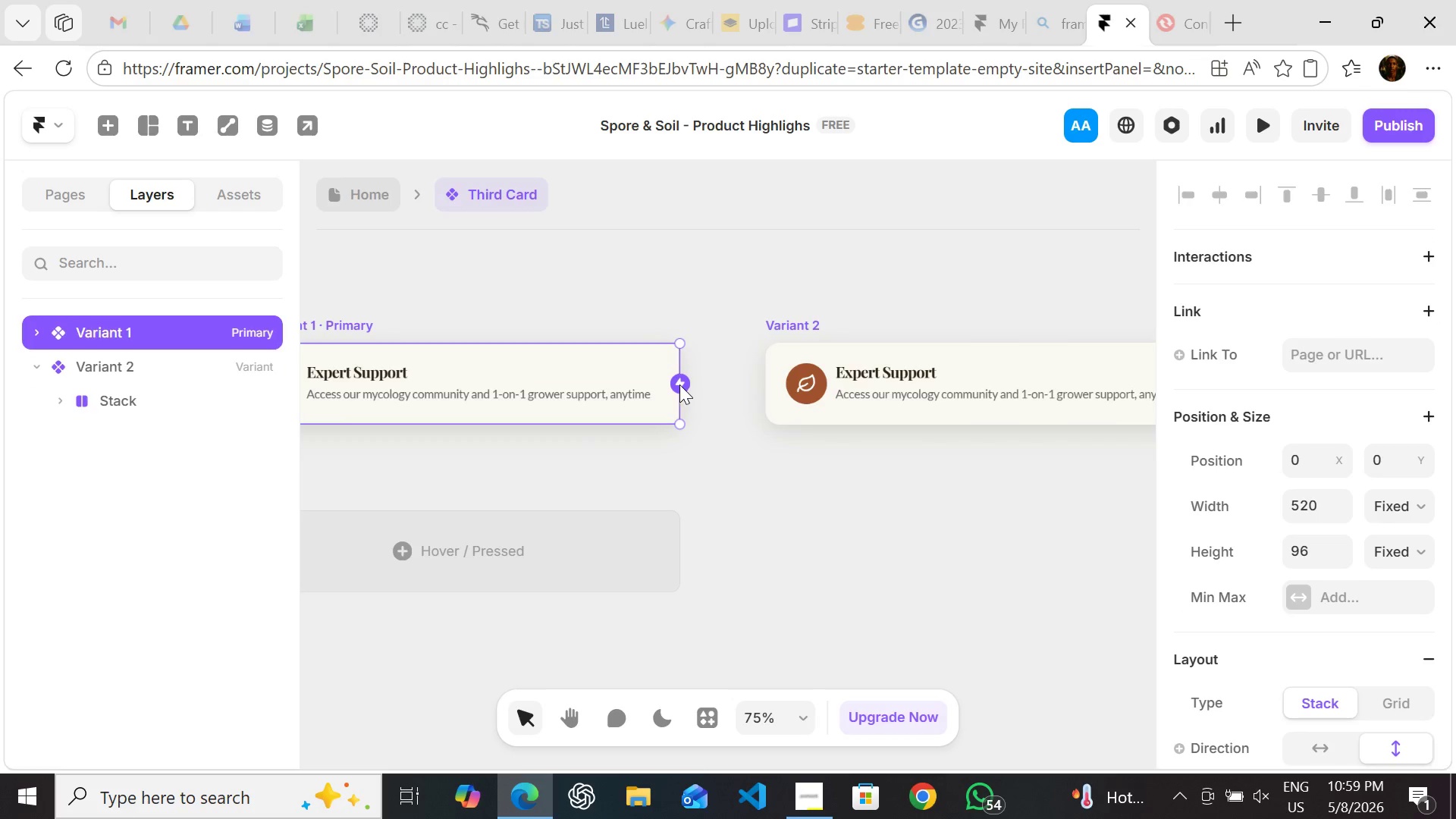 
left_click_drag(start_coordinate=[677, 384], to_coordinate=[767, 384])
 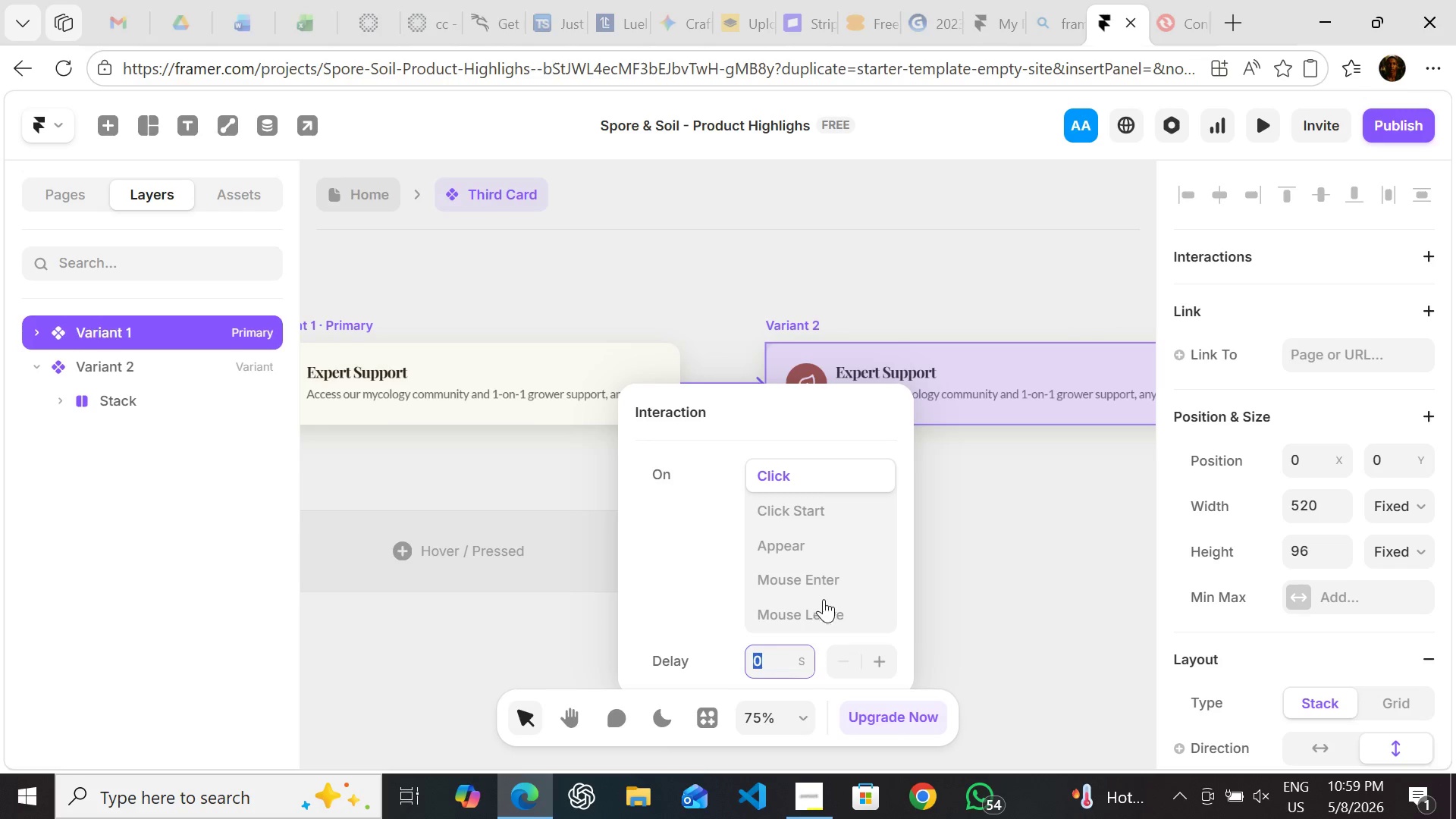 
wait(5.25)
 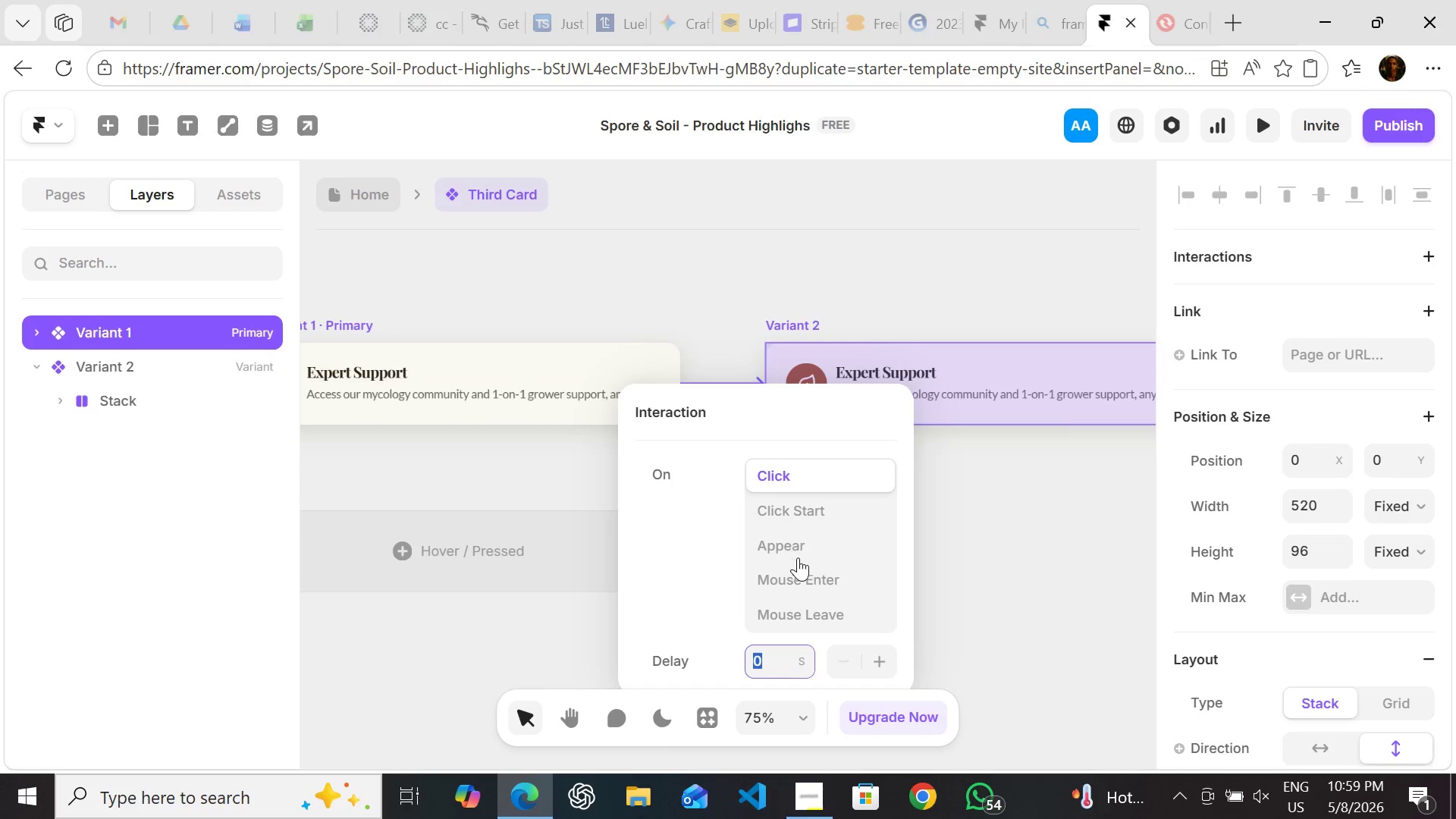 
left_click([825, 574])
 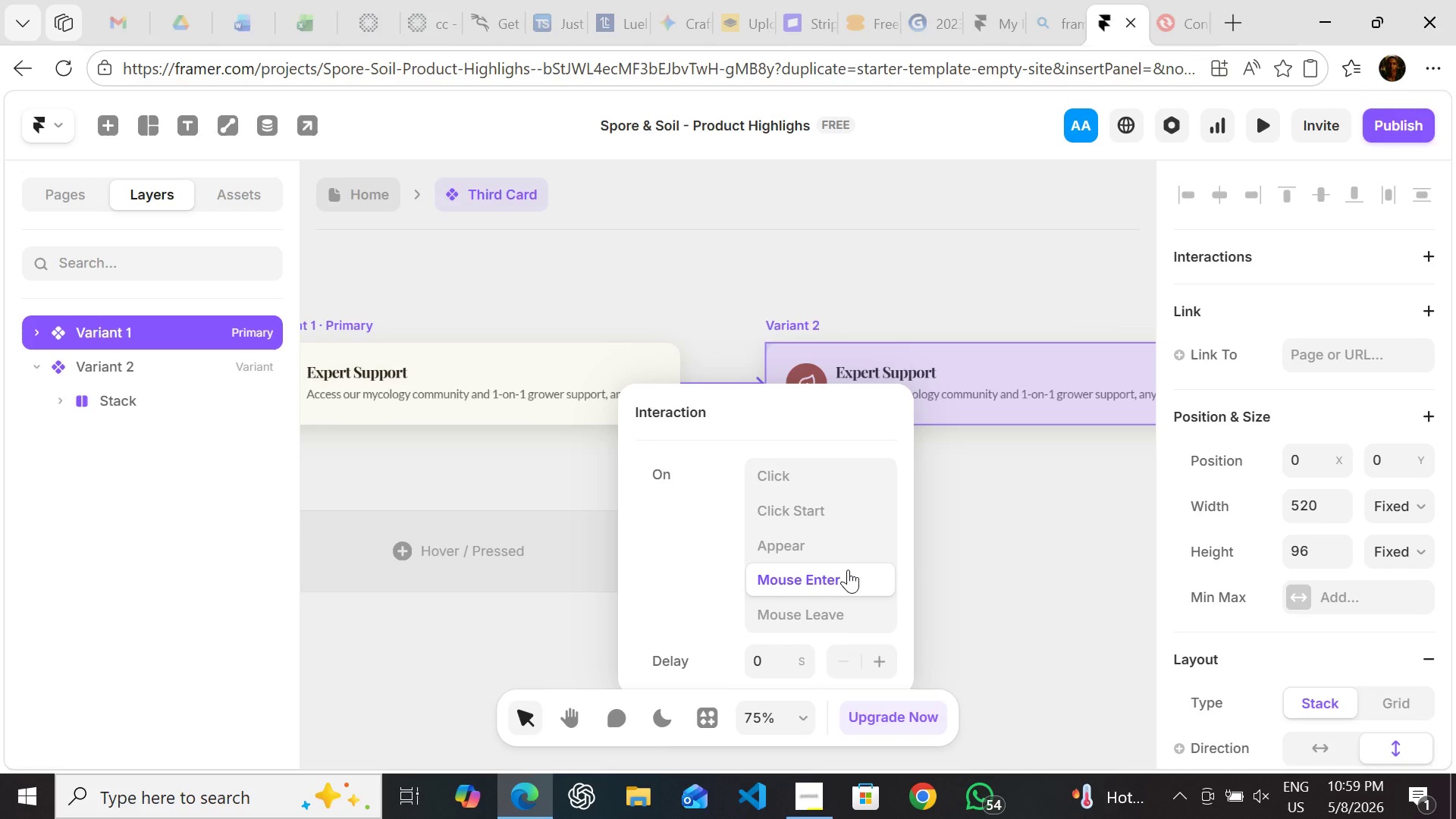 
left_click([951, 546])
 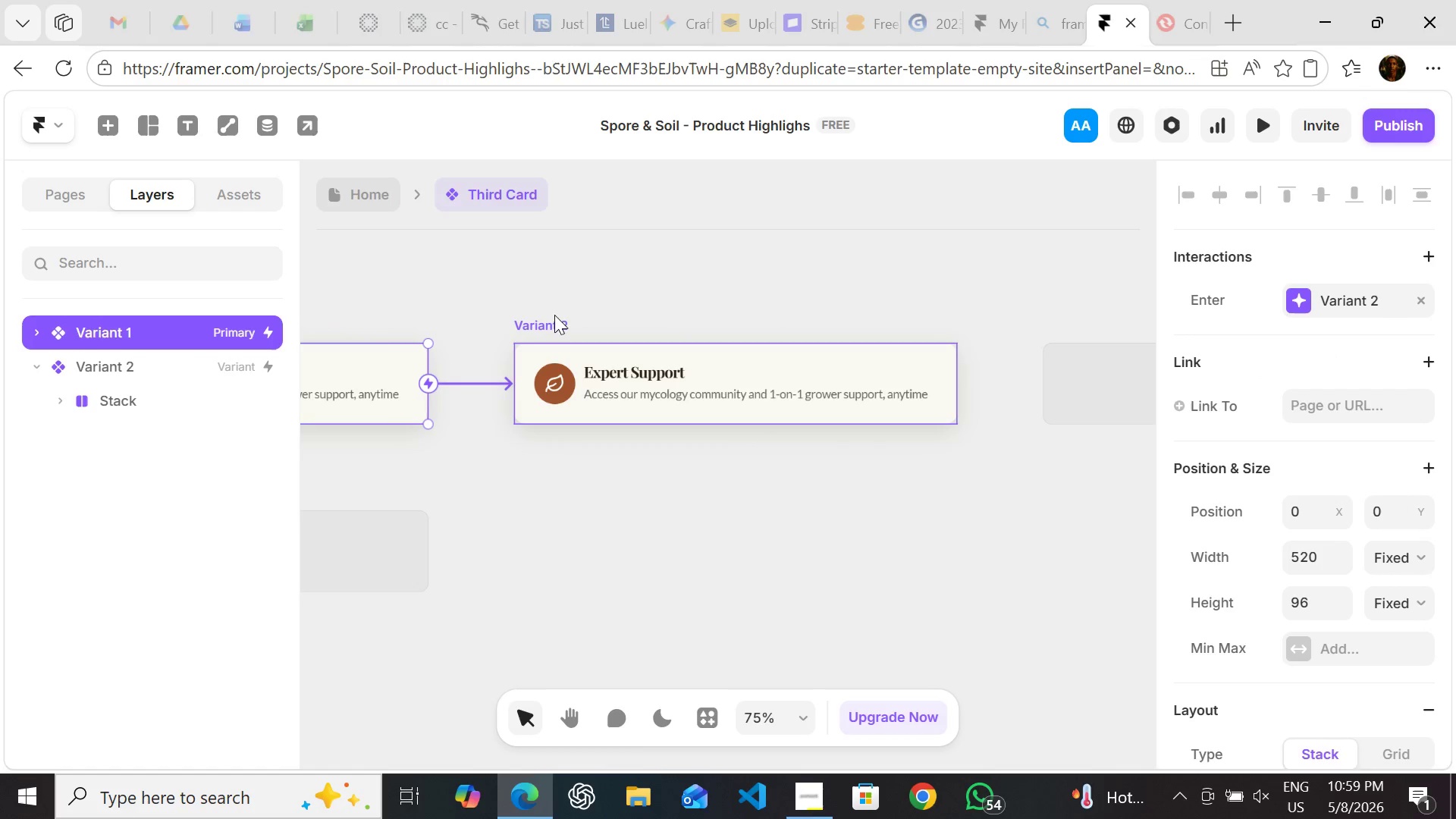 
left_click([554, 319])
 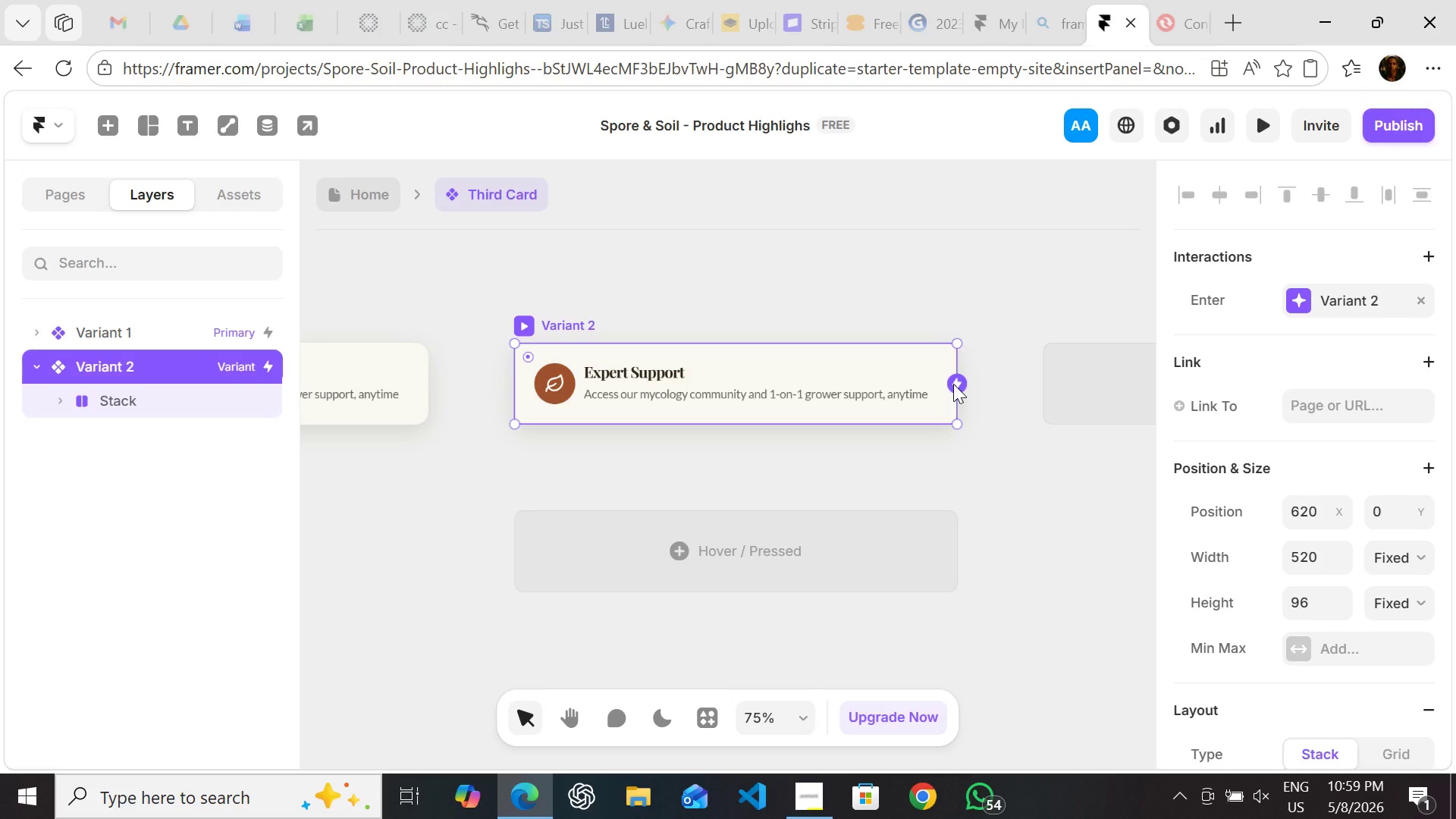 
left_click_drag(start_coordinate=[953, 384], to_coordinate=[422, 385])
 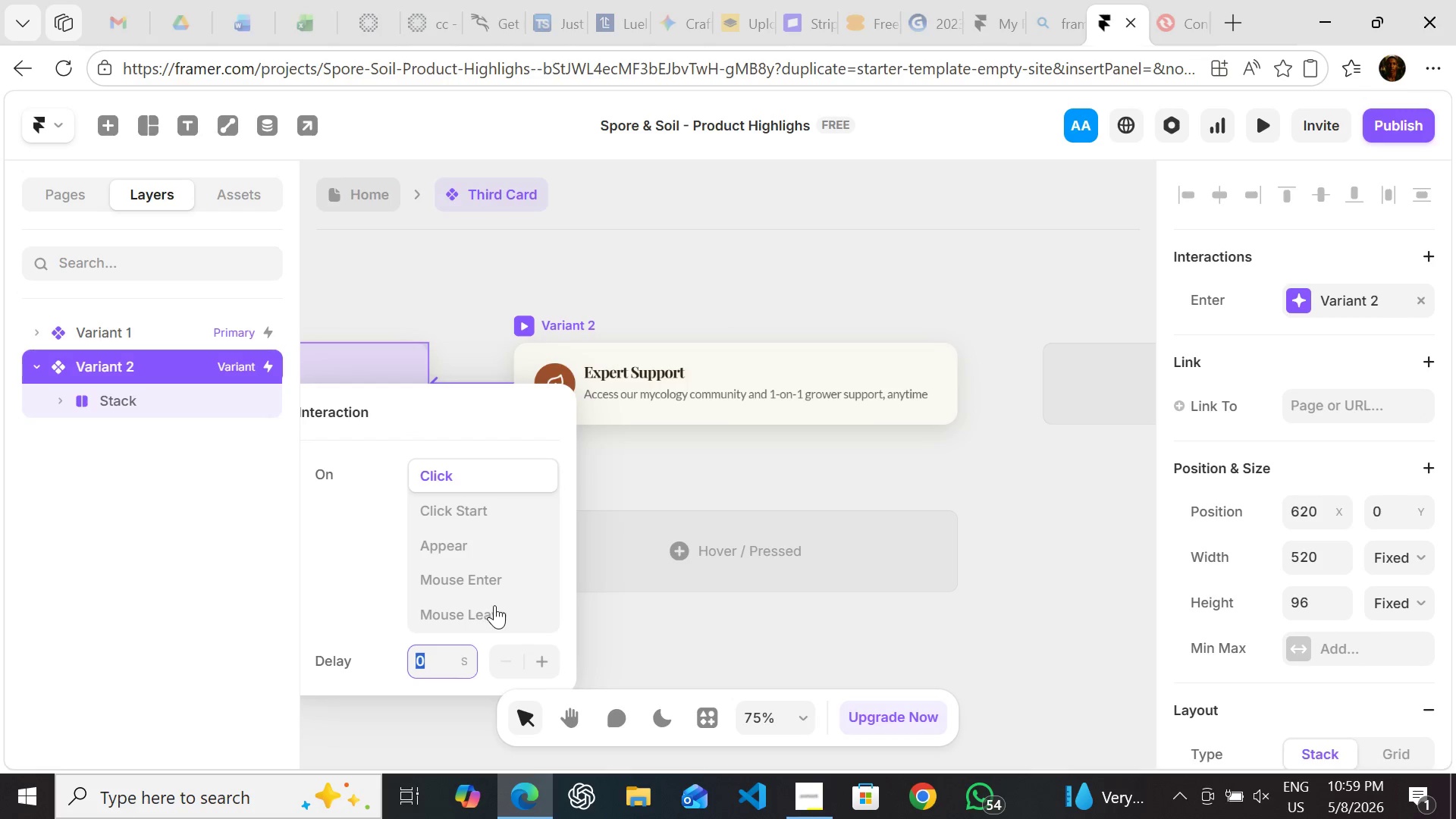 
left_click([494, 610])
 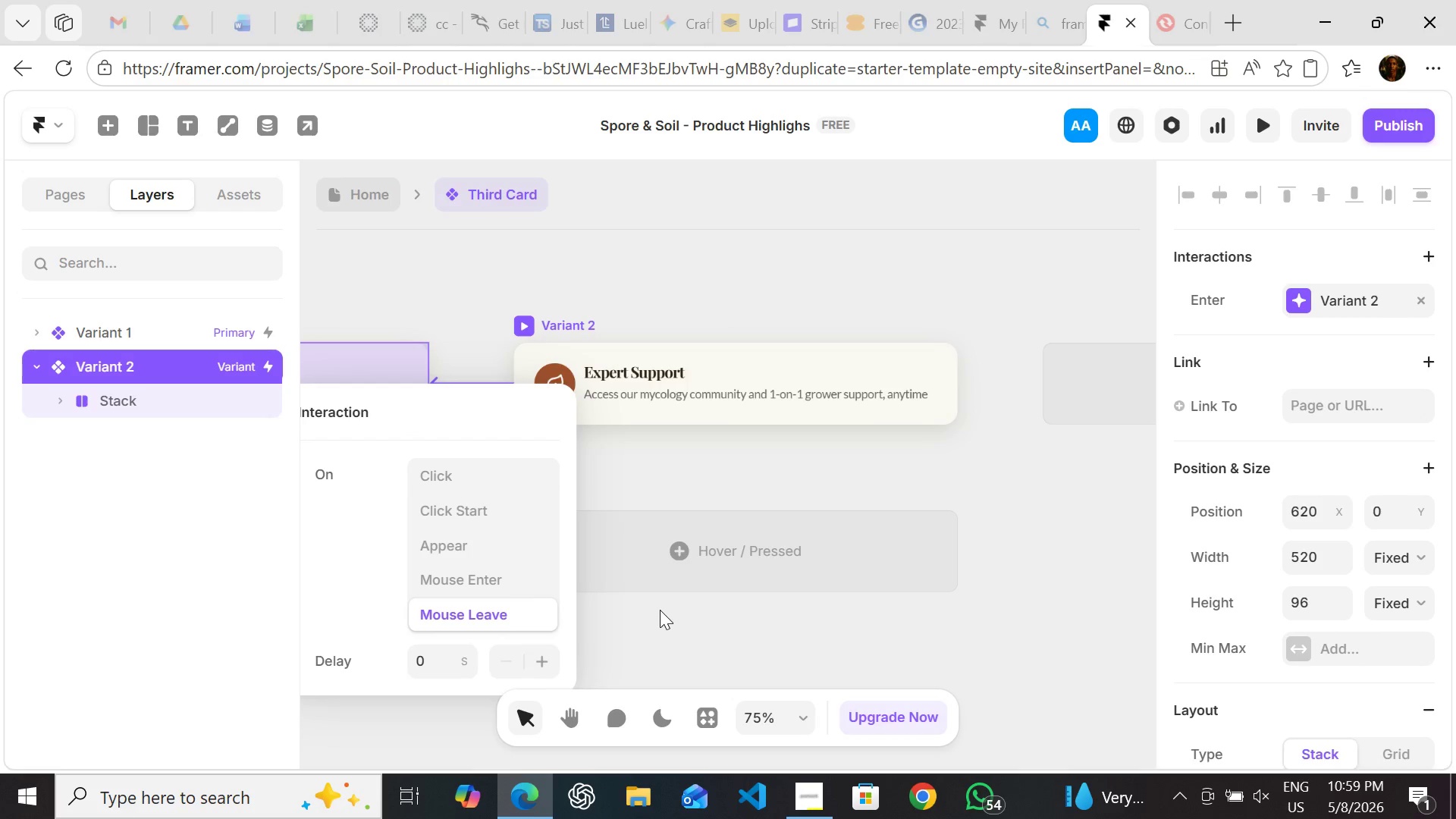 
left_click([660, 610])
 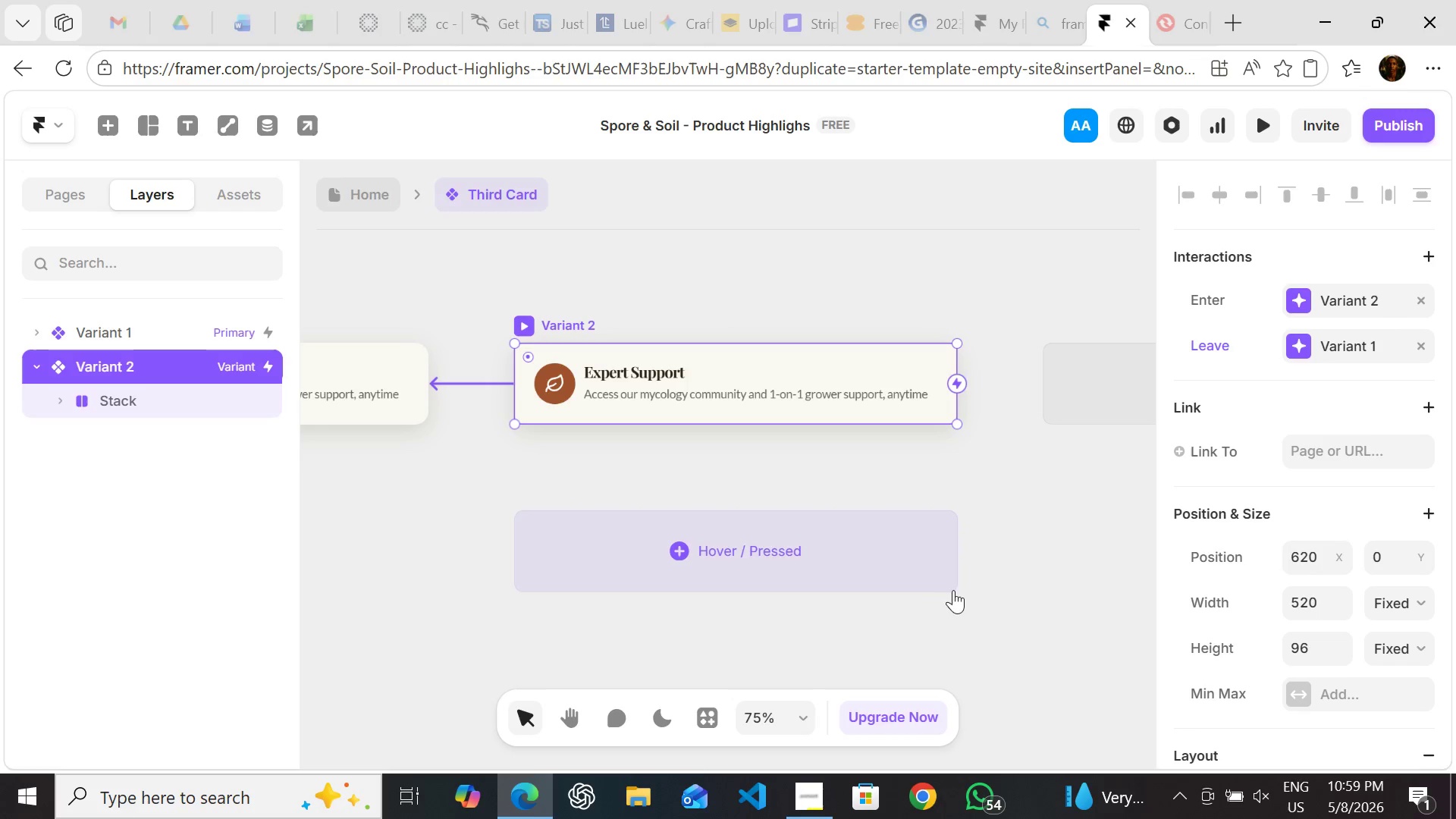 
mouse_move([1313, 485])
 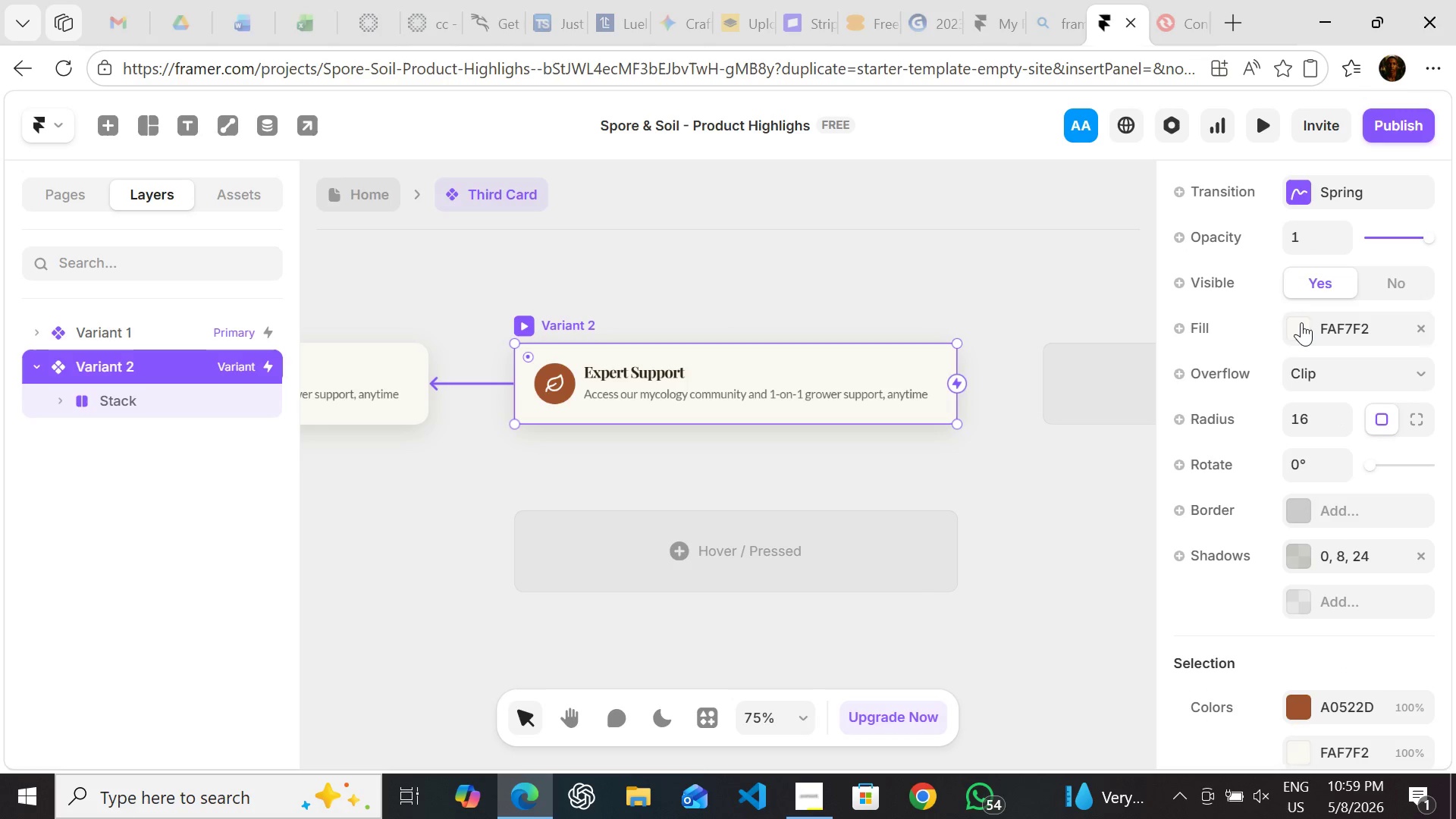 
left_click([1301, 322])
 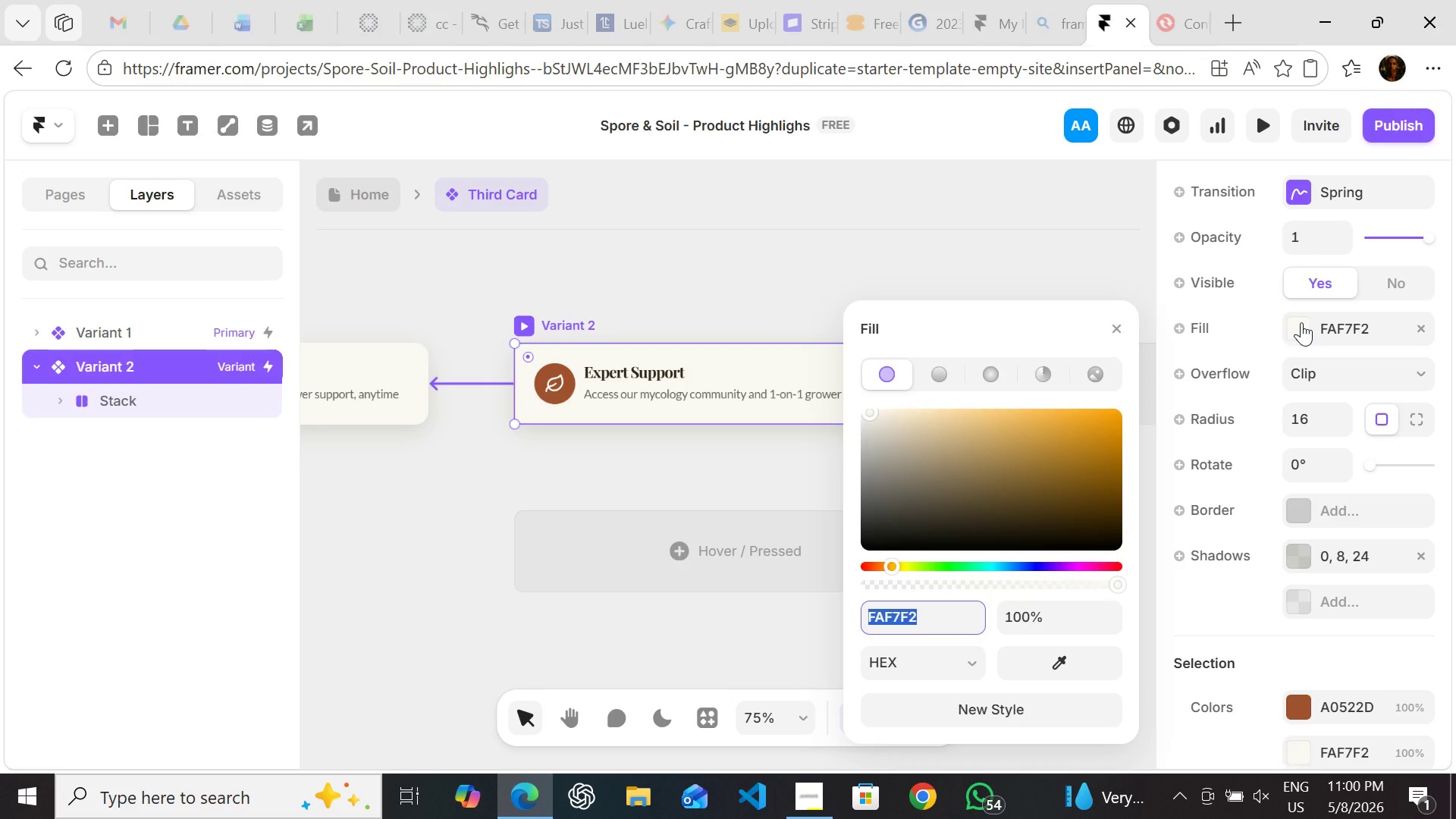 
type(ed)
 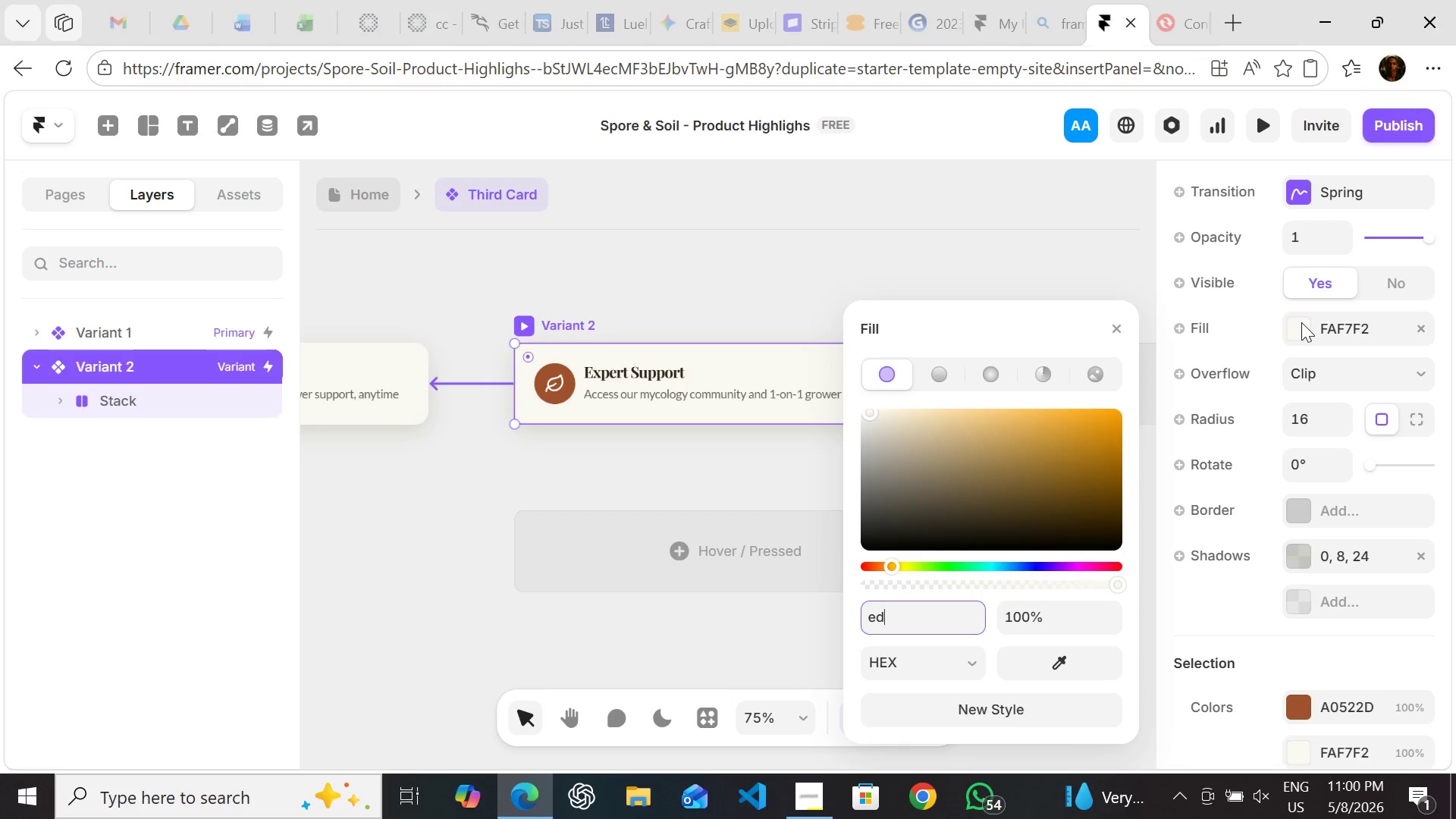 
key(E)
 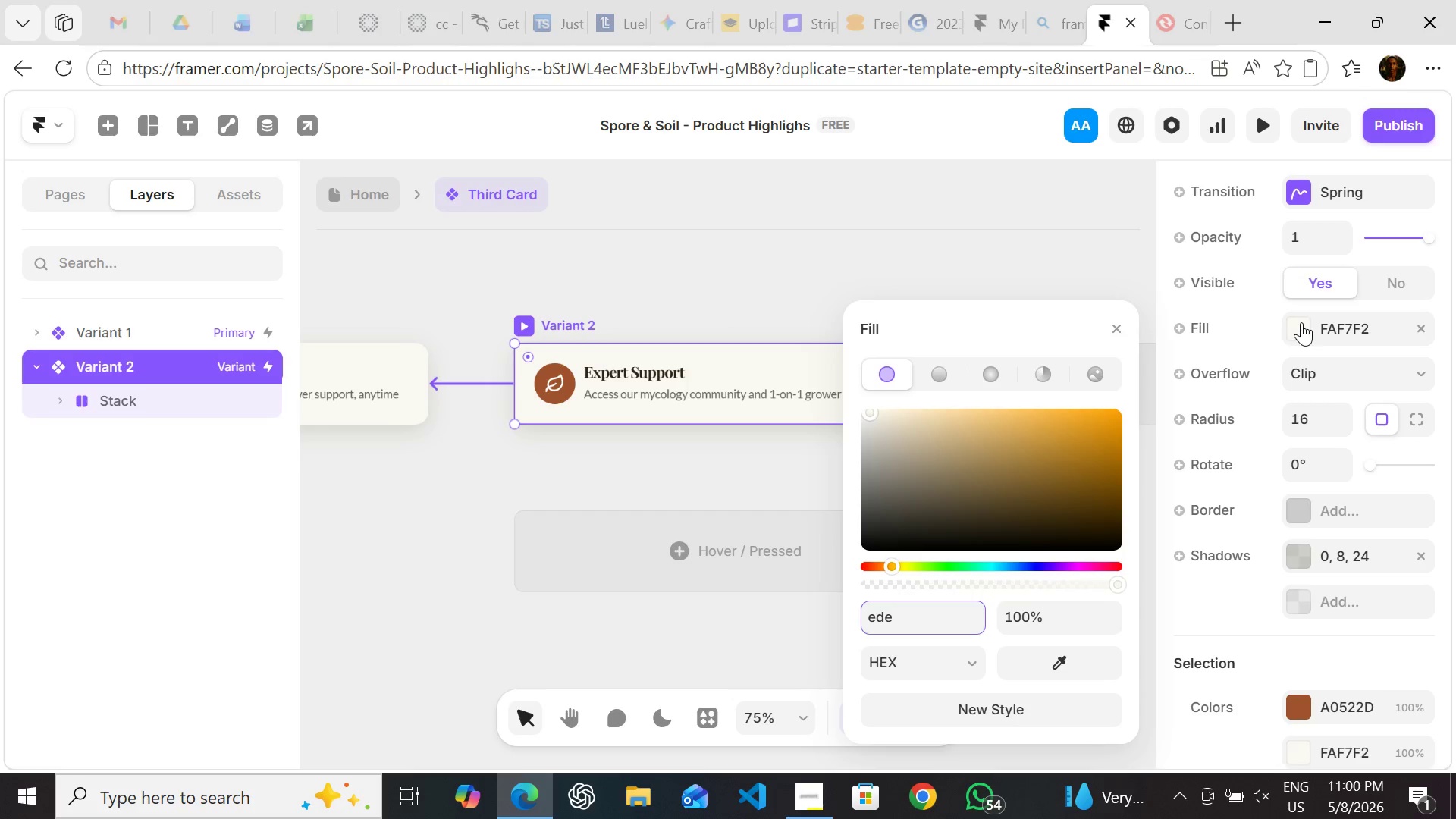 
wait(6.05)
 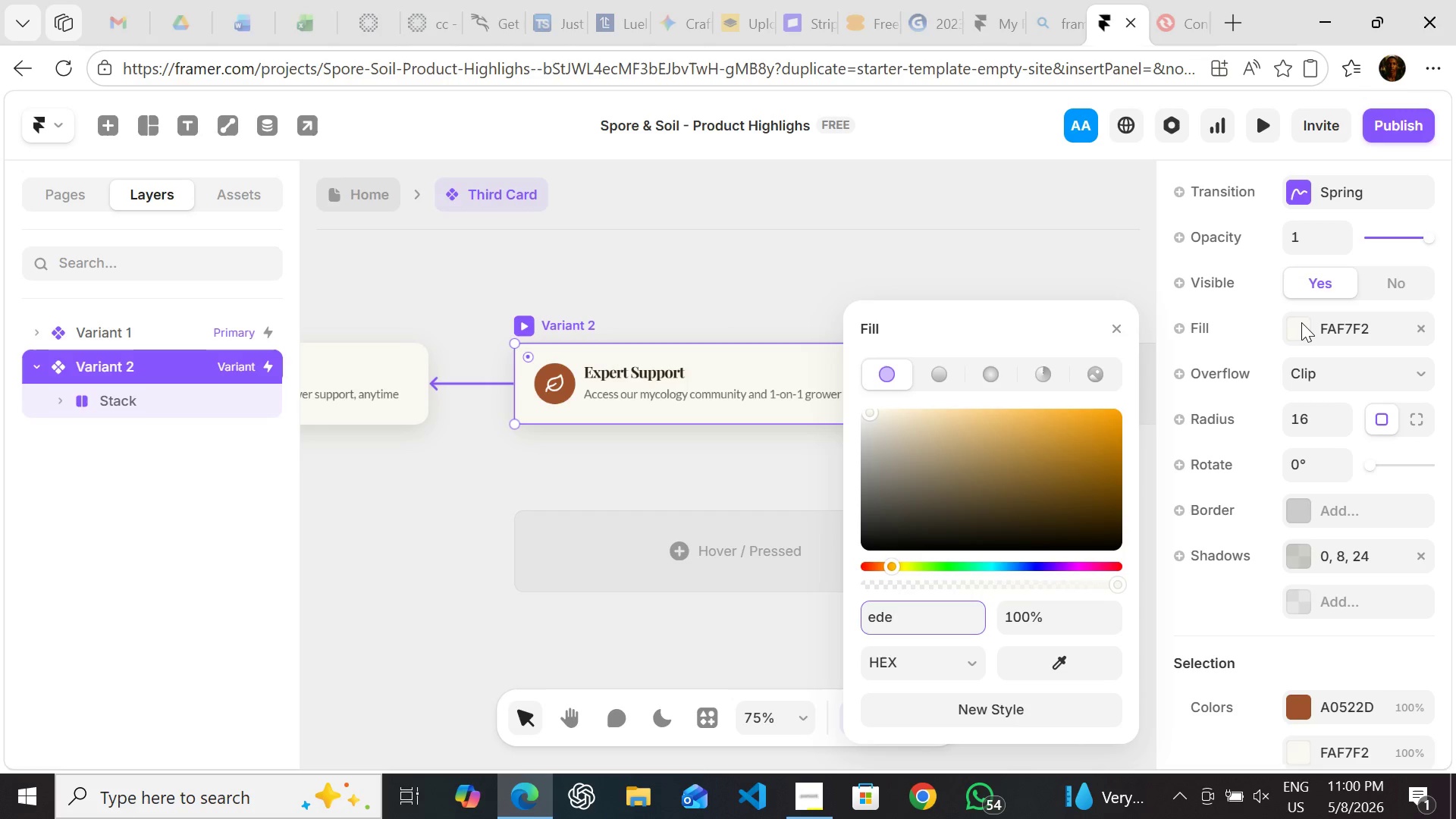 
type(8df)
 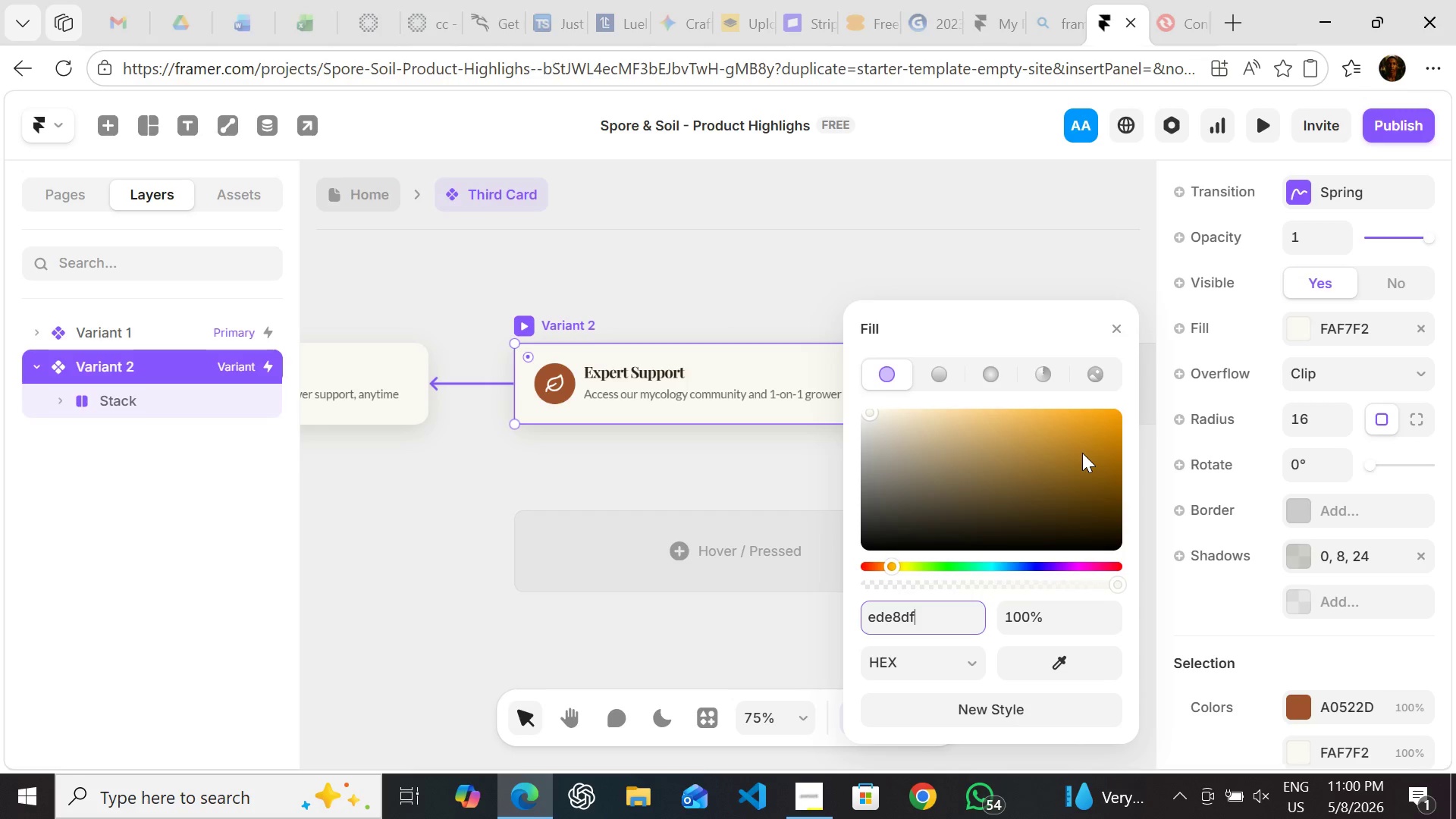 
key(Enter)
 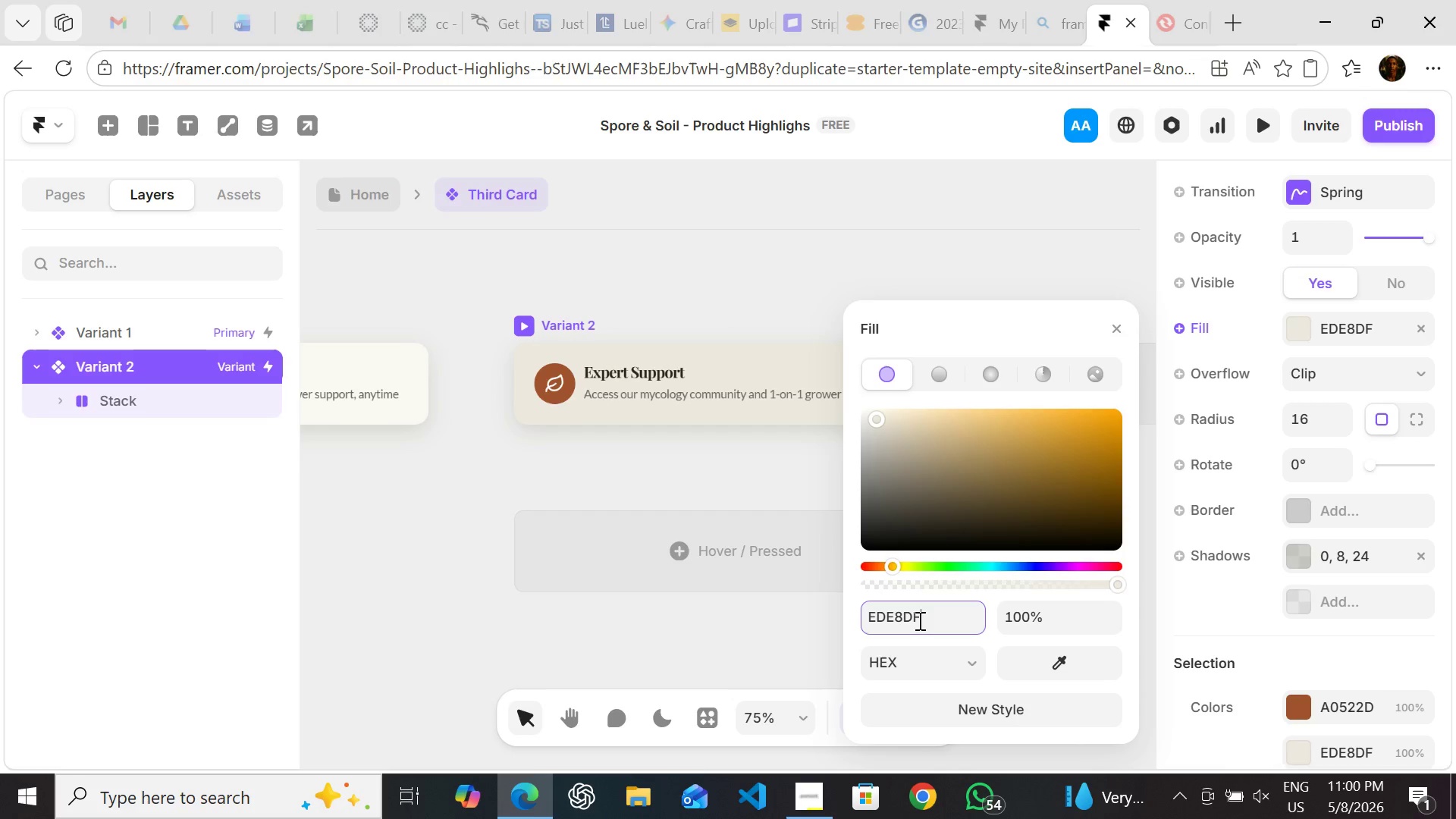 
left_click([915, 620])
 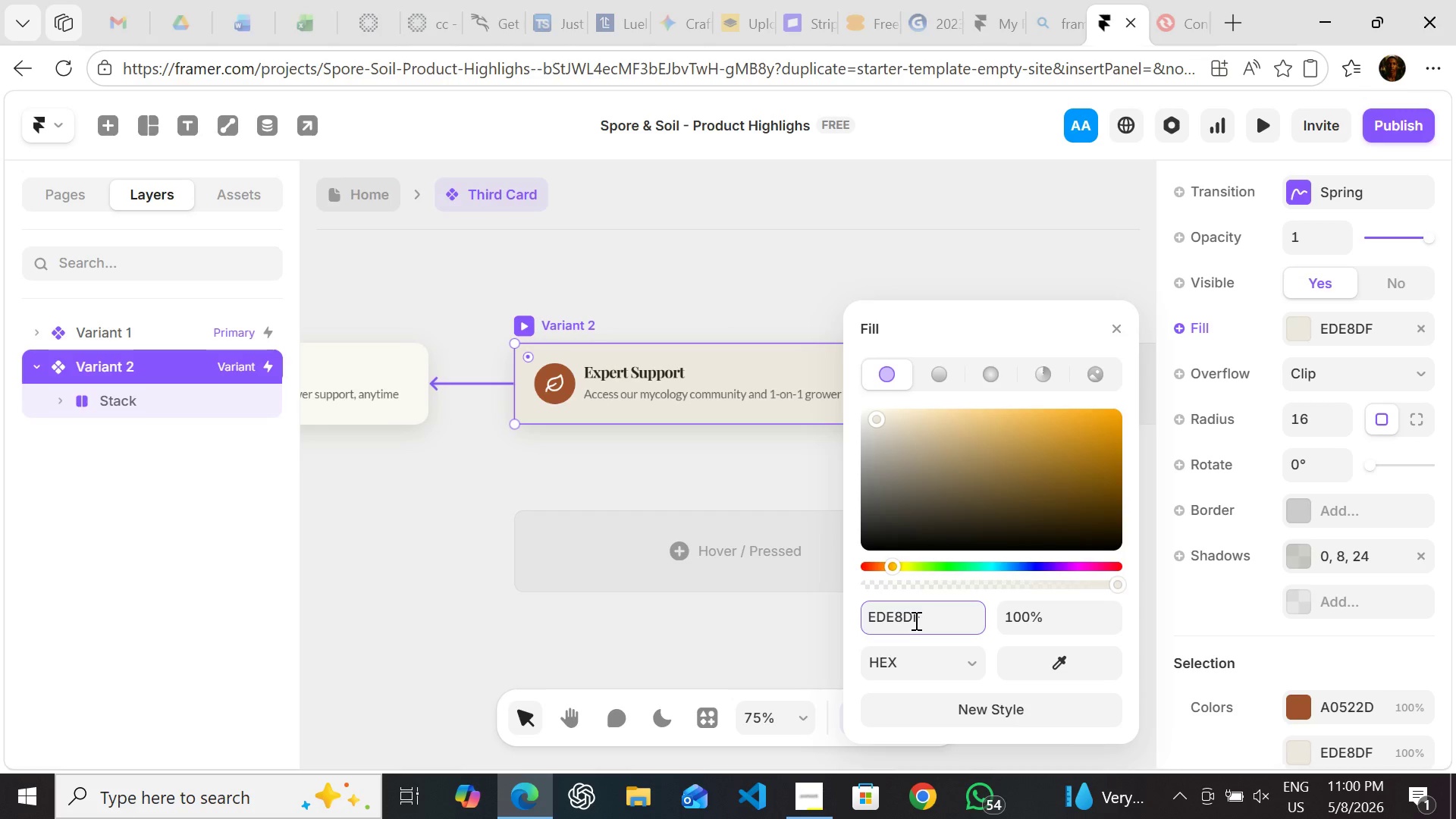 
double_click([915, 620])
 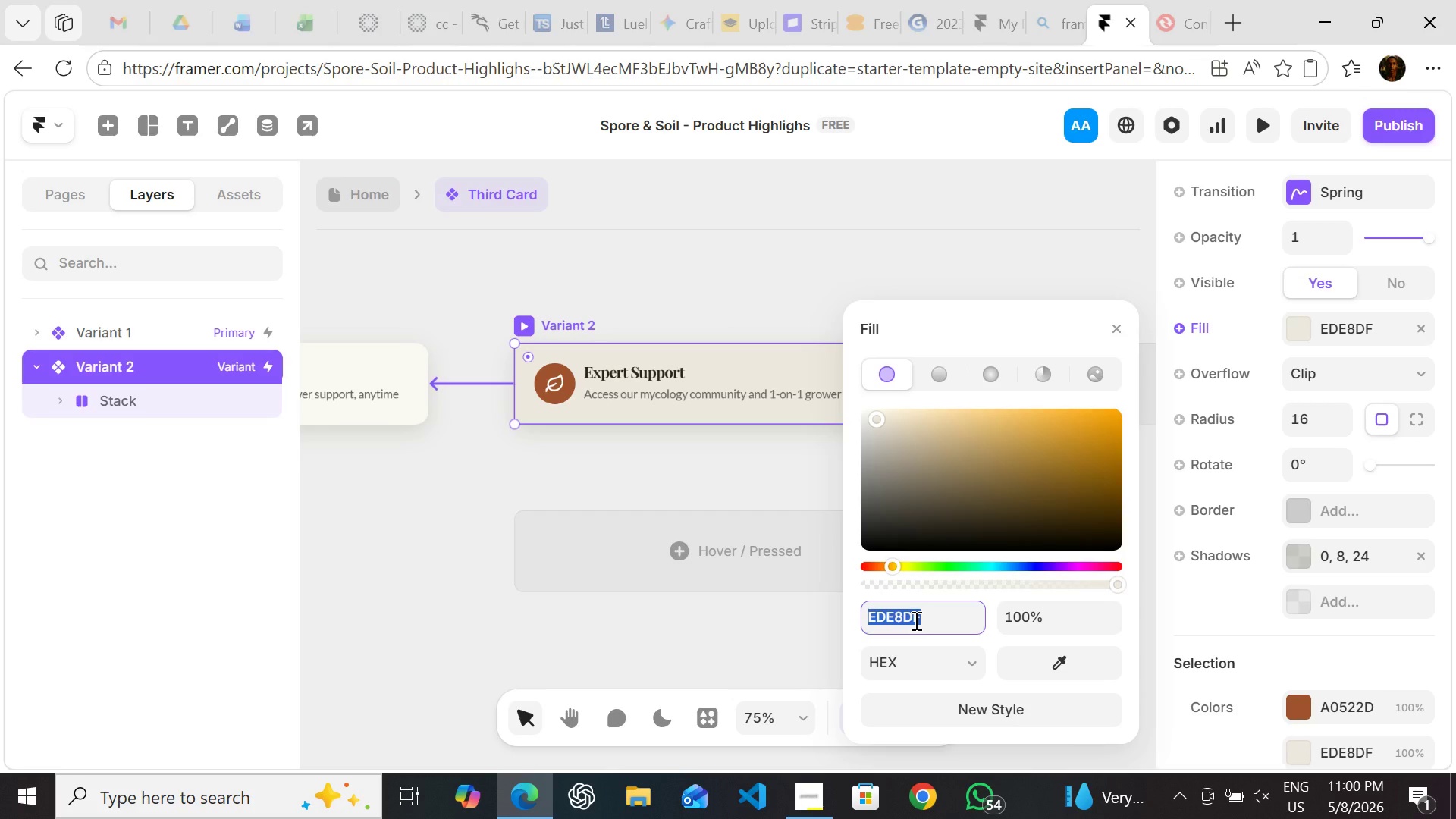 
key(Control+C)
 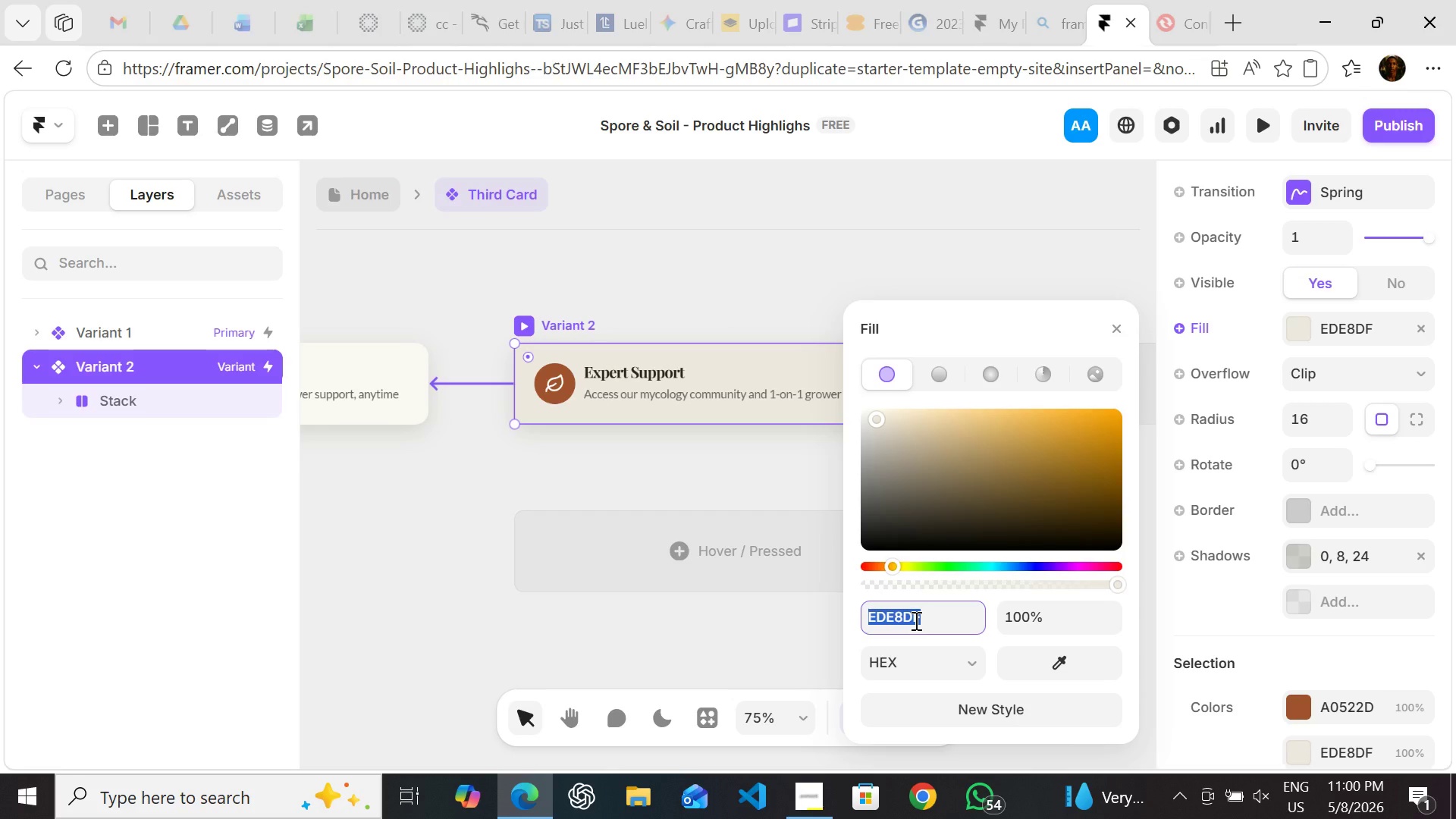 
key(Control+C)
 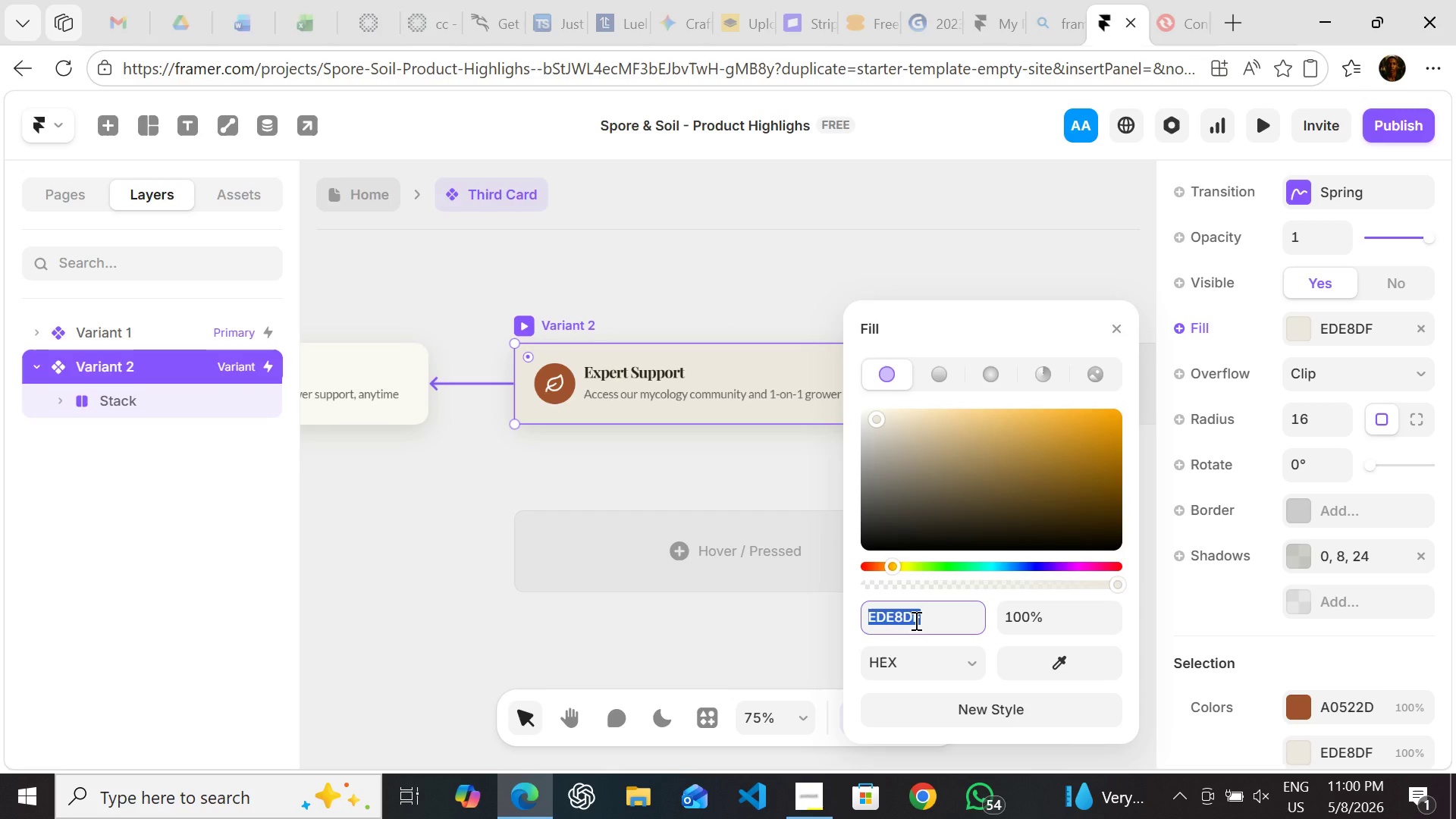 
key(Control+C)
 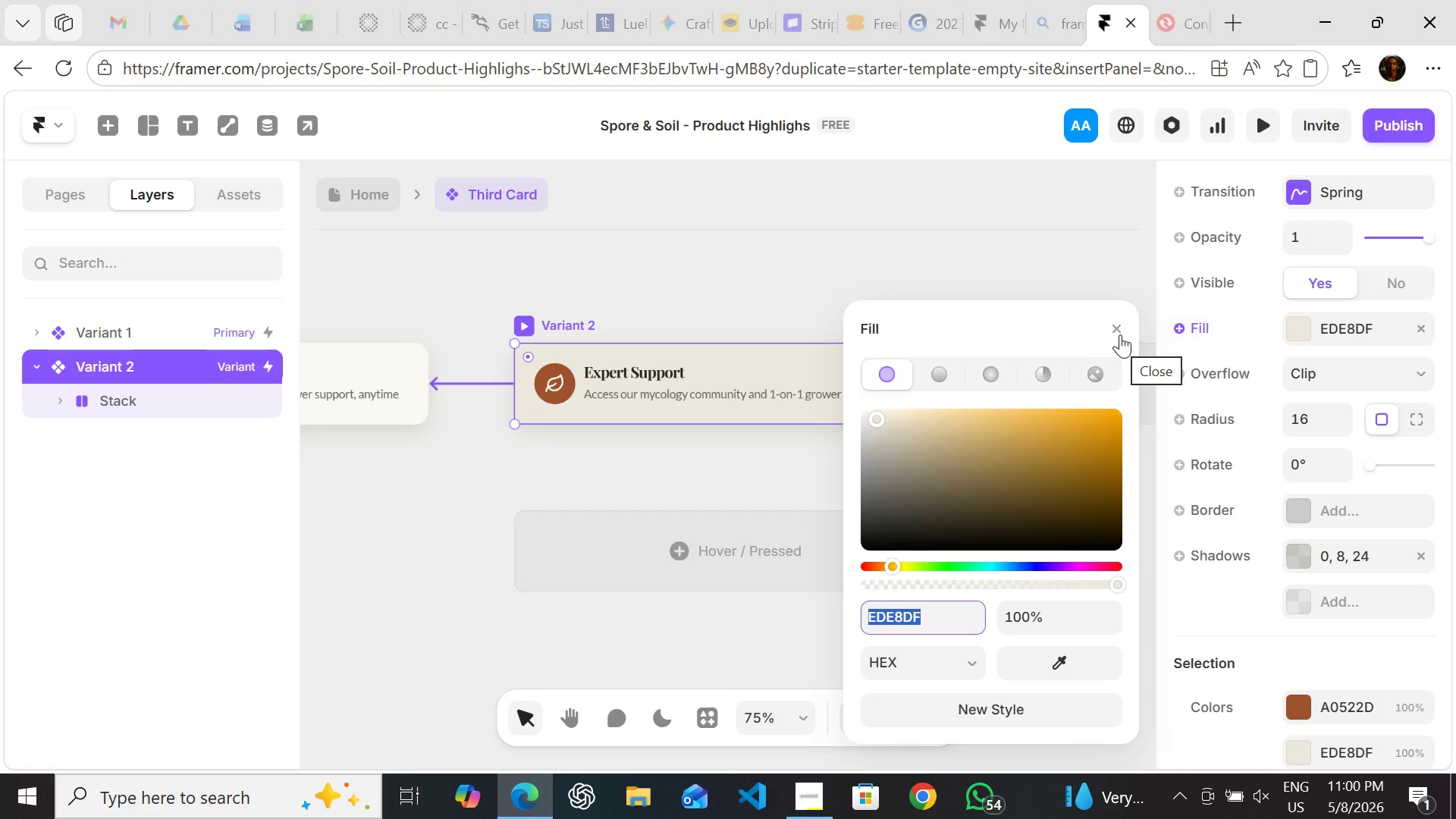 
left_click([1120, 331])
 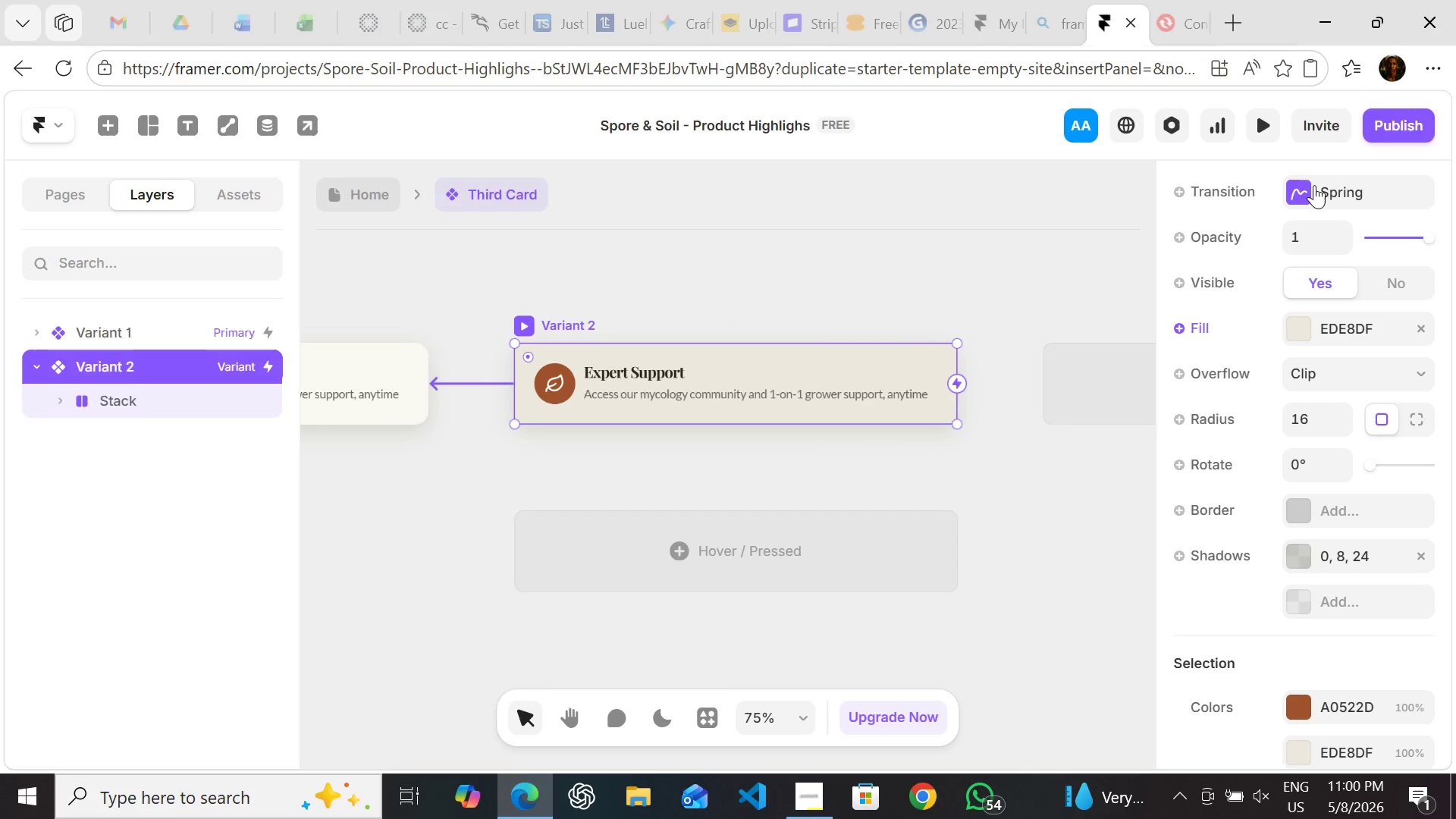 
left_click([1313, 184])
 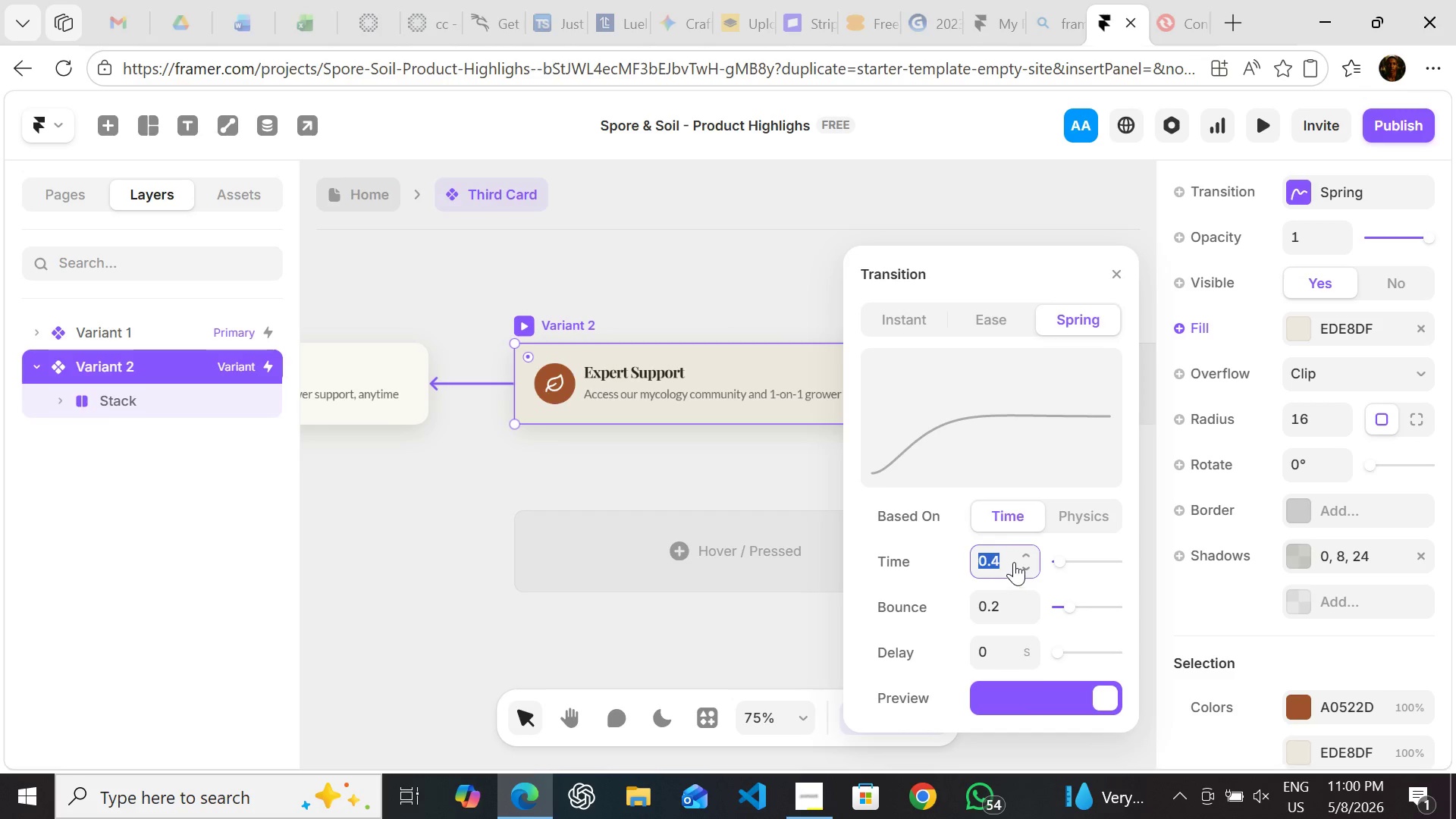 
left_click([1003, 556])
 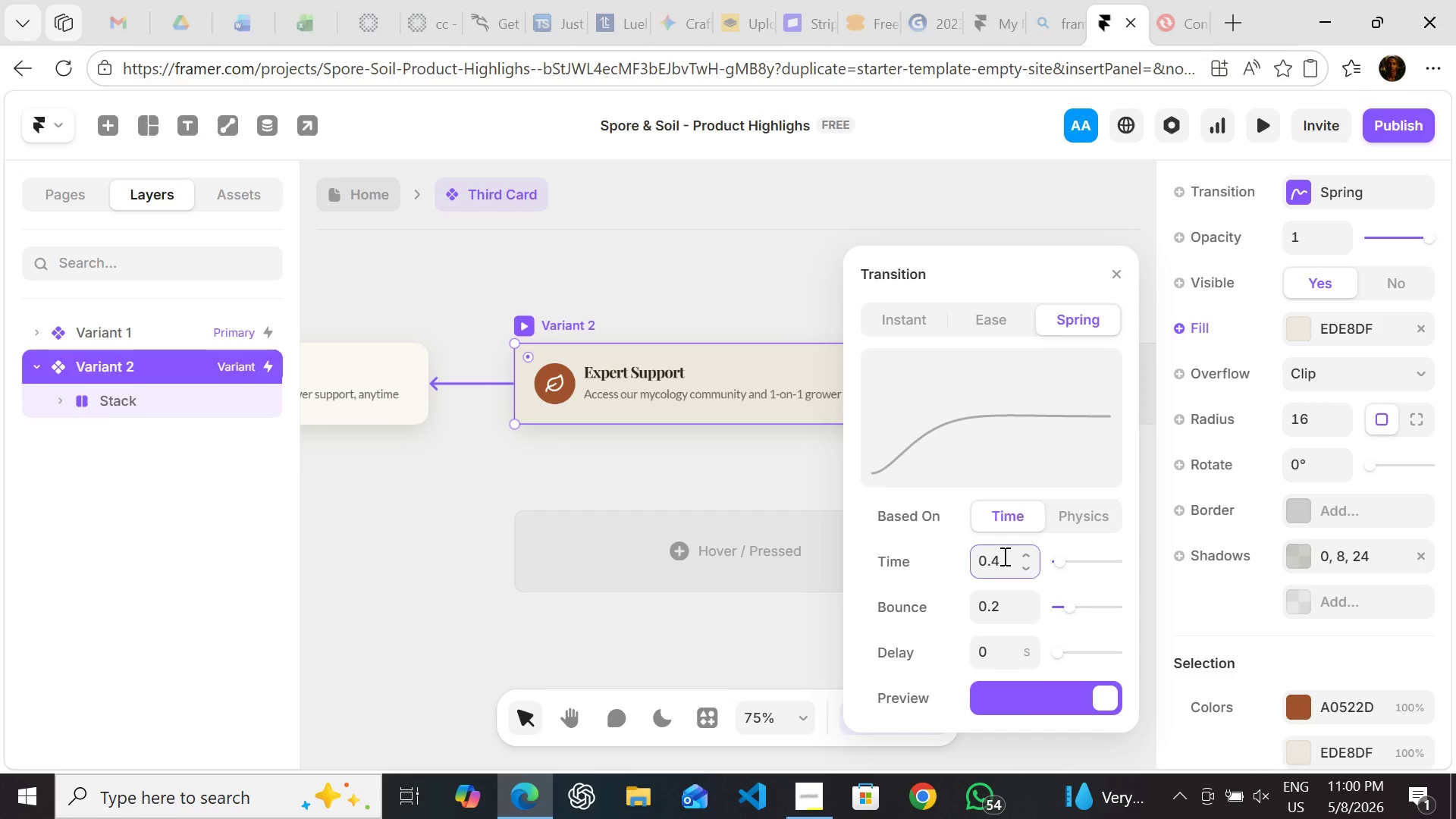 
key(Backspace)
 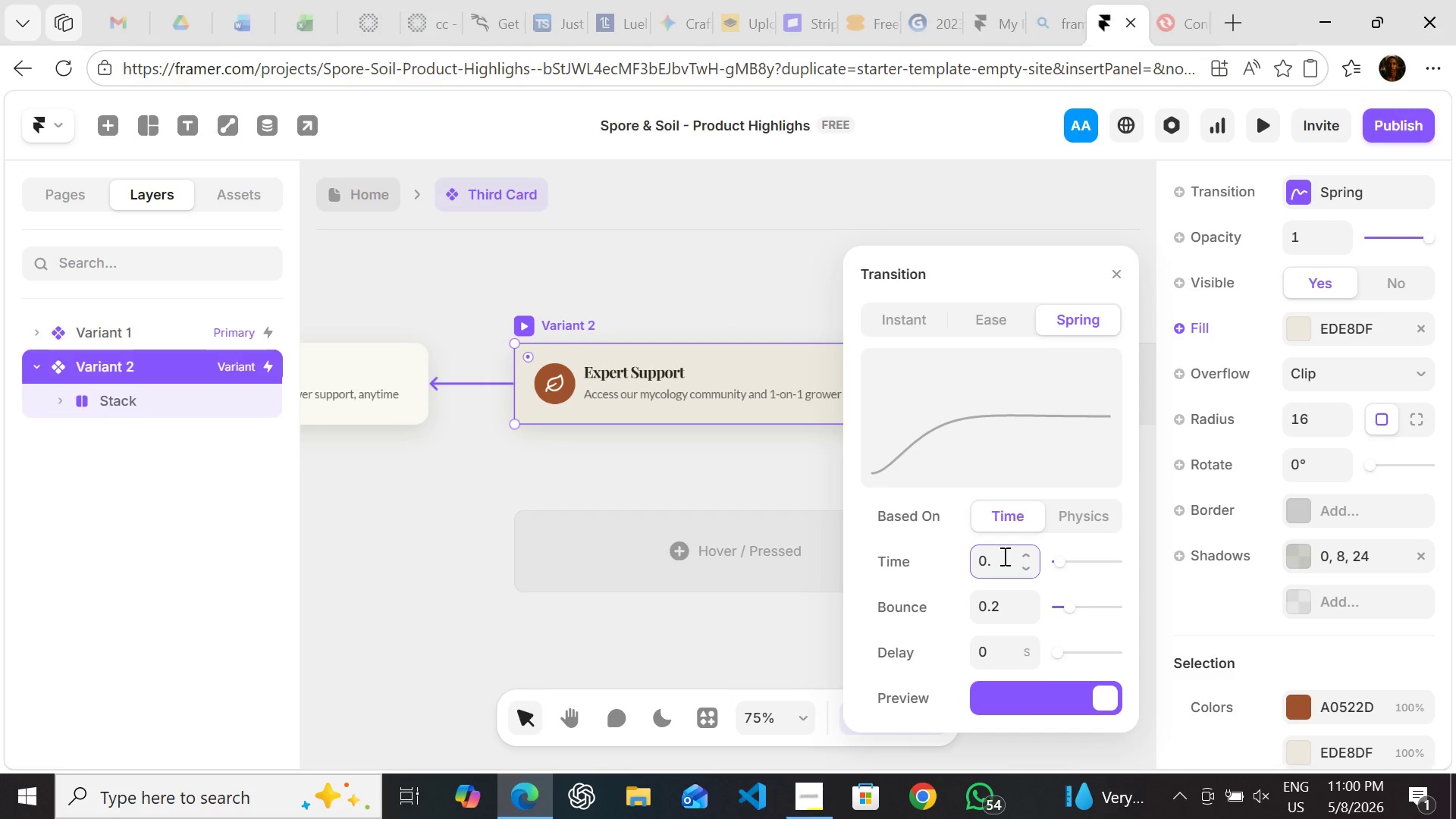 
key(2)
 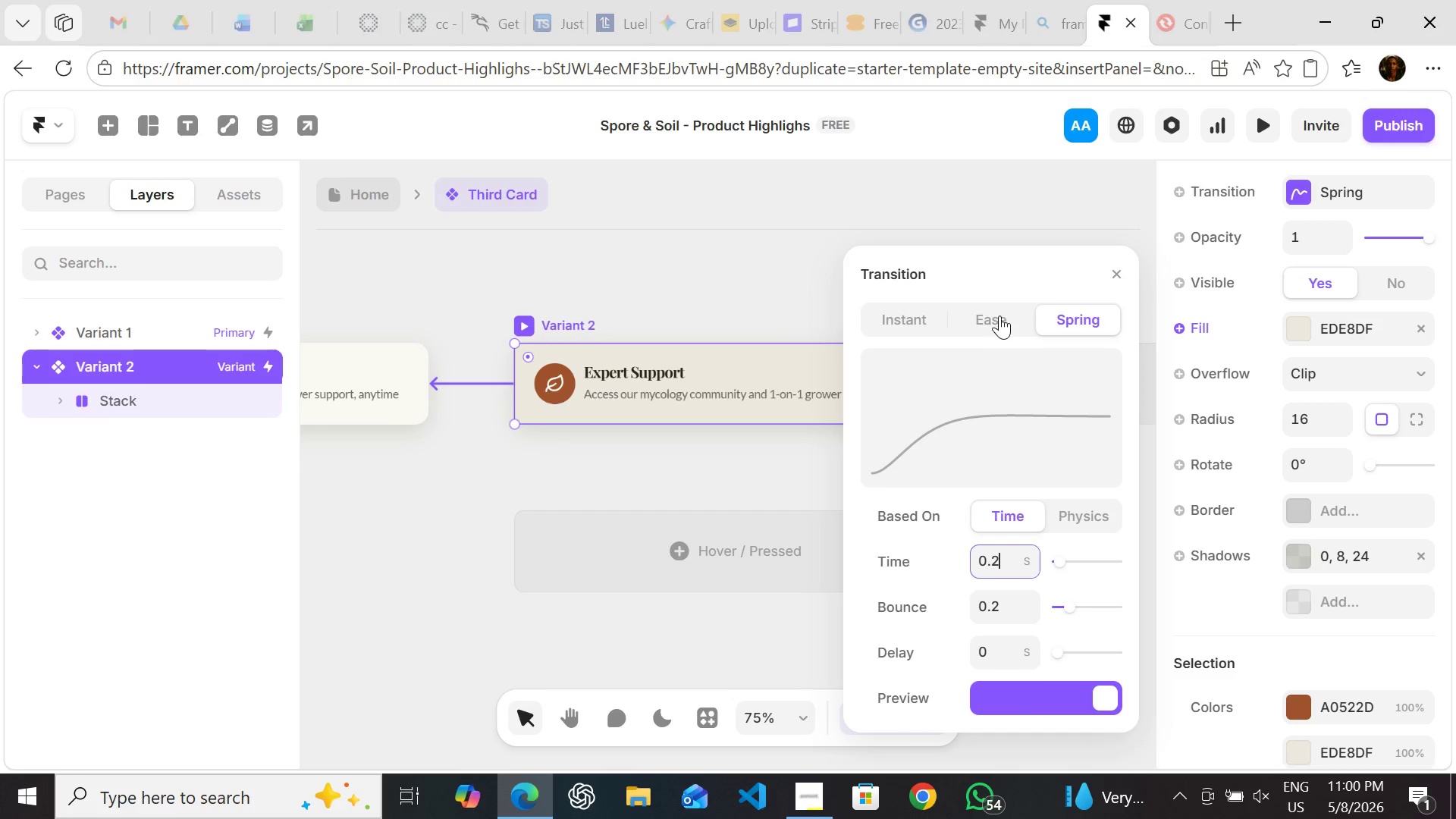 
left_click([999, 318])
 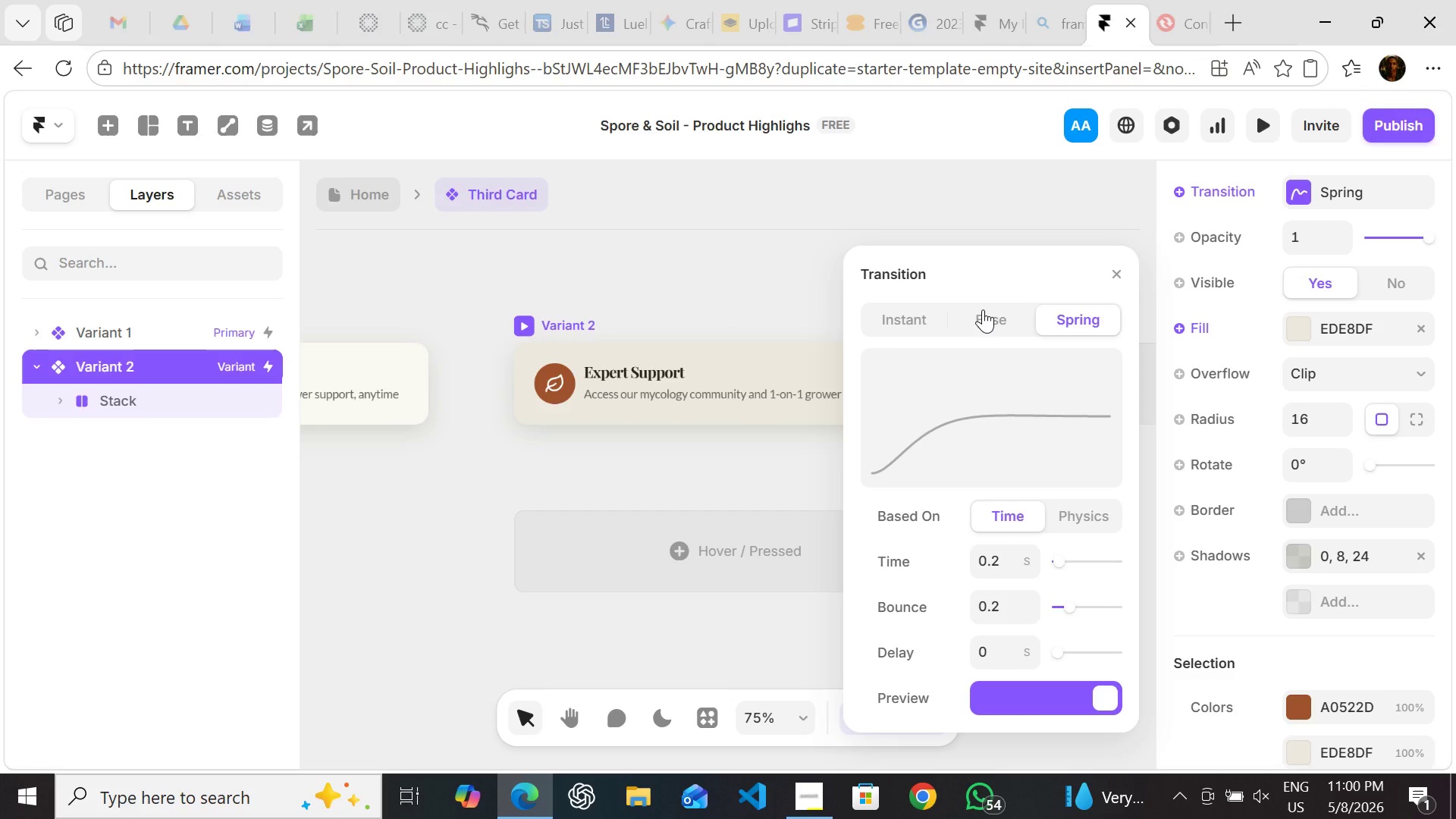 
left_click([983, 309])
 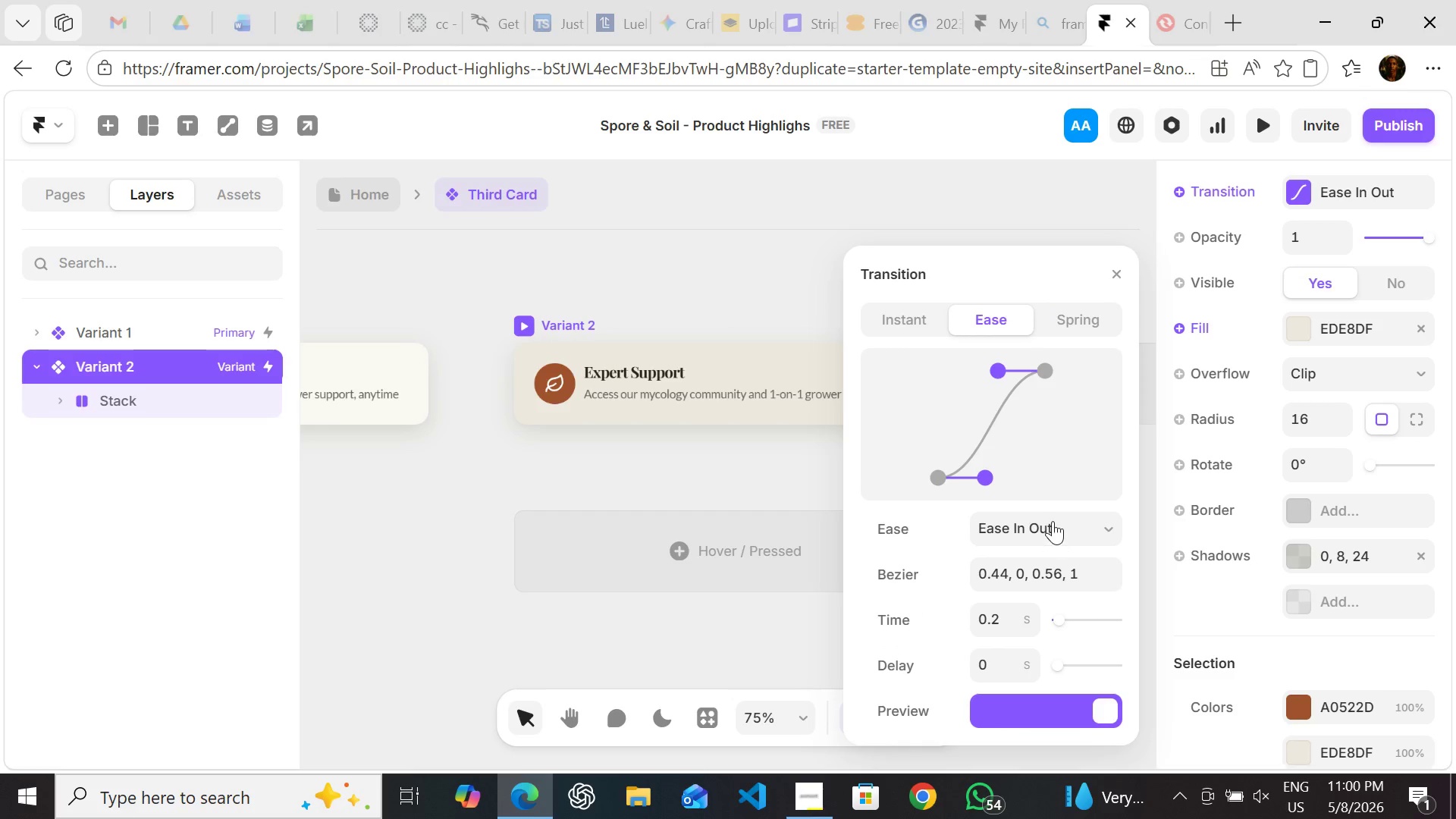 
left_click([1053, 521])
 